 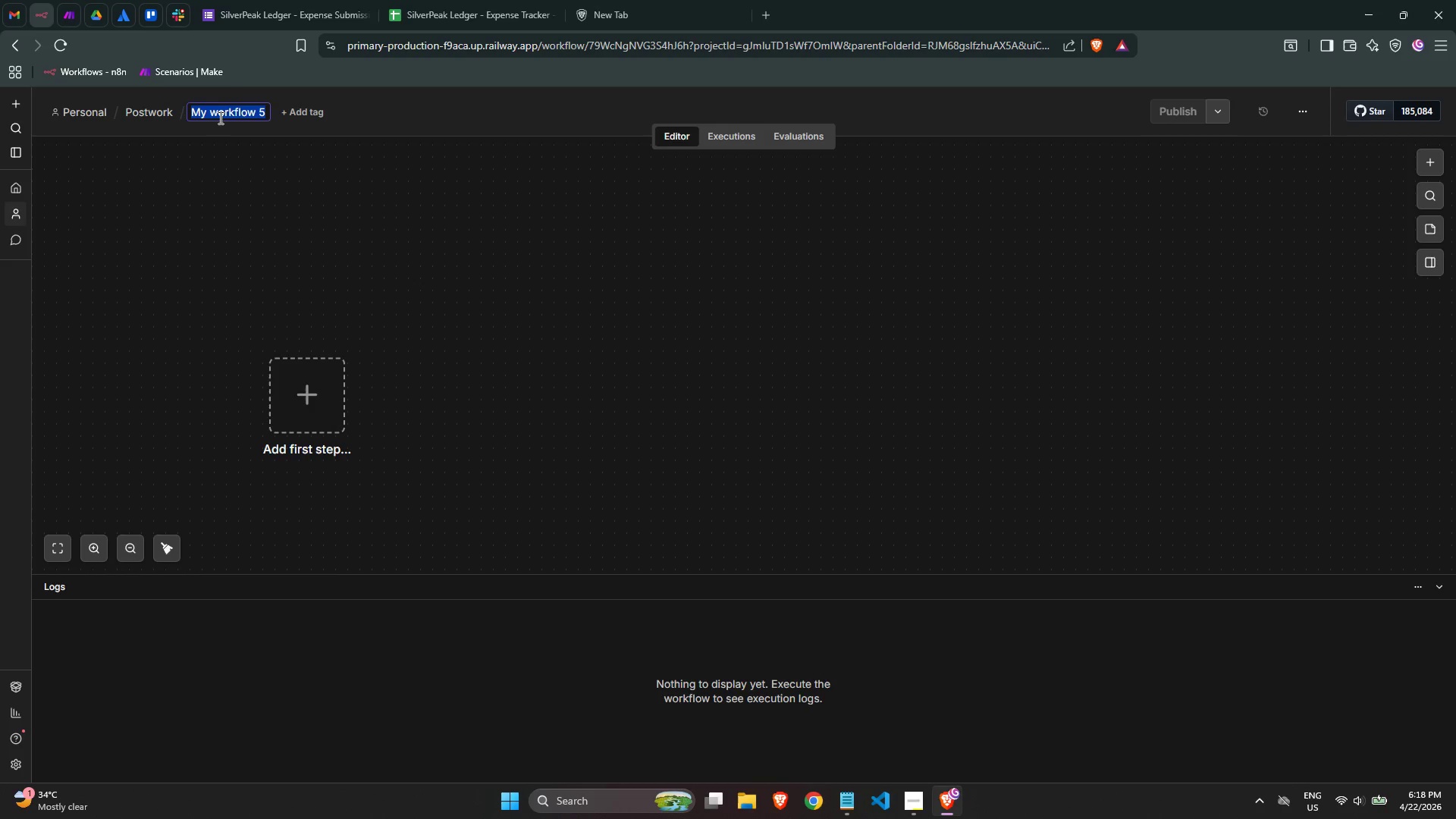 
key(Control+B)
 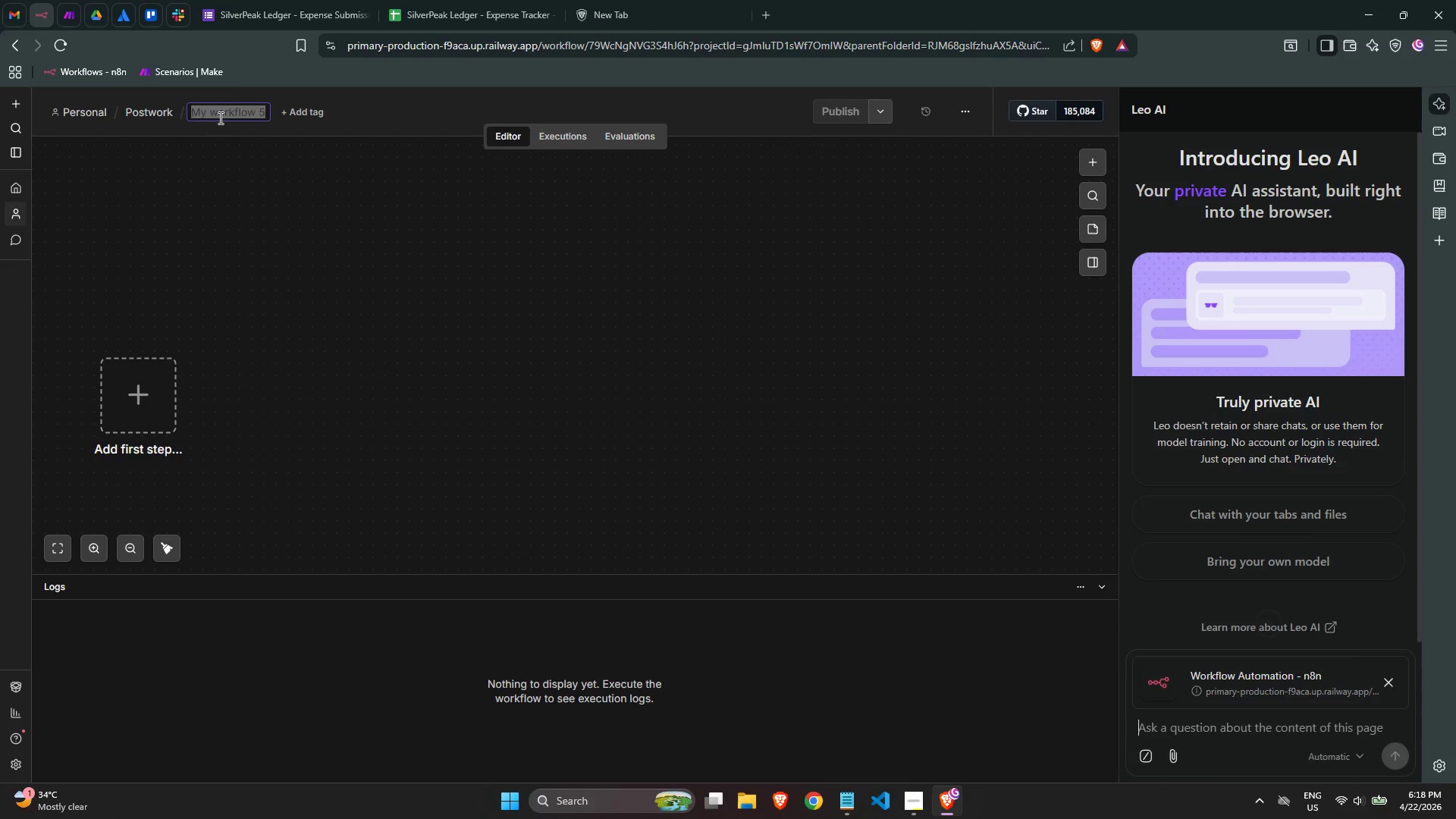 
key(Control+B)
 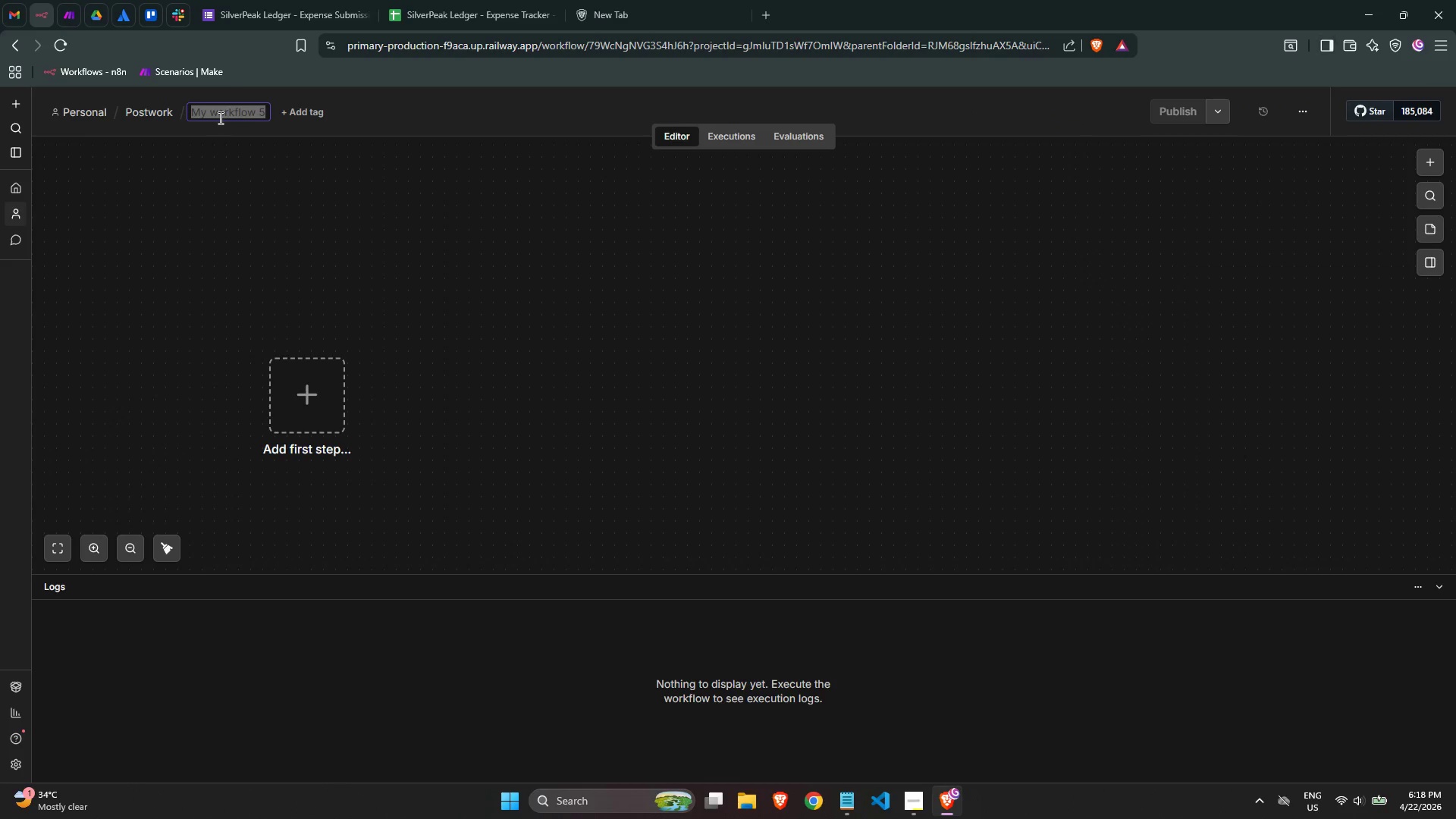 
key(Control+ControlLeft)
 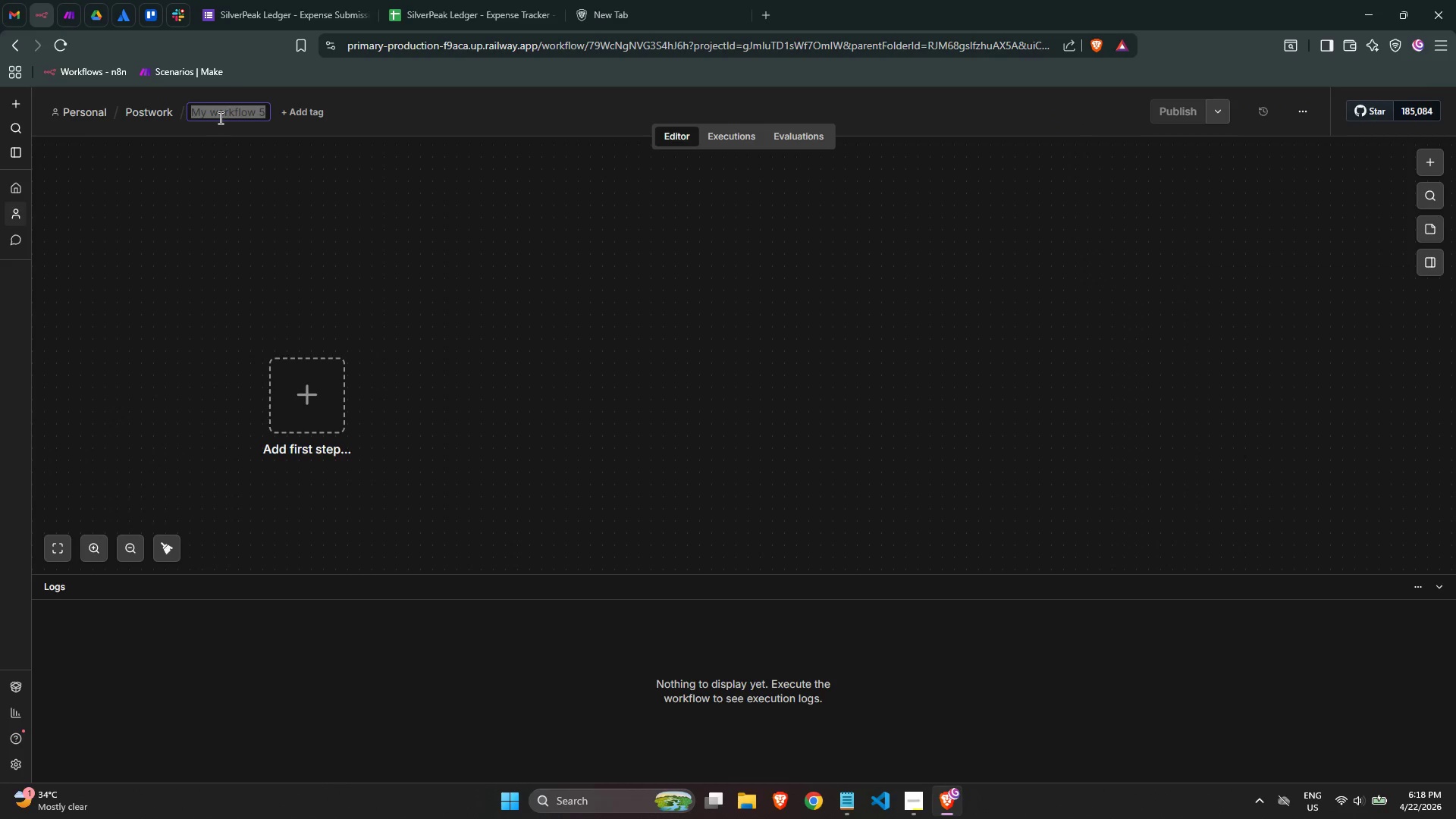 
key(Control+V)
 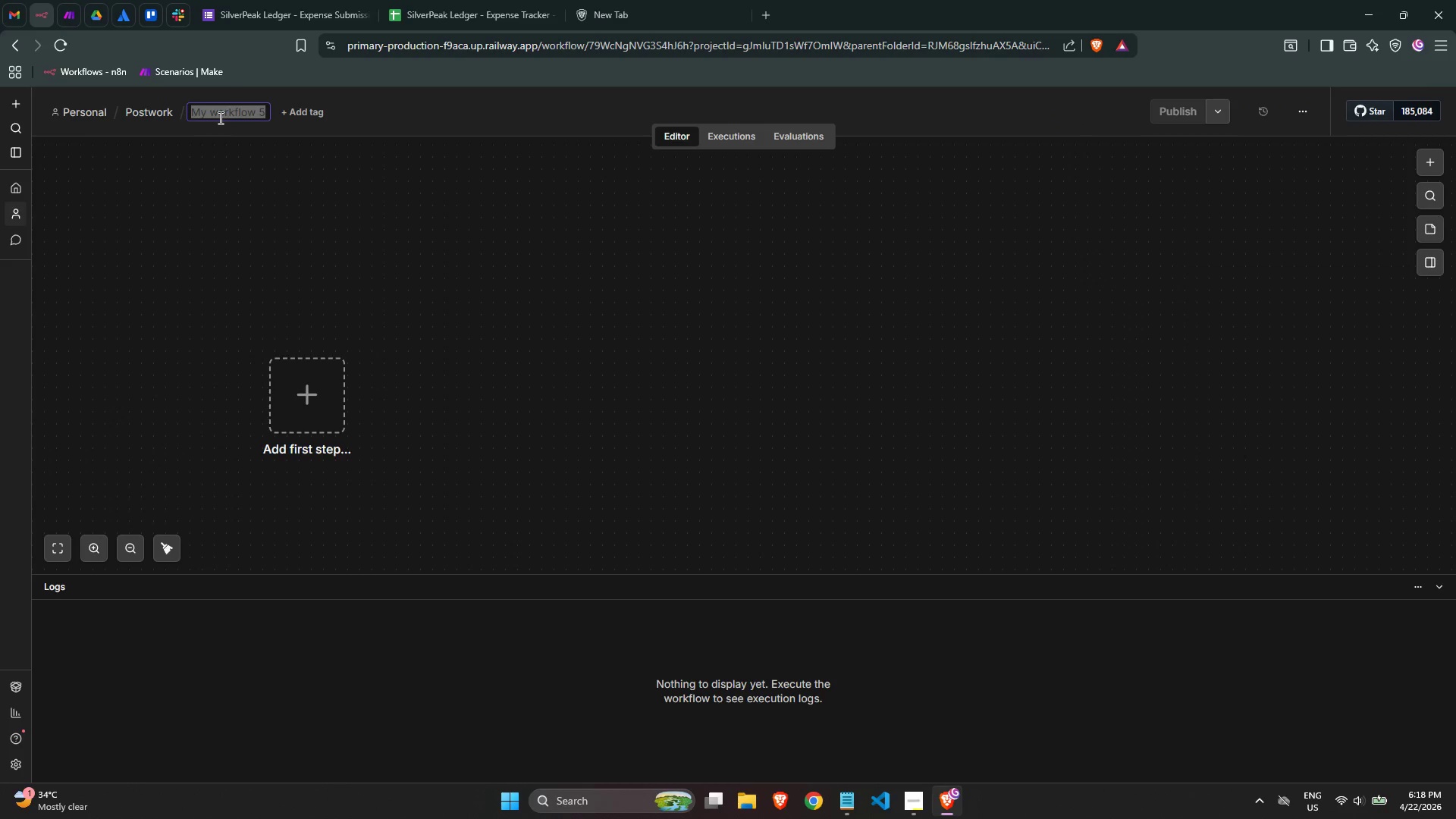 
key(Control+ControlLeft)
 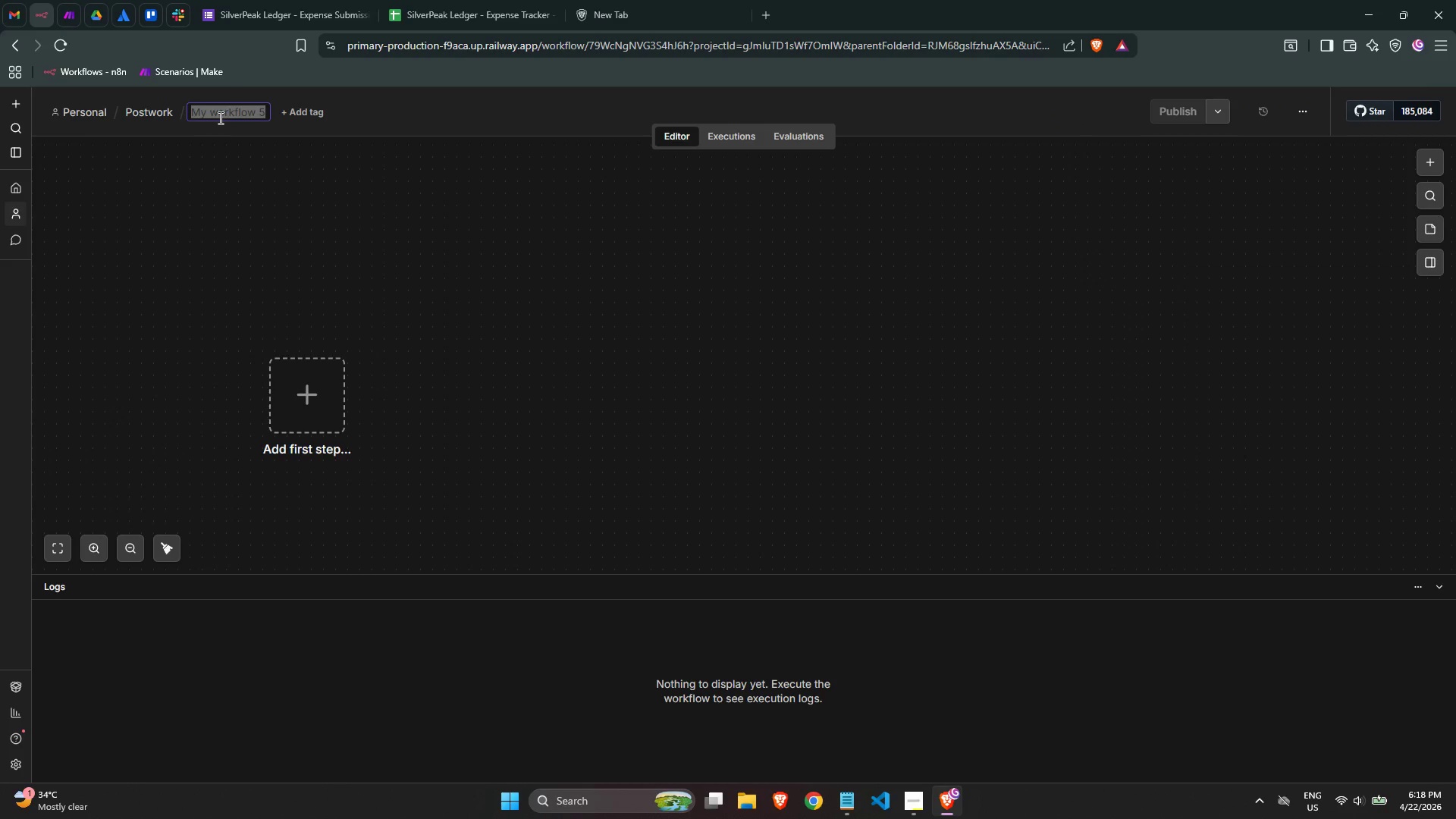 
key(Control+V)
 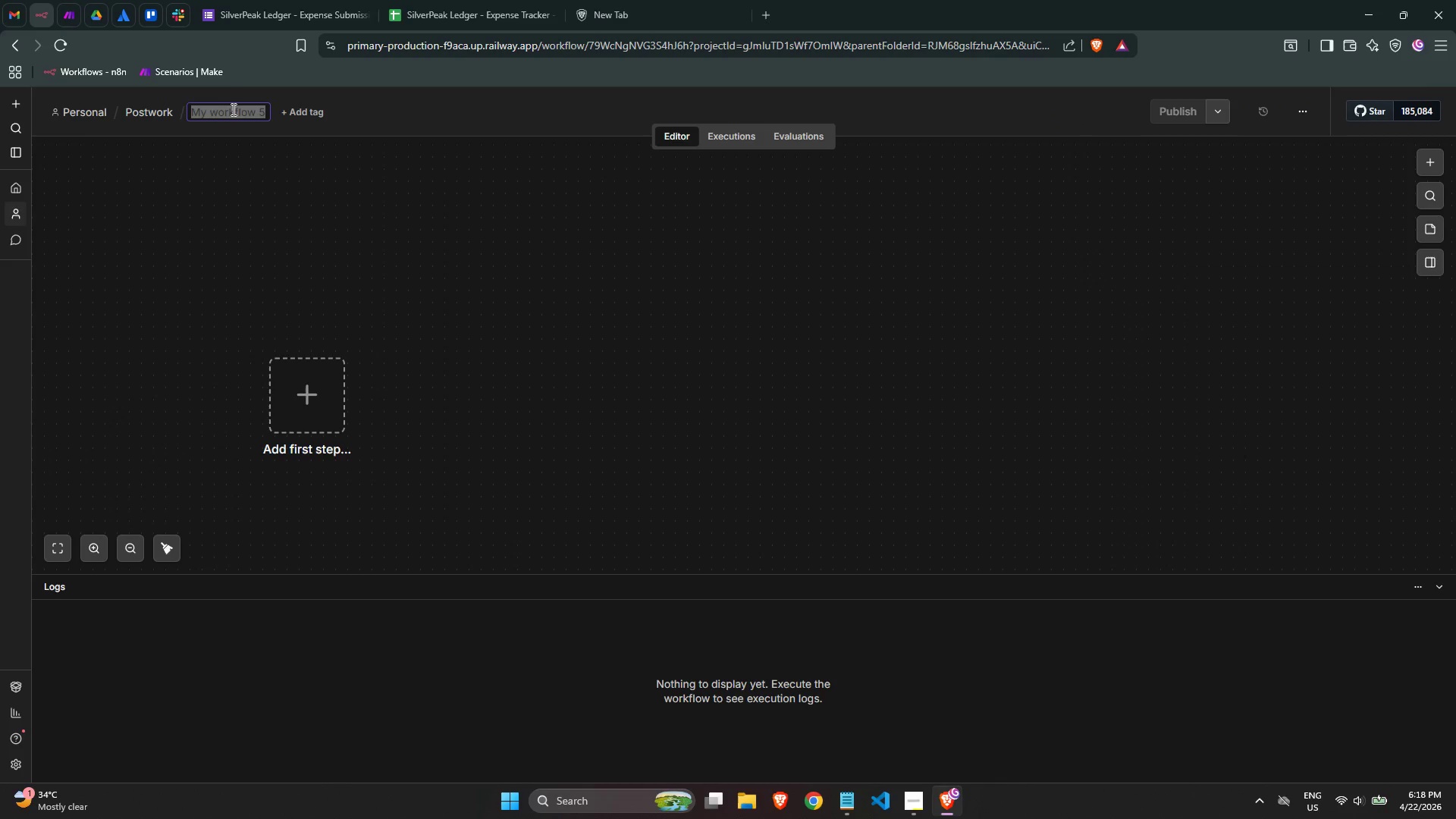 
left_click([234, 109])
 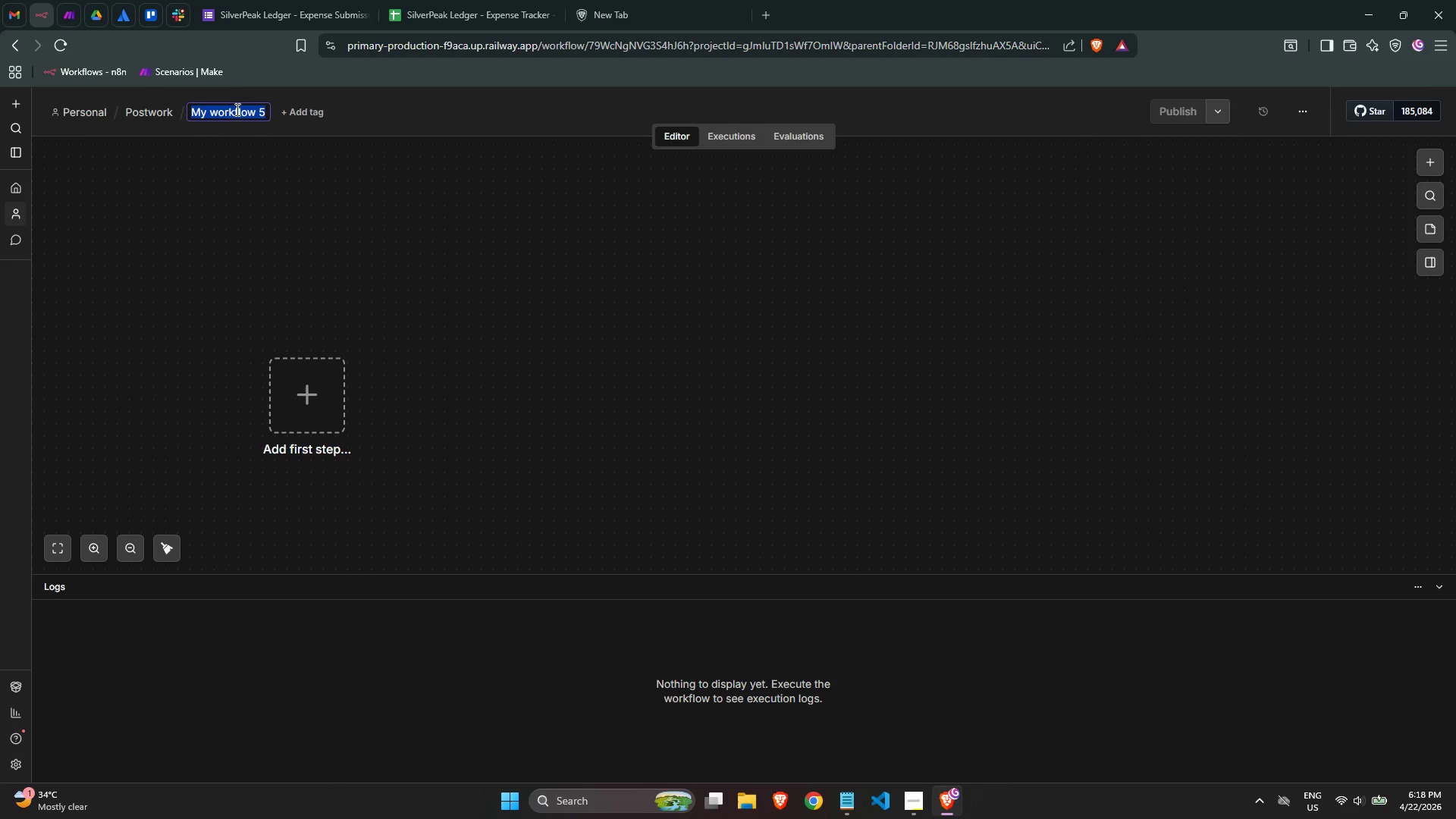 
key(Control+V)
 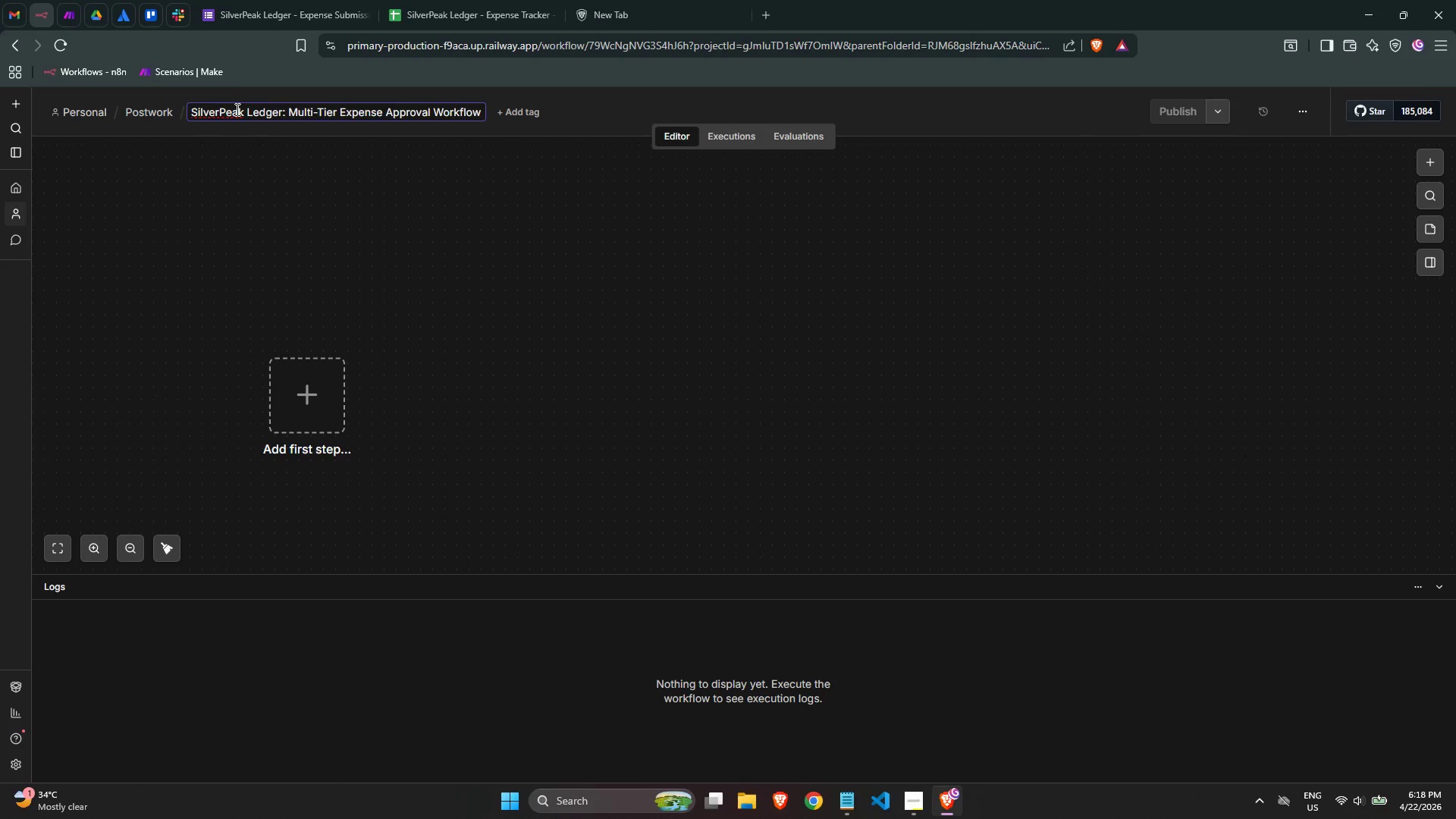 
key(NumpadEnter)
 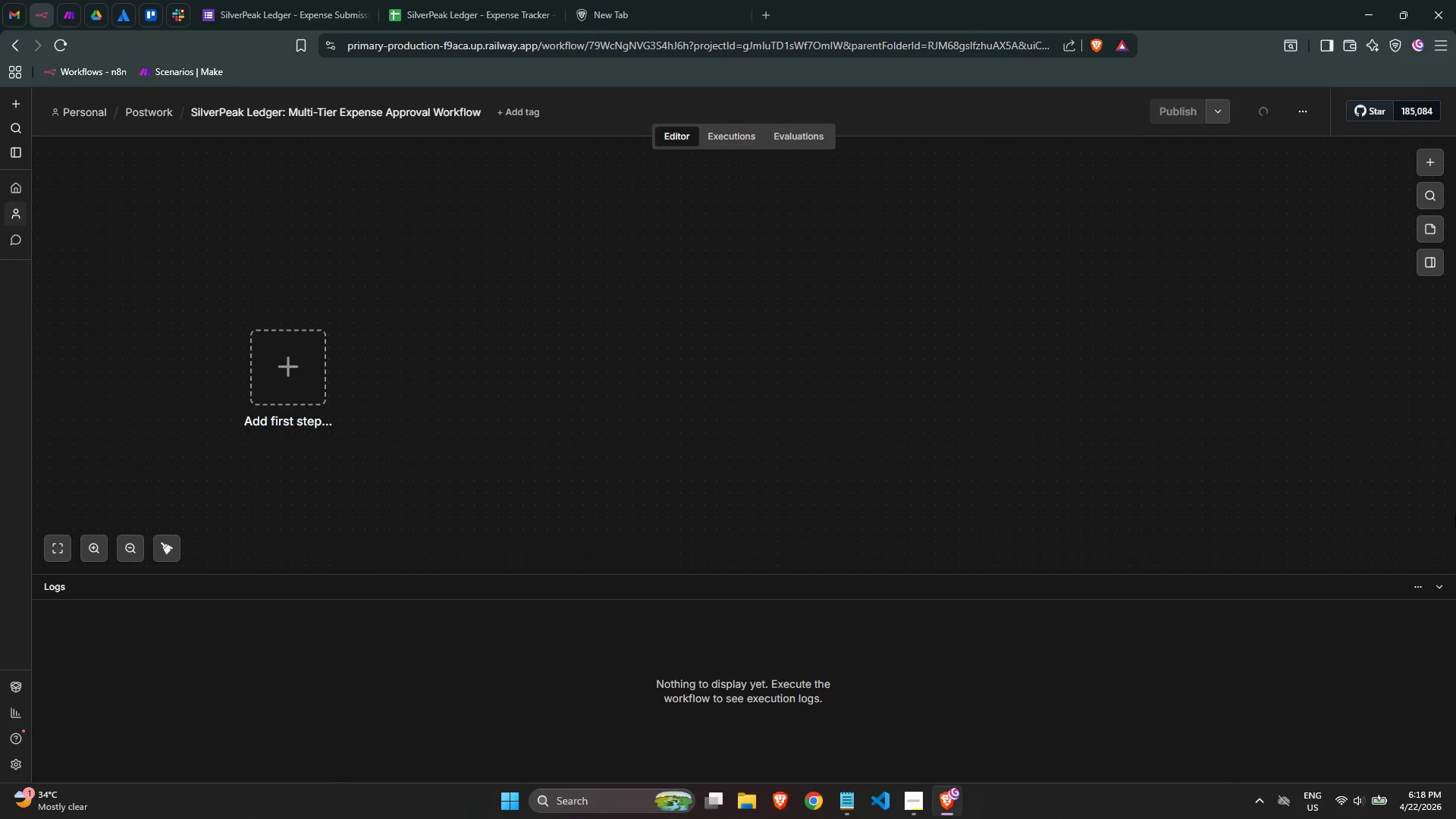 
left_click([1445, 586])
 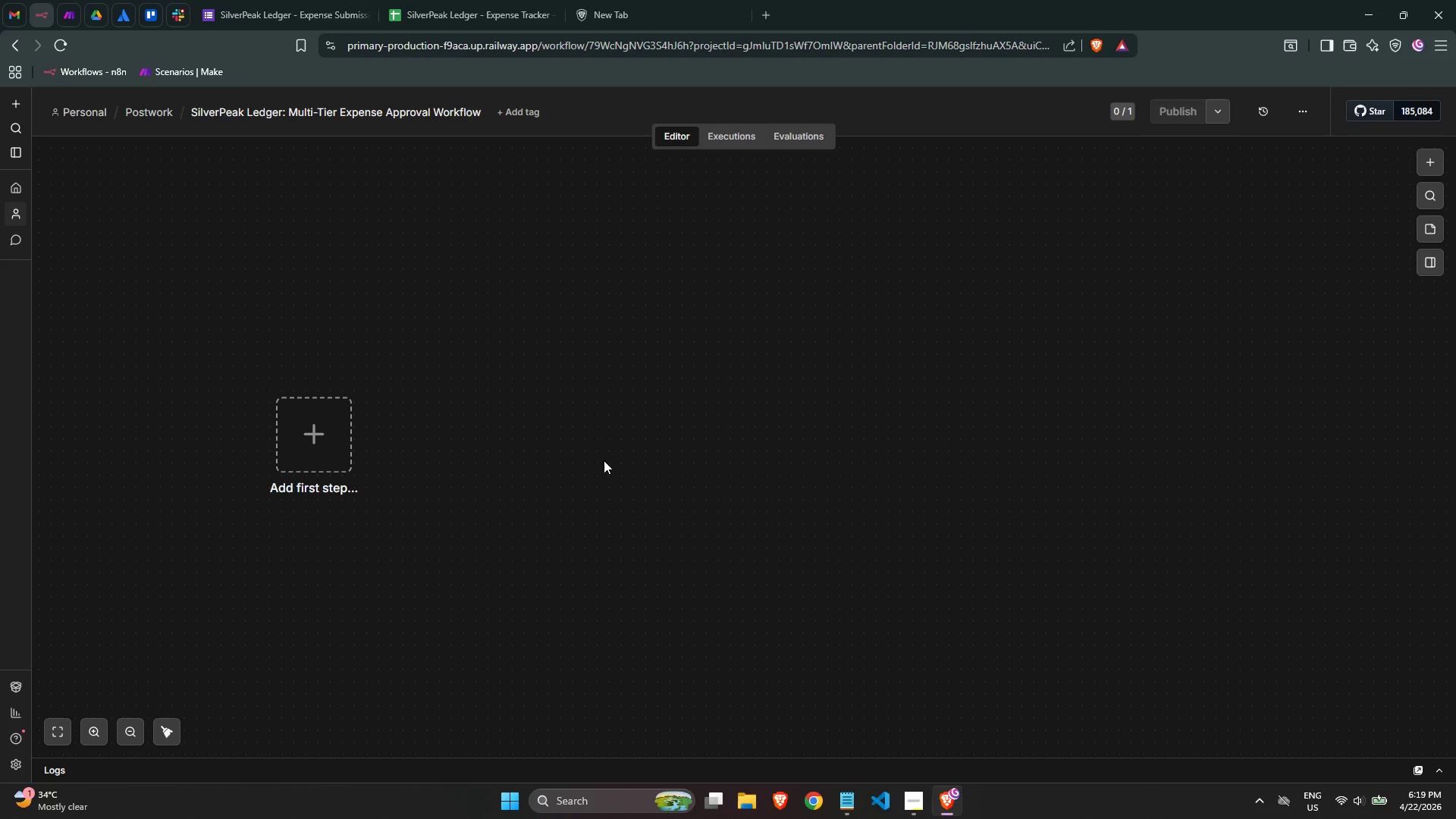 
left_click([312, 435])
 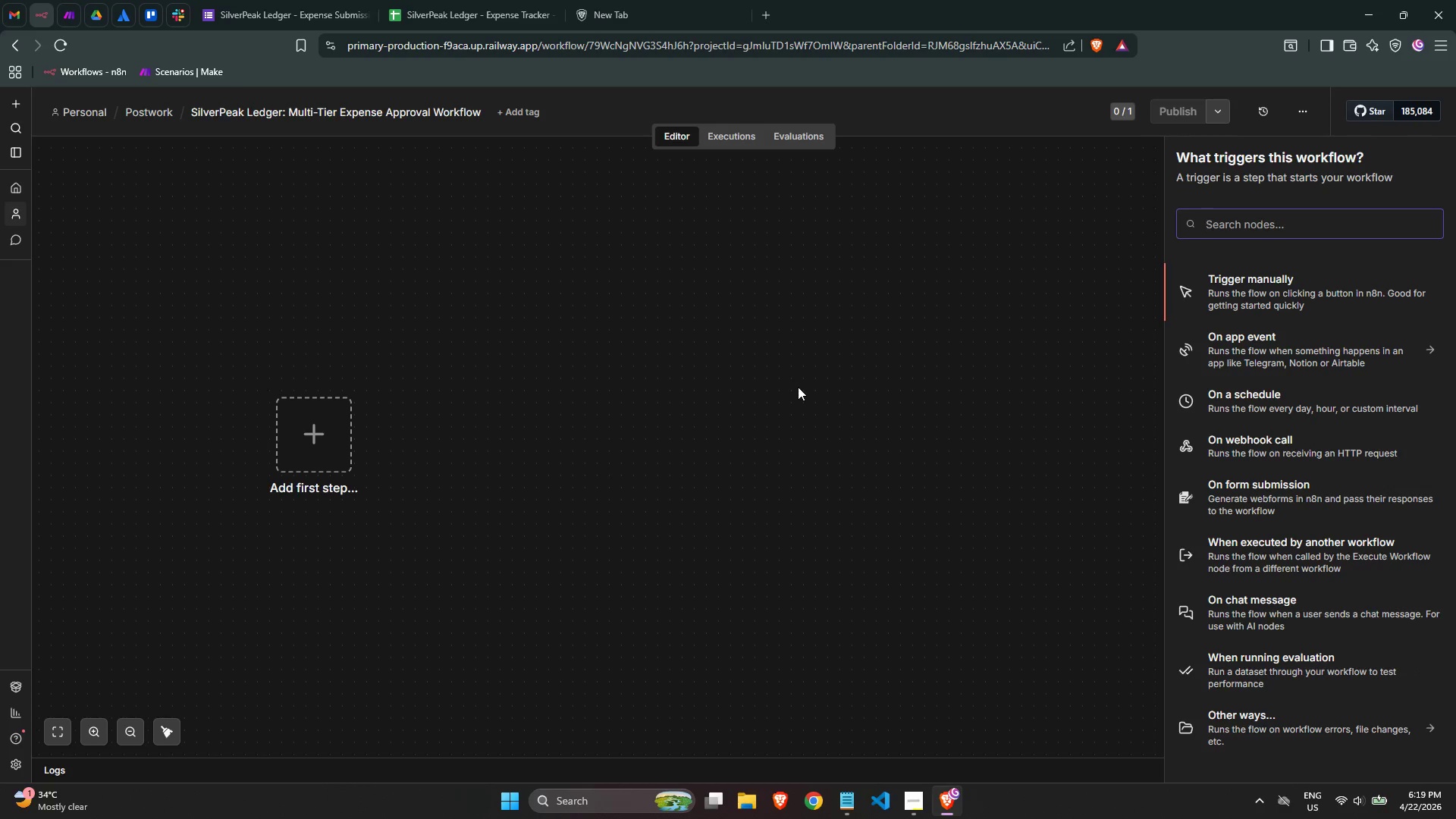 
wait(5.27)
 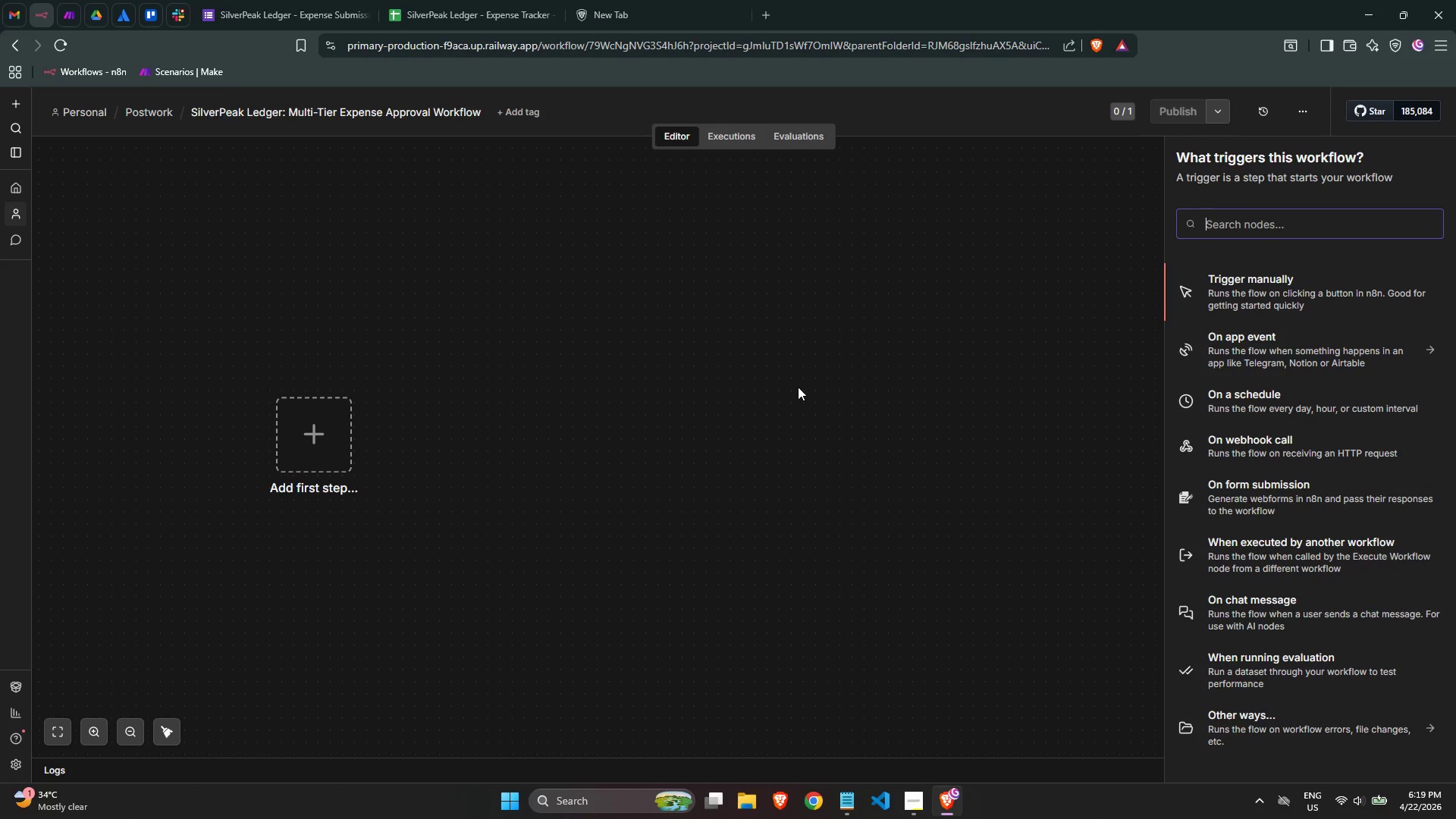 
type(googl)
 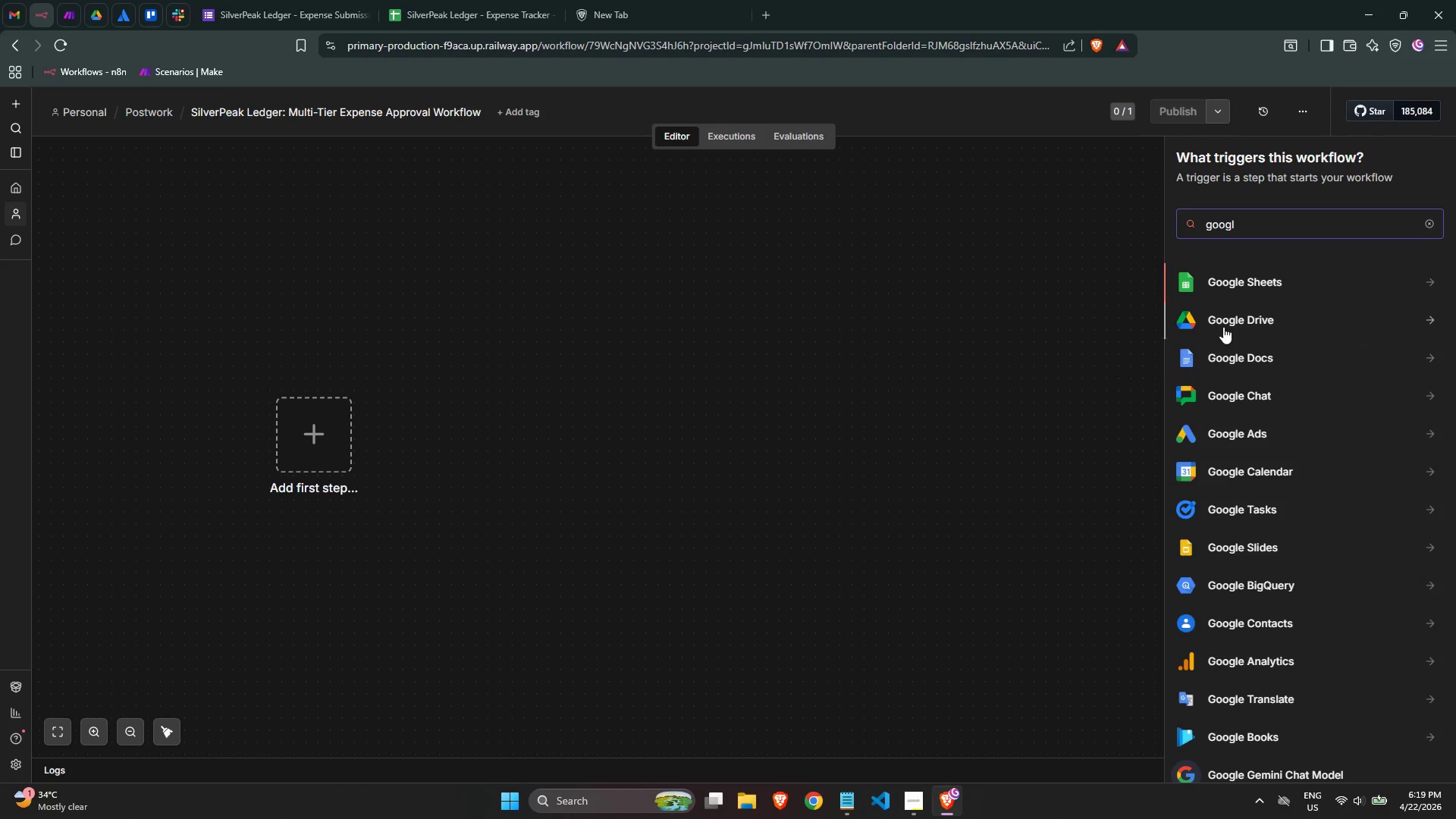 
left_click([1267, 288])
 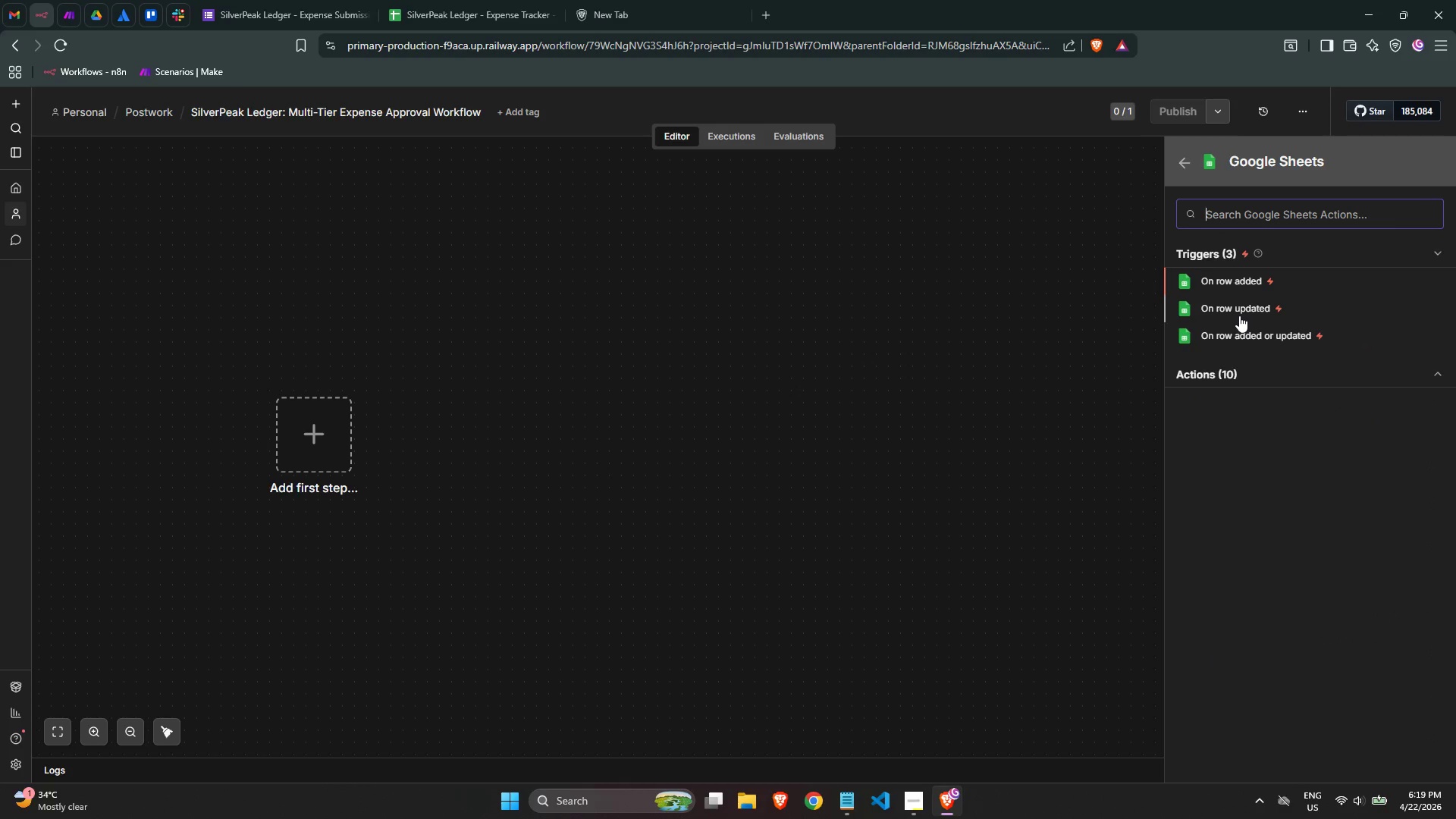 
left_click([1240, 284])
 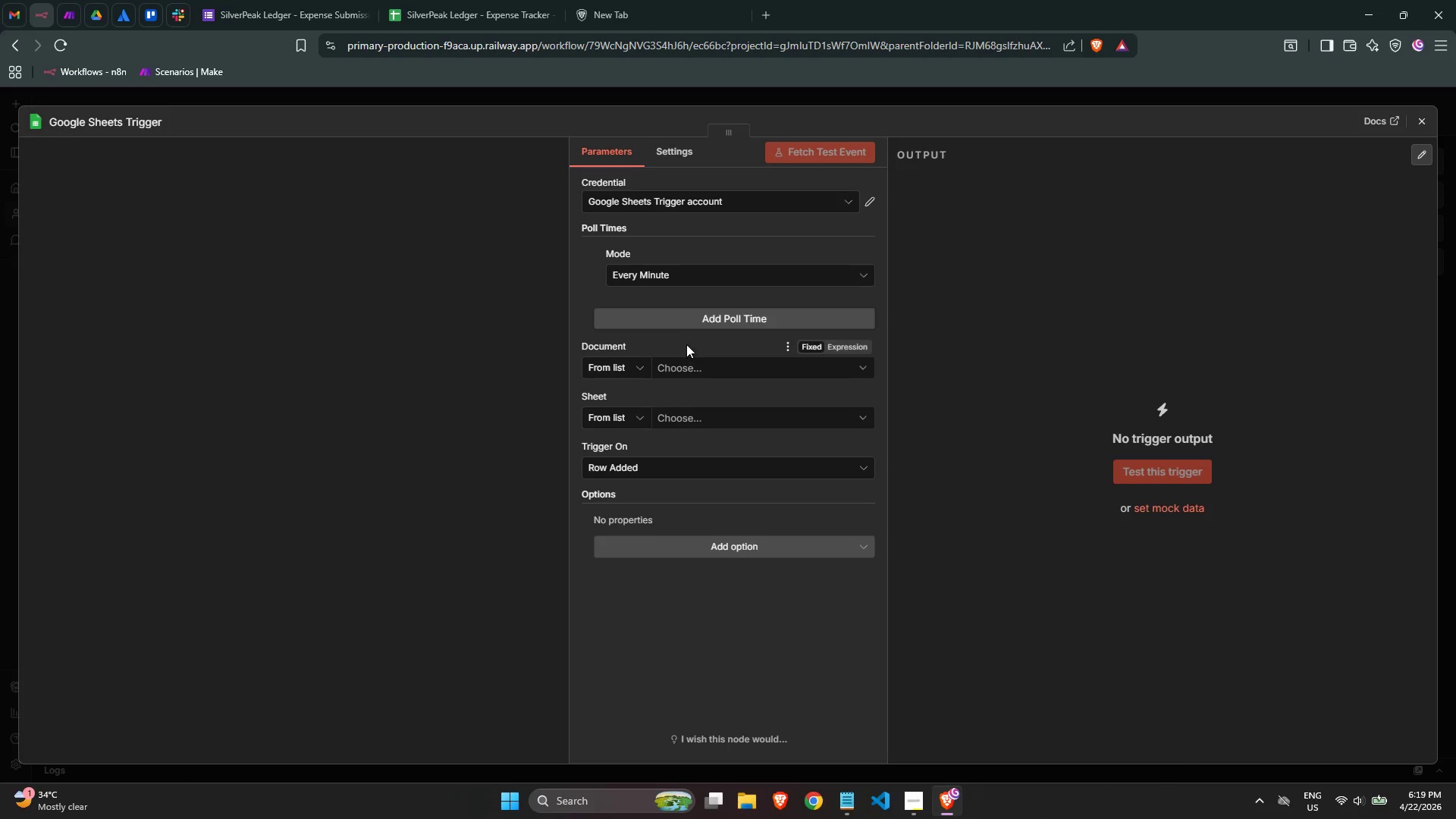 
left_click([692, 368])
 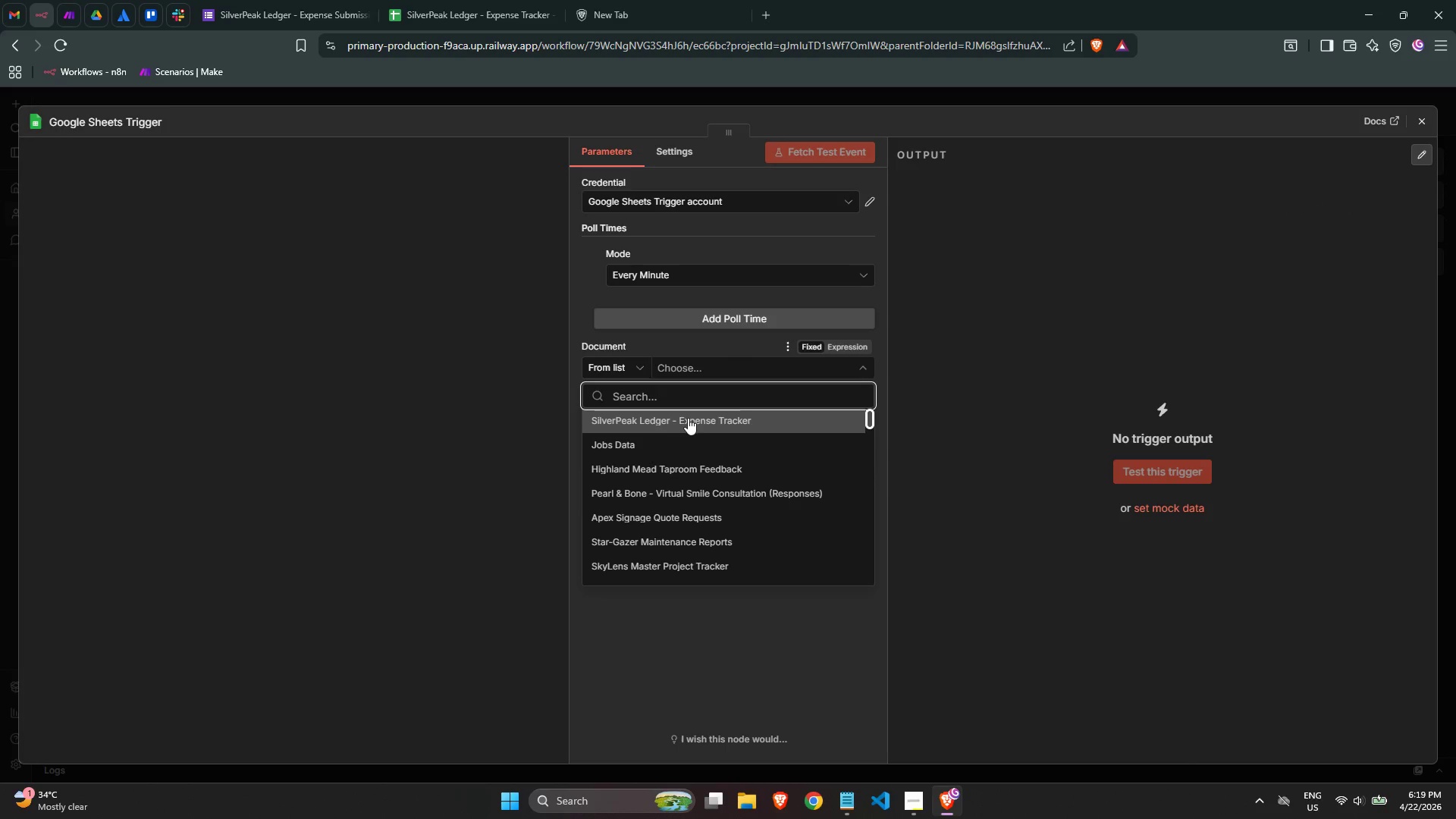 
left_click([688, 418])
 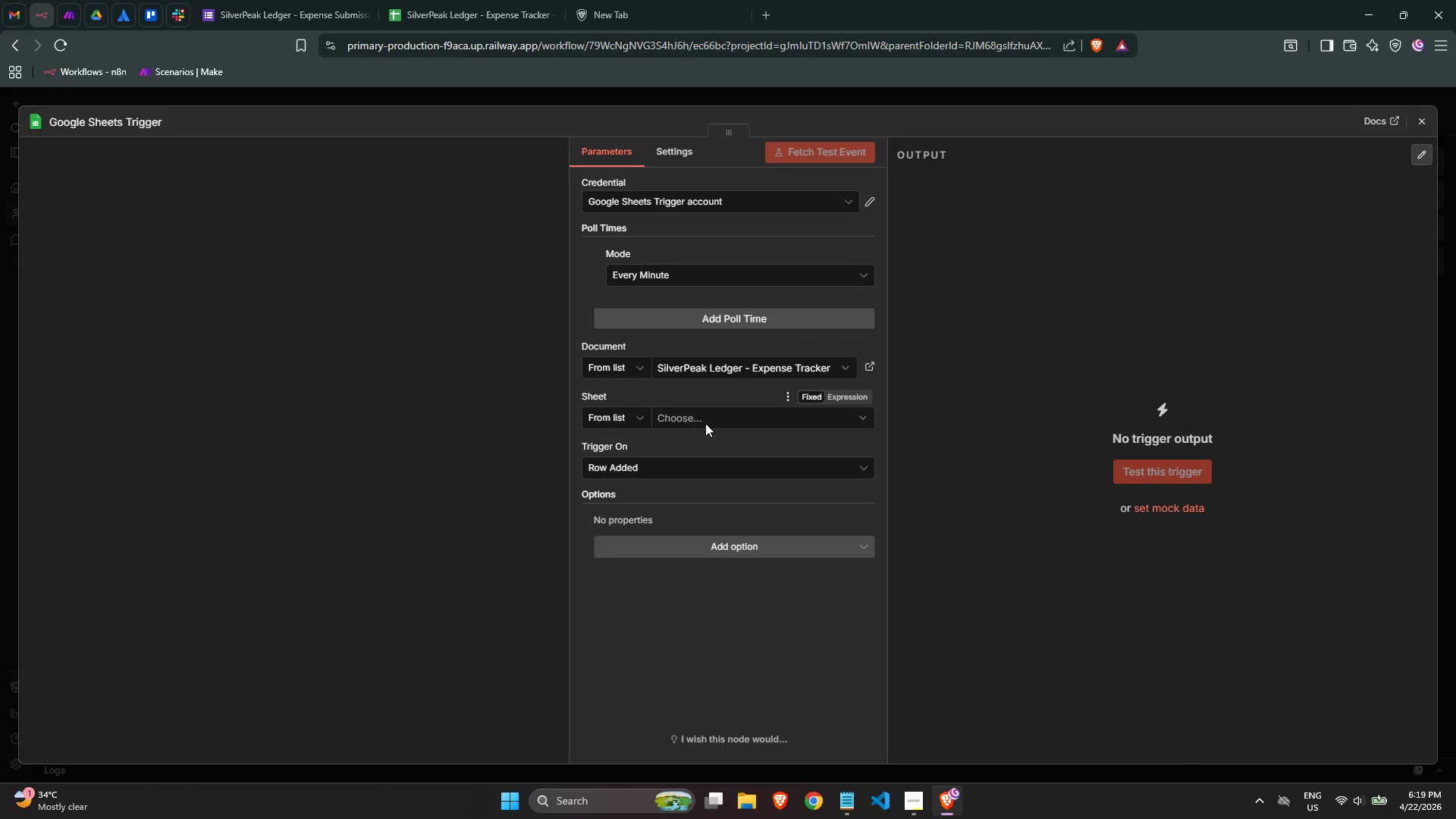 
left_click([705, 423])
 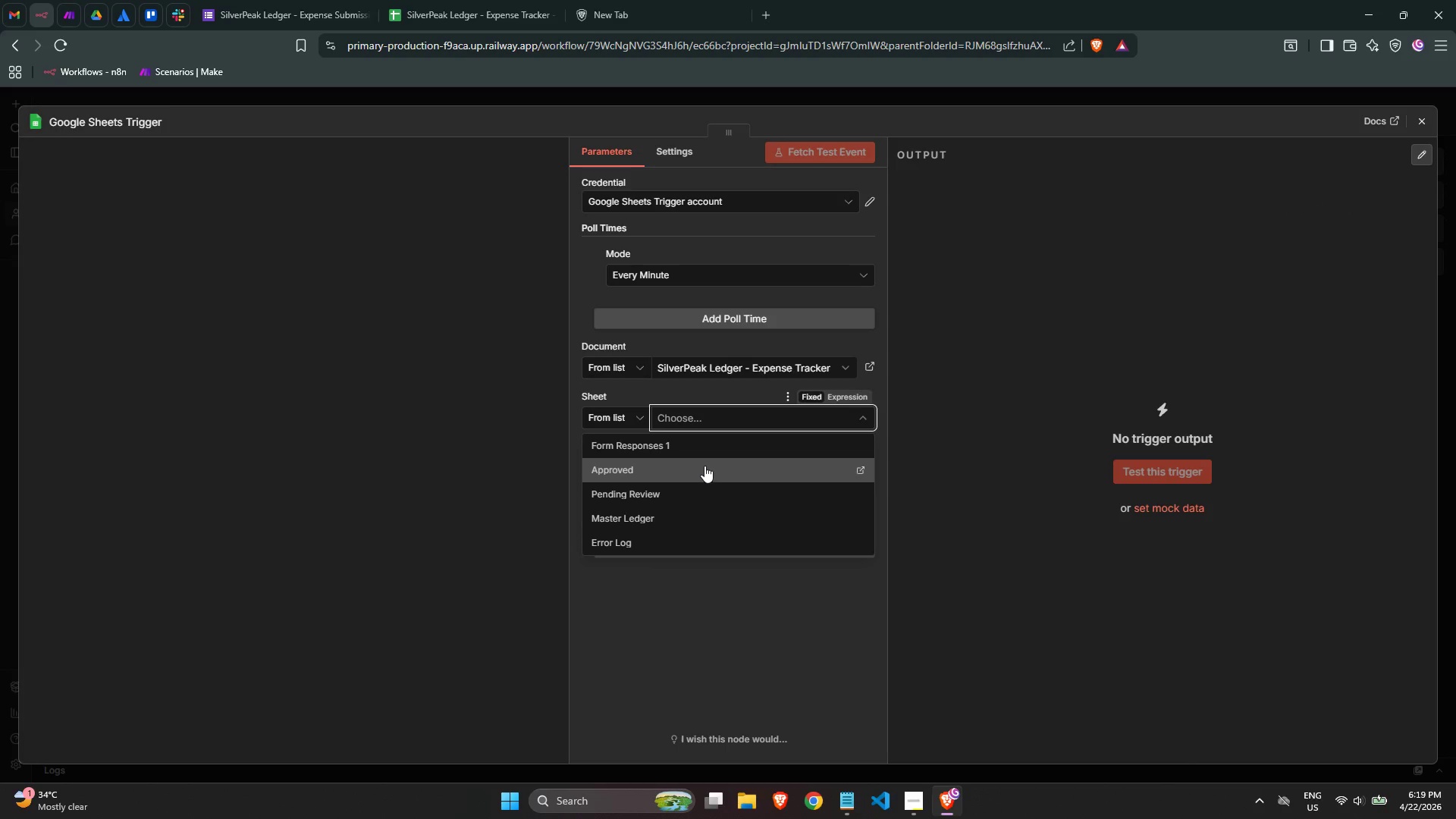 
left_click([701, 449])
 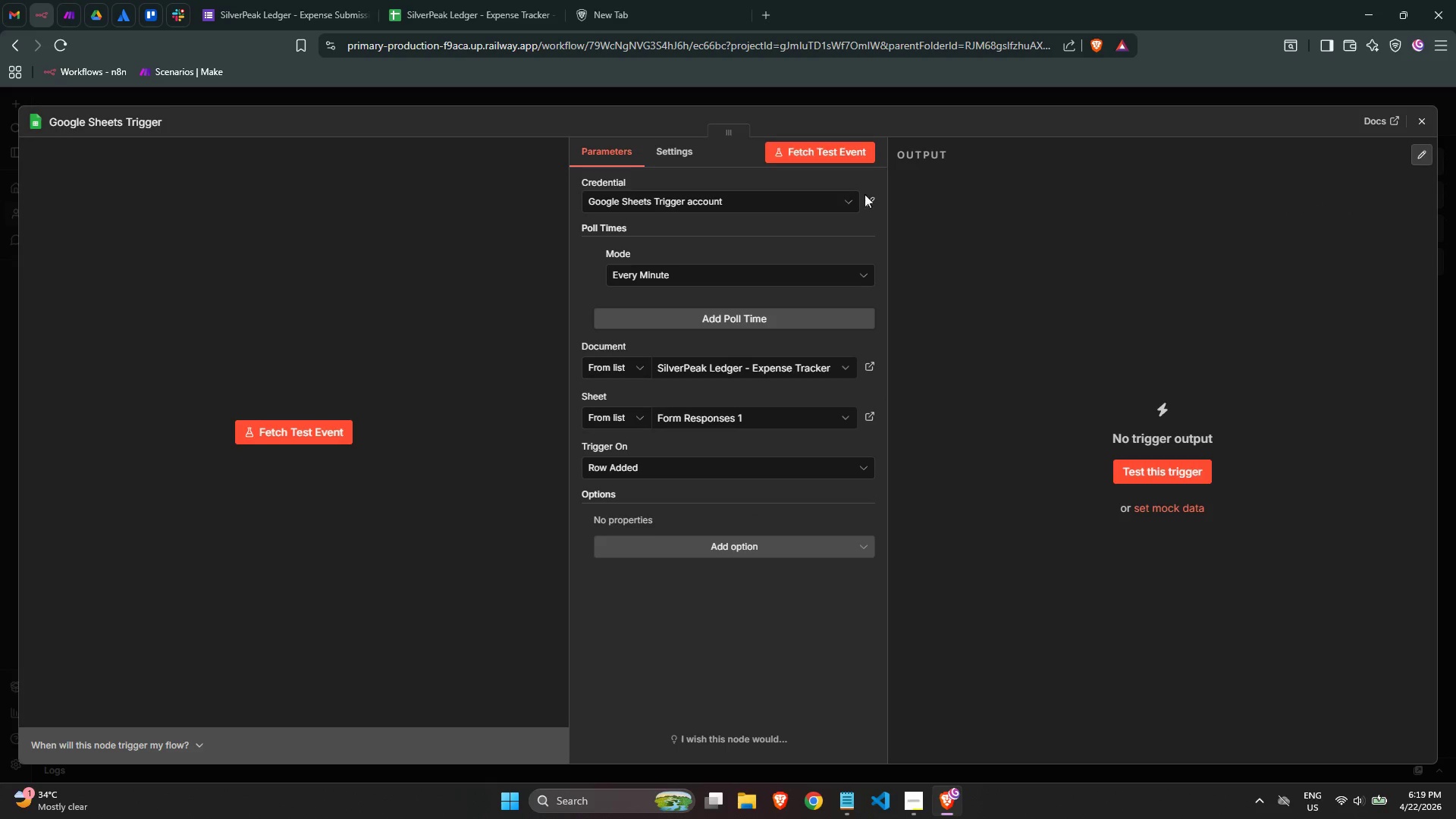 
left_click([106, 123])
 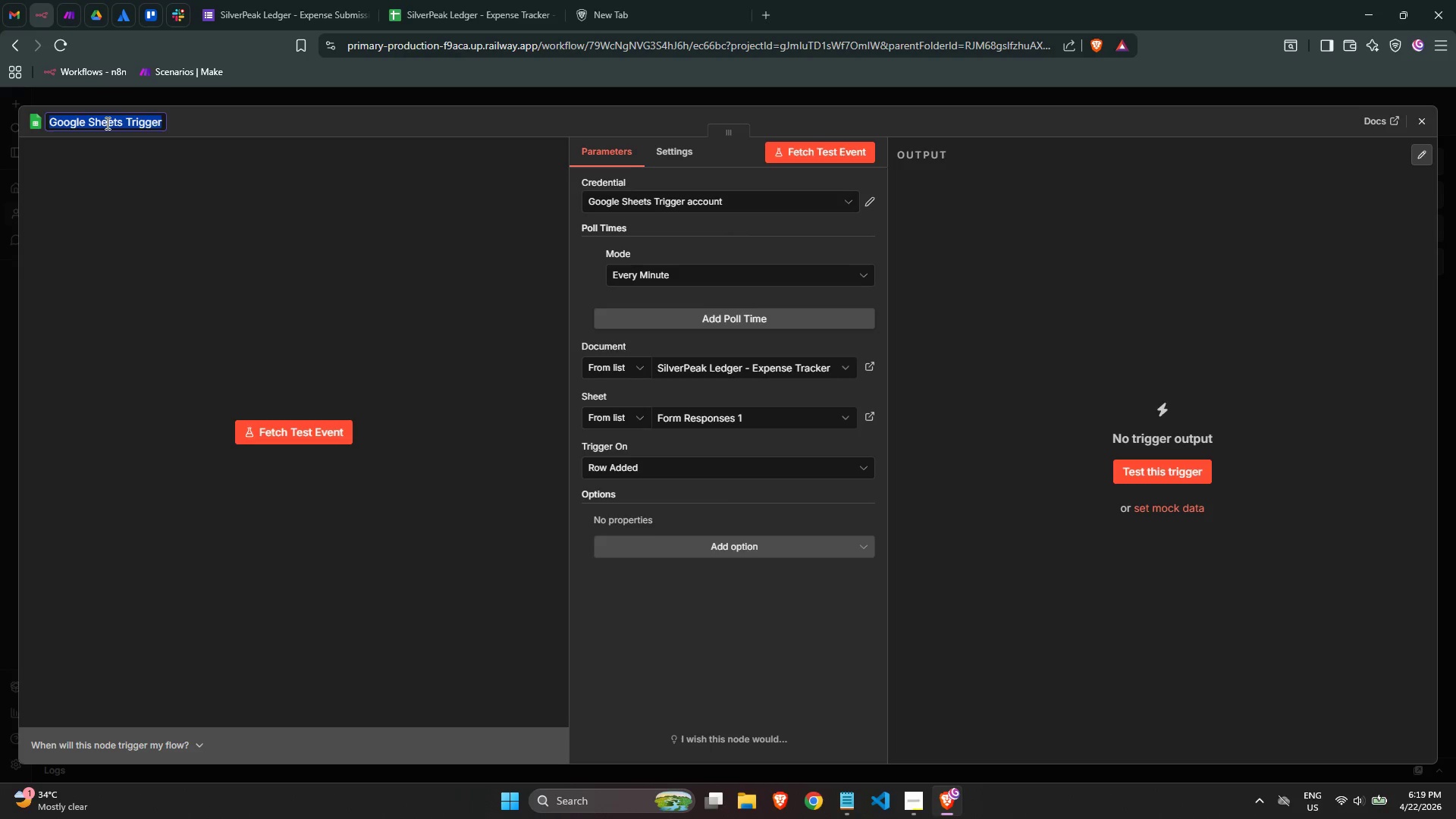 
type(Trigger:  )
key(Backspace)
type(S)
key(Backspace)
type(Expense Form Submisssion)
 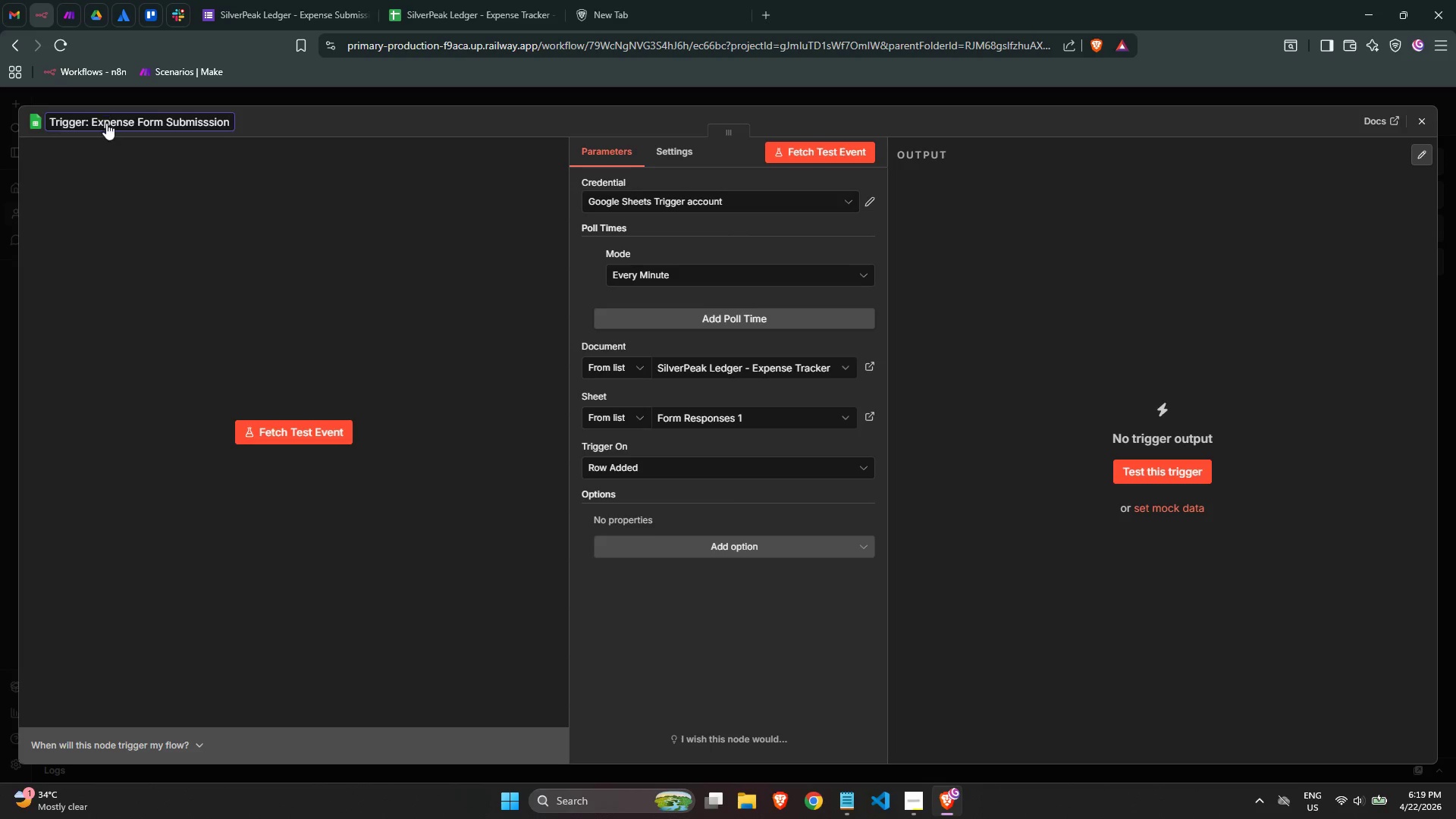 
 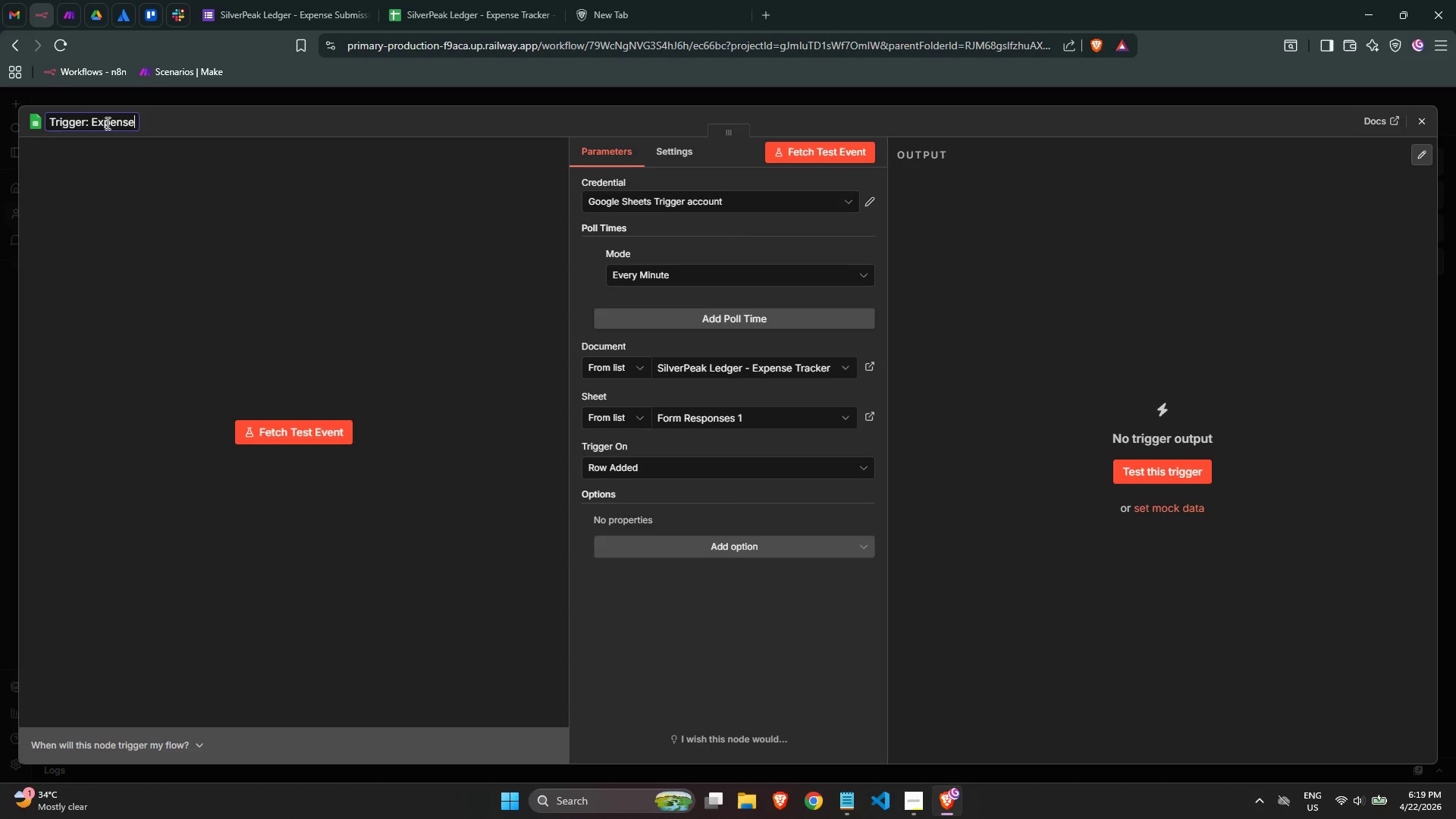 
key(Enter)
 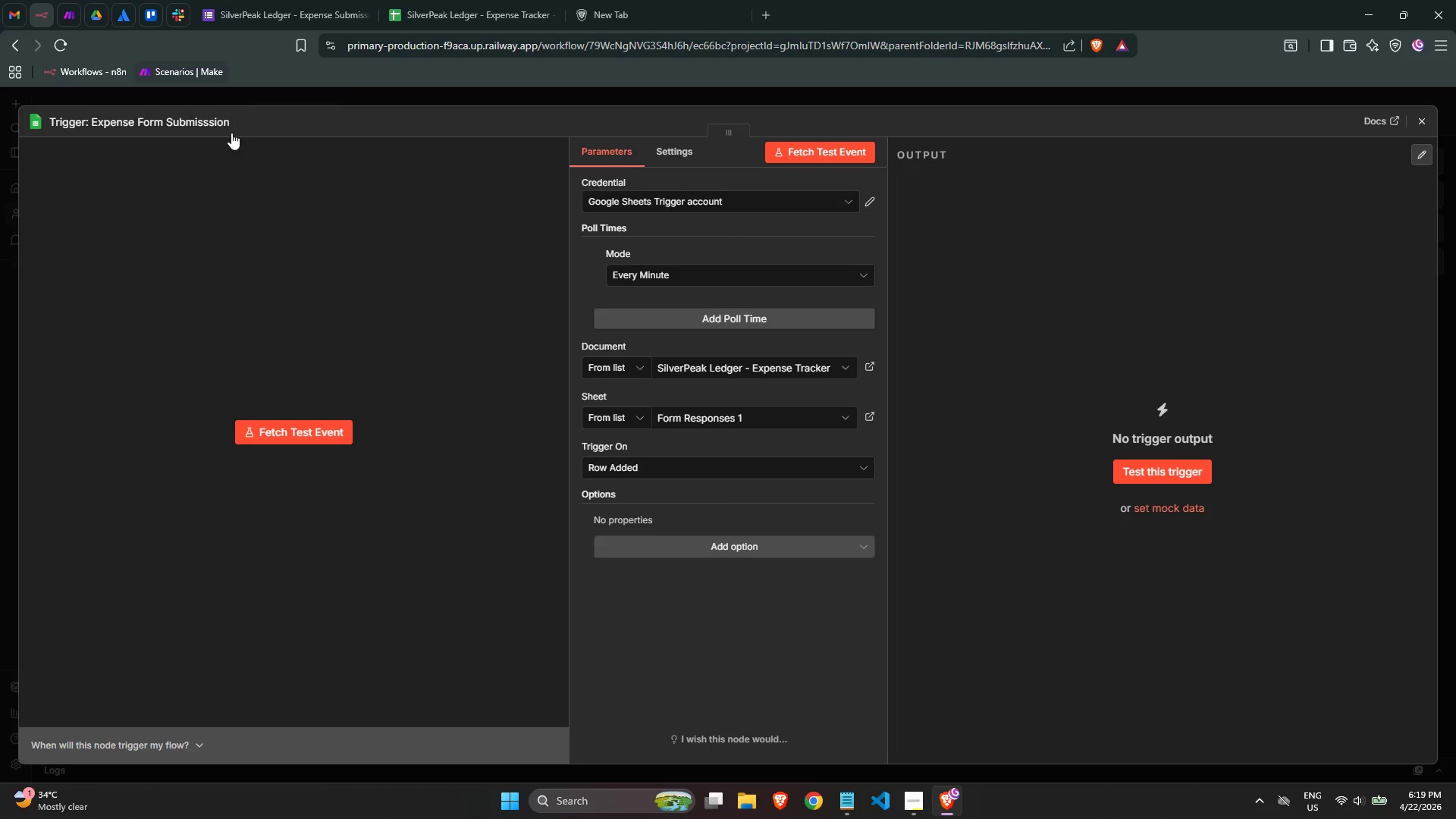 
double_click([210, 124])
 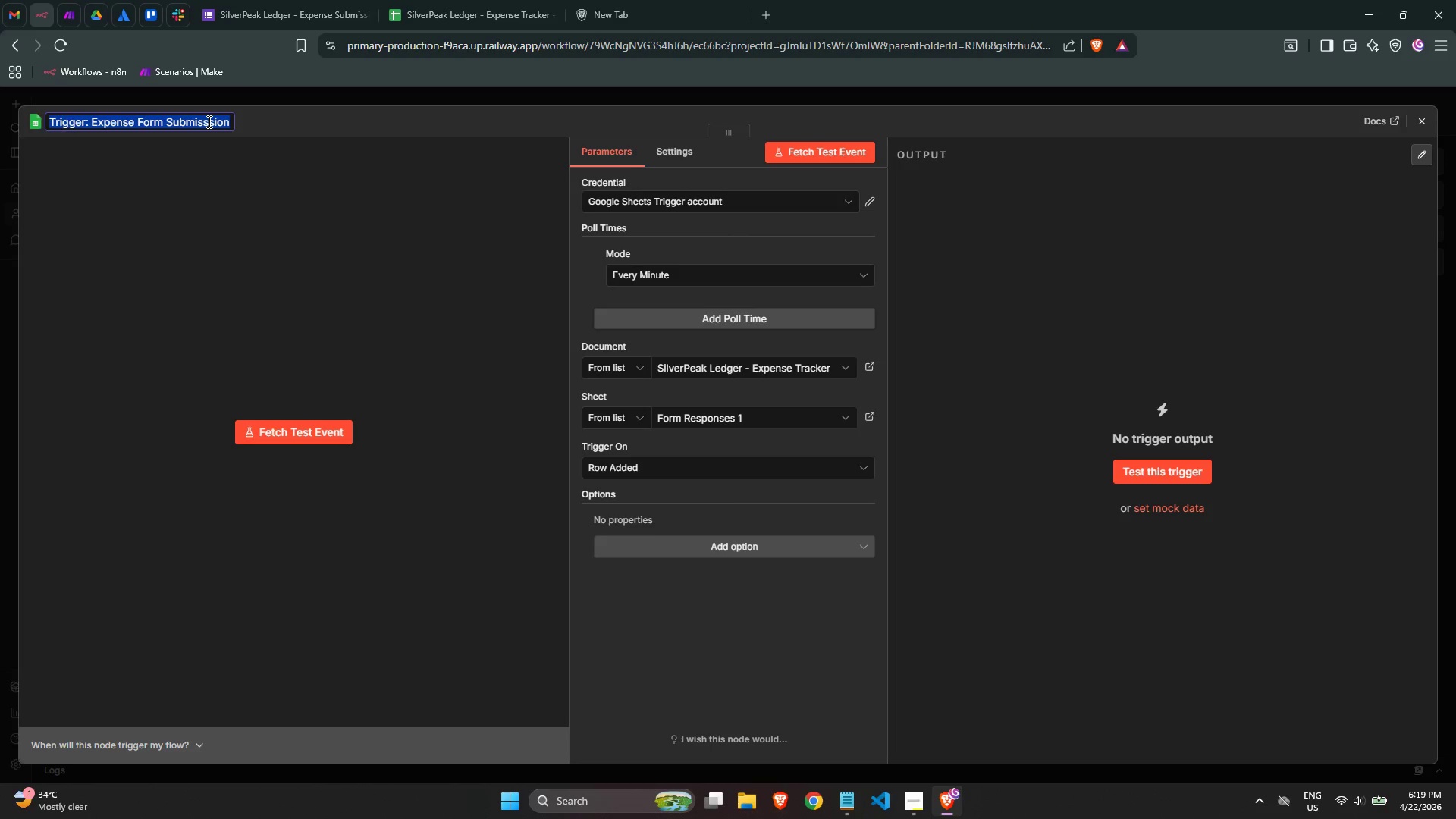 
triple_click([208, 121])
 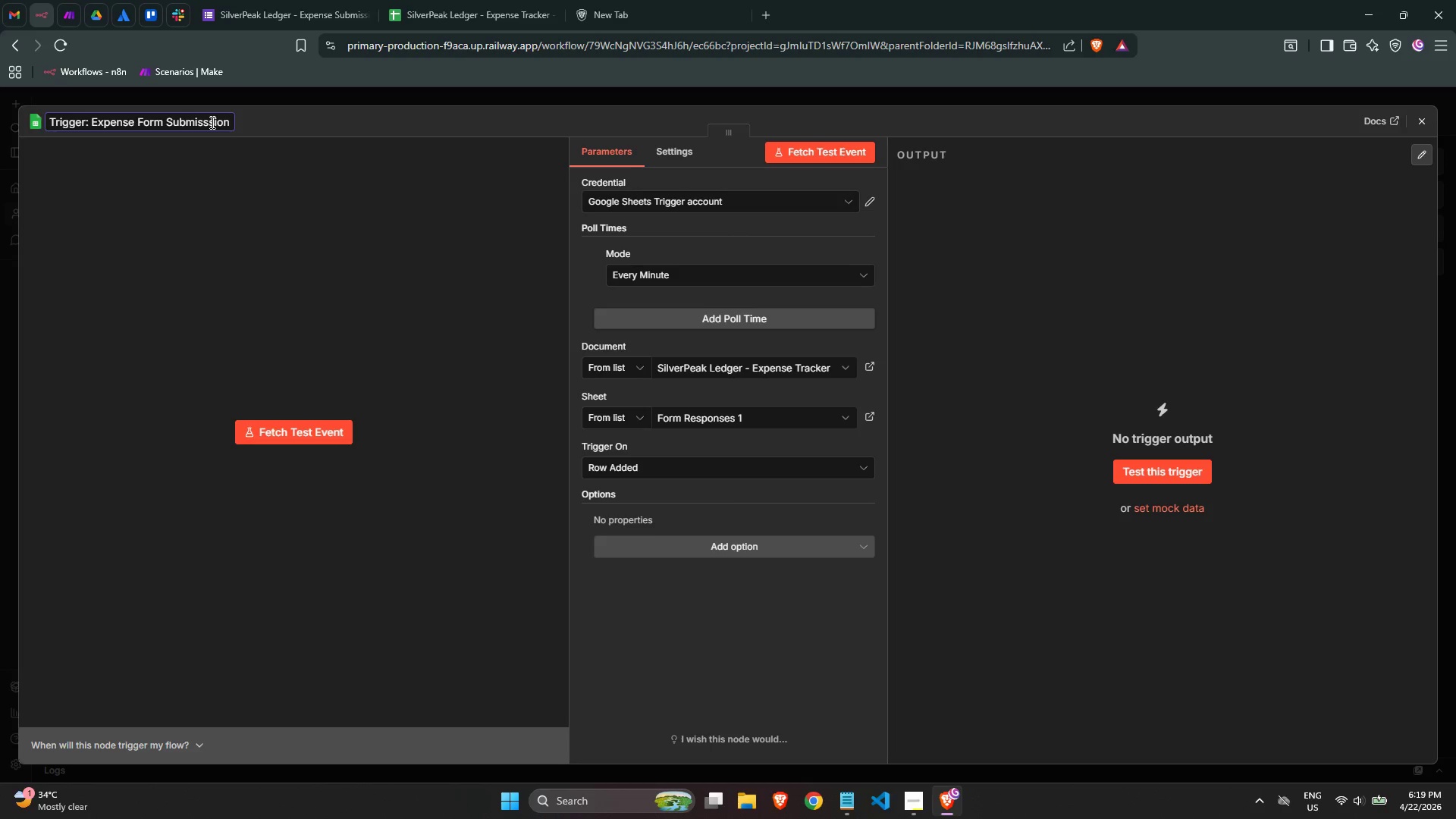 
key(Backspace)
 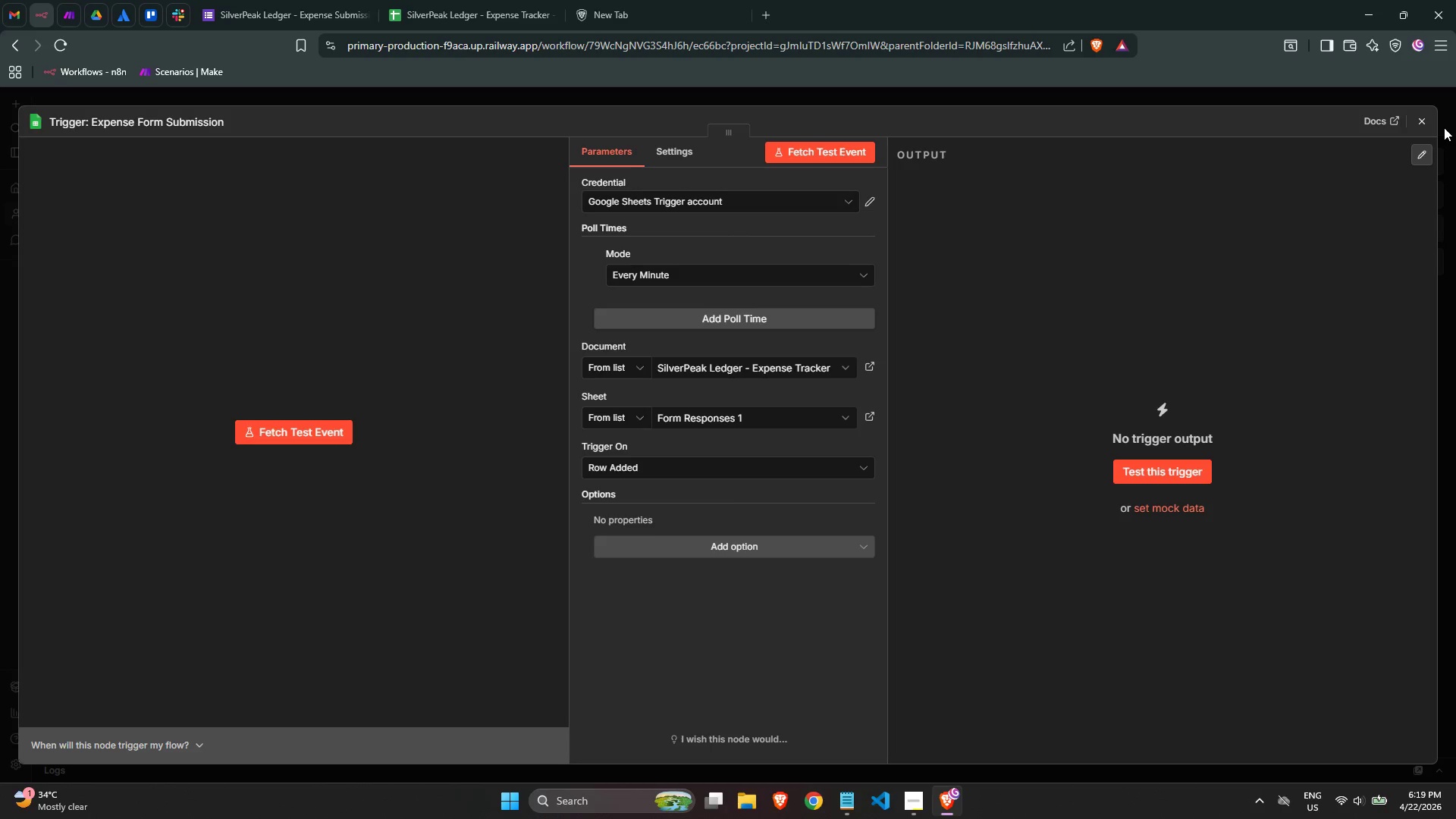 
left_click([1432, 123])
 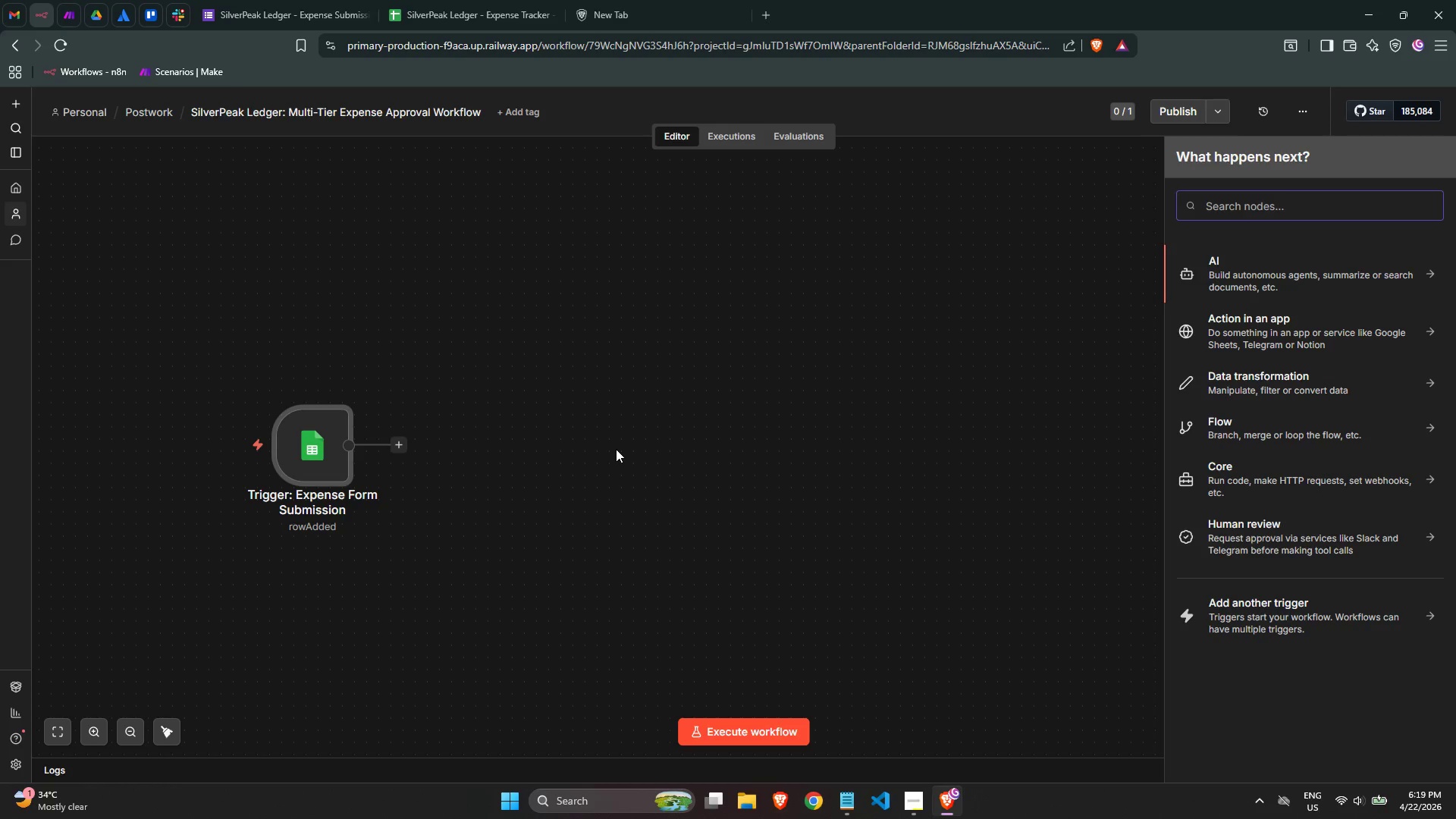 
wait(16.5)
 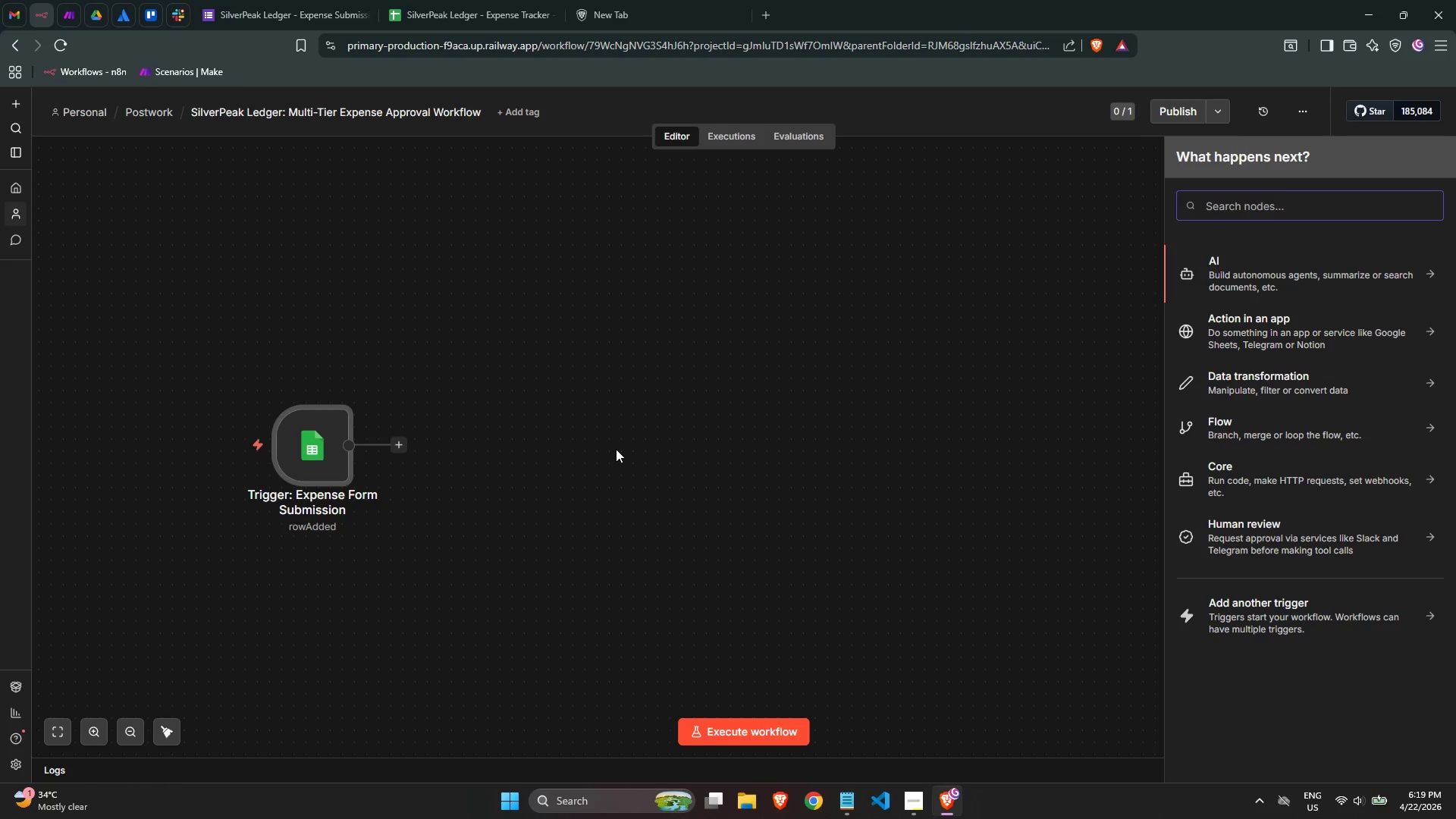 
type(set)
 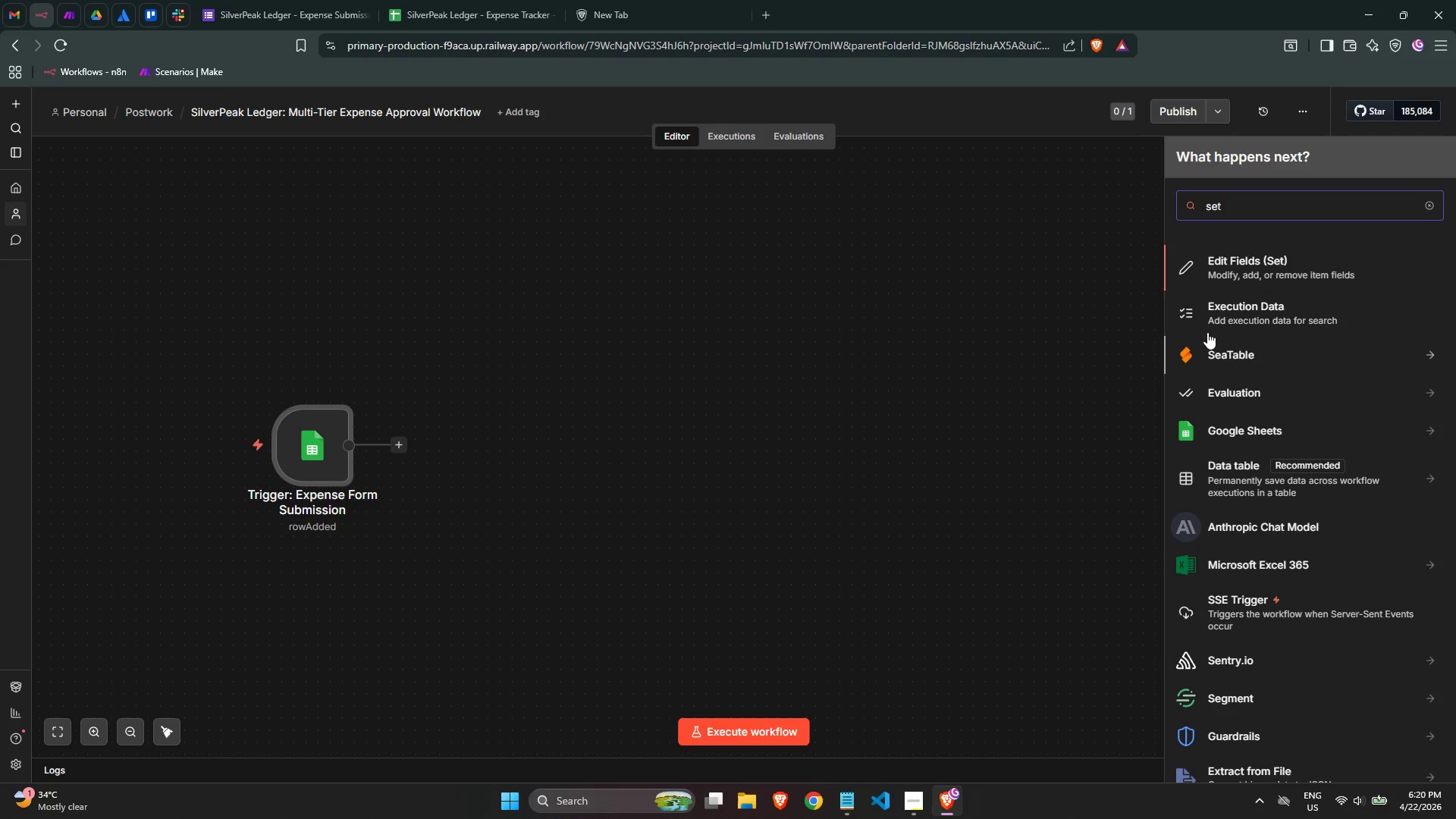 
left_click([1247, 271])
 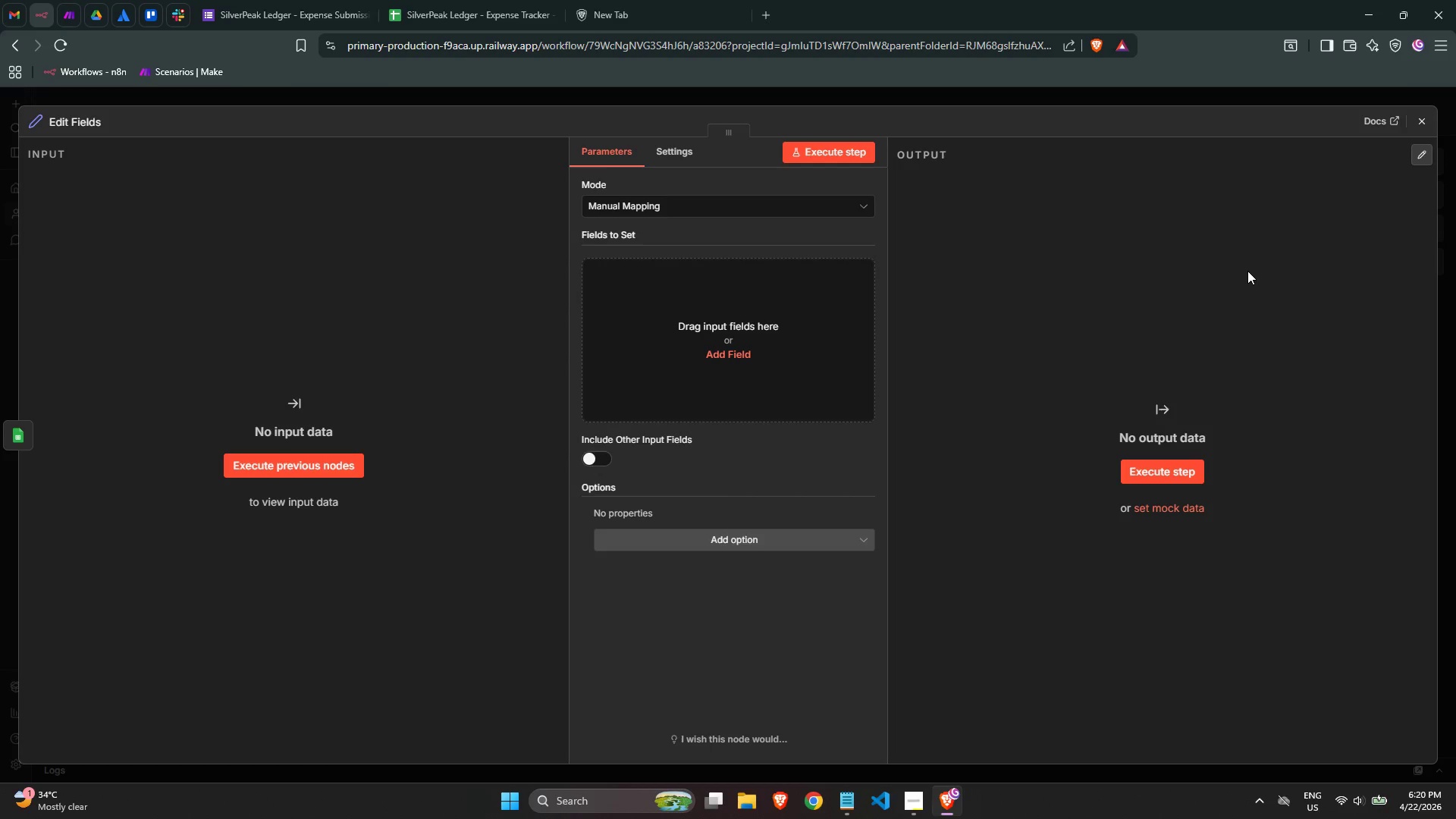 
wait(17.72)
 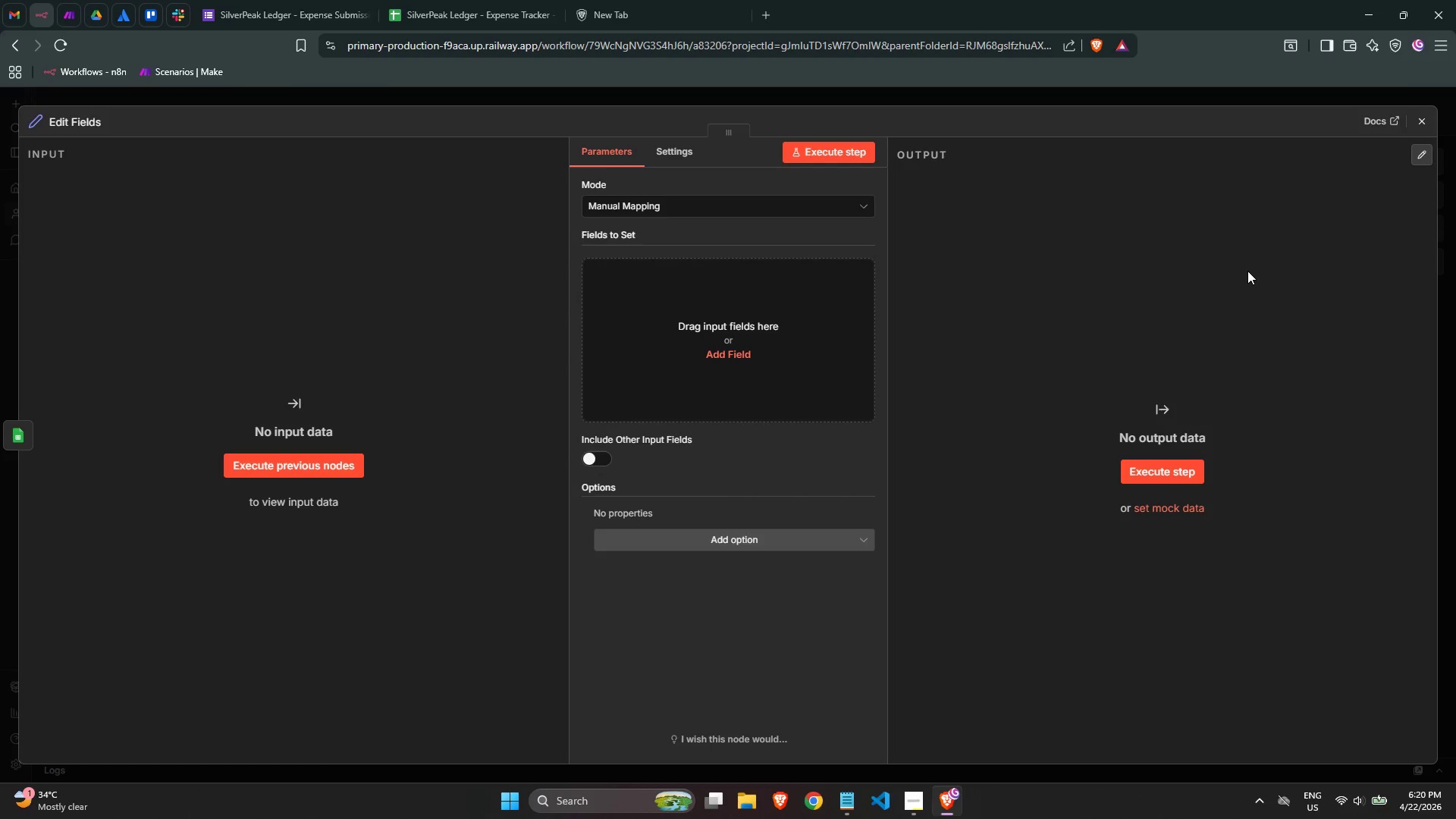 
left_click([62, 124])
 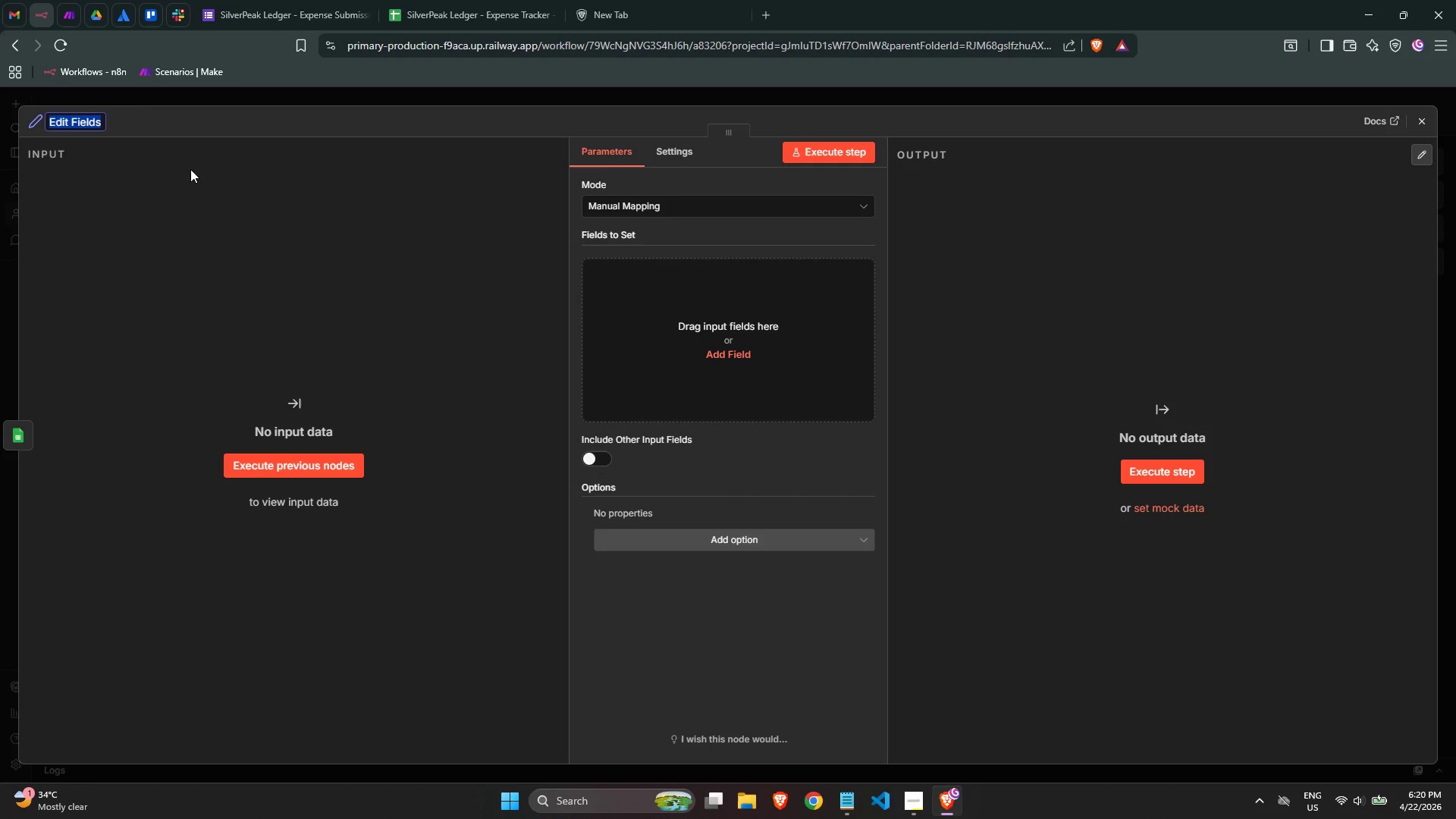 
type(Set: Normalize & Classify Expense)
 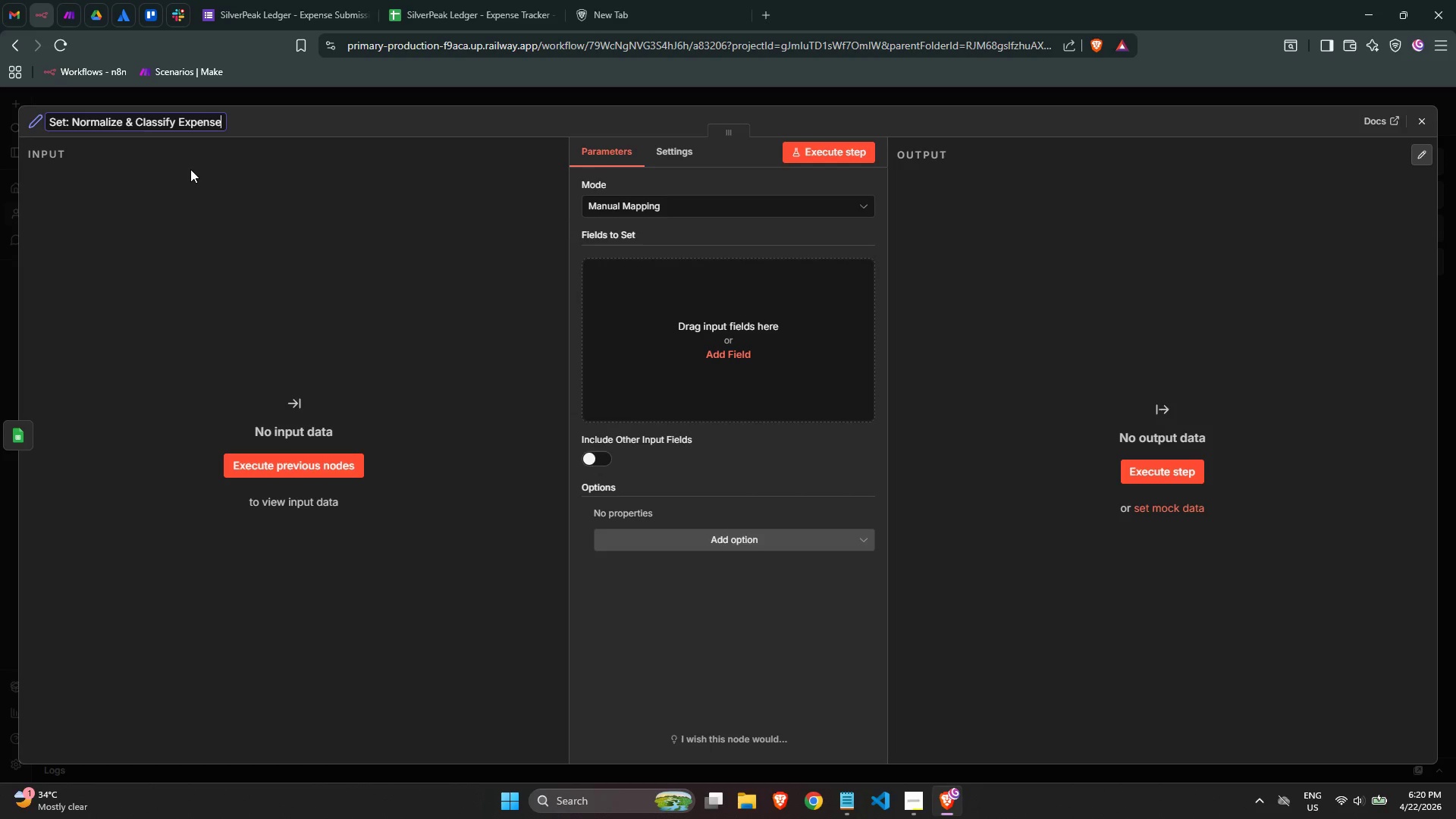 
wait(15.69)
 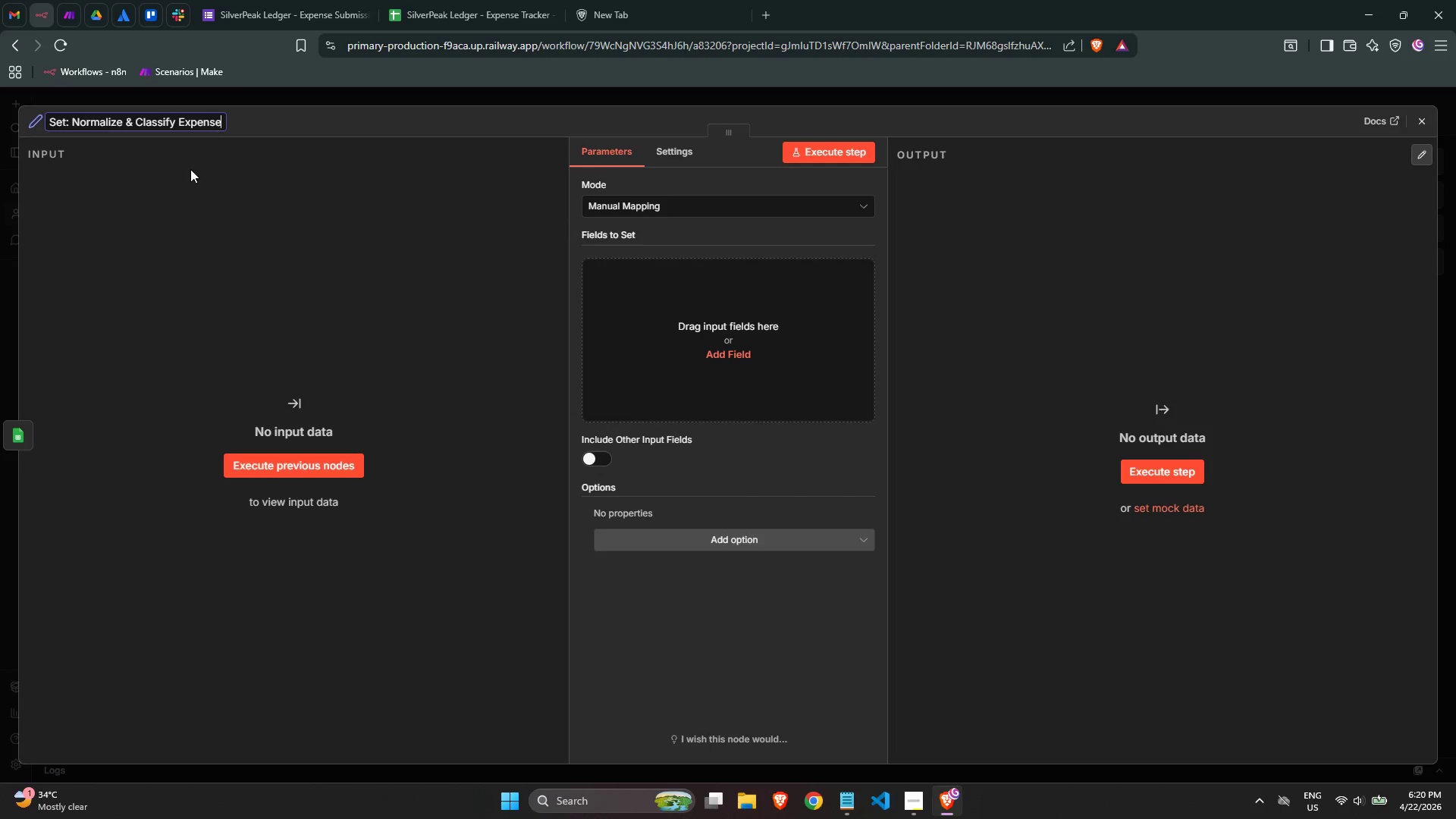 
double_click([753, 315])
 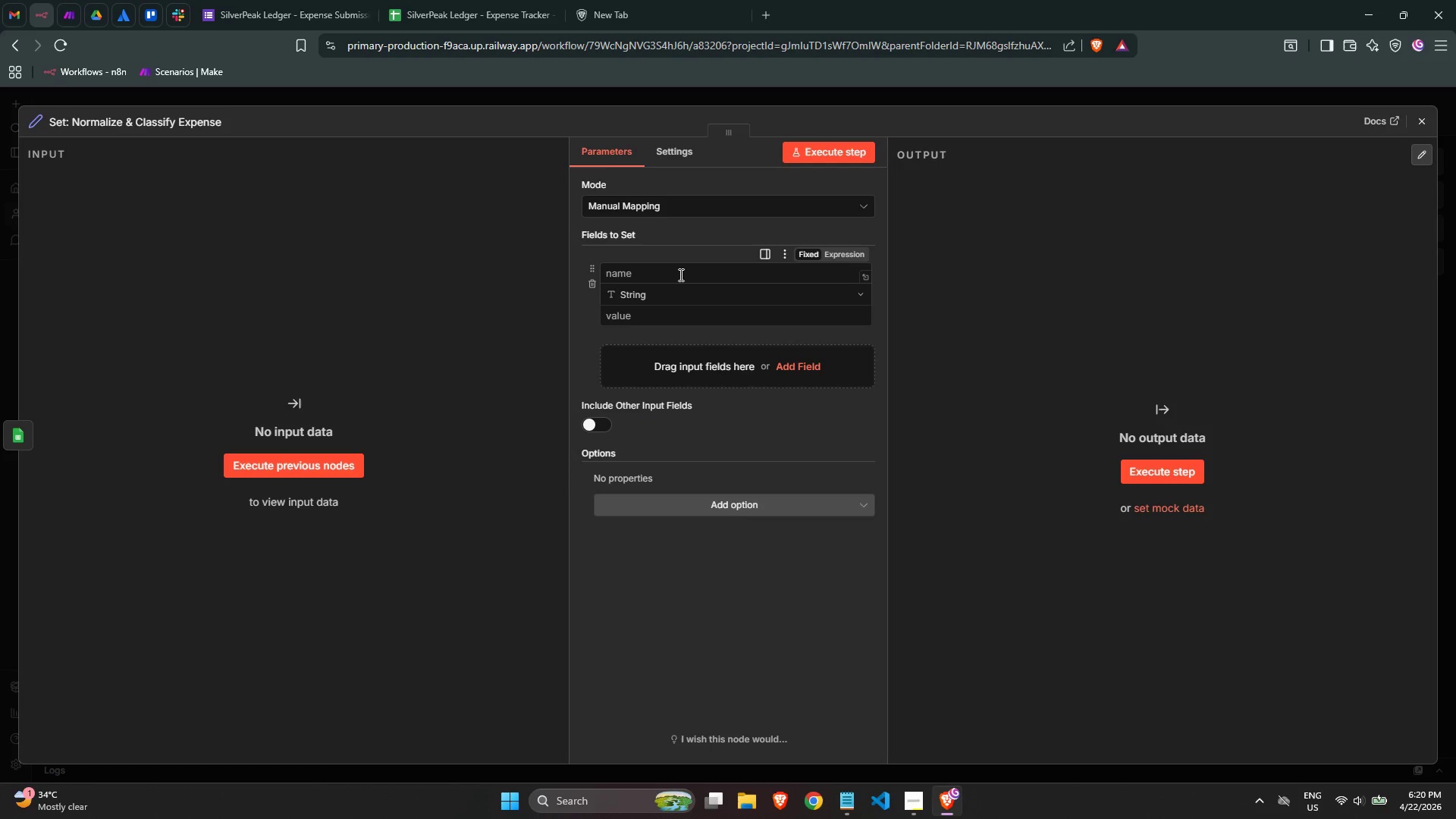 
left_click([679, 275])
 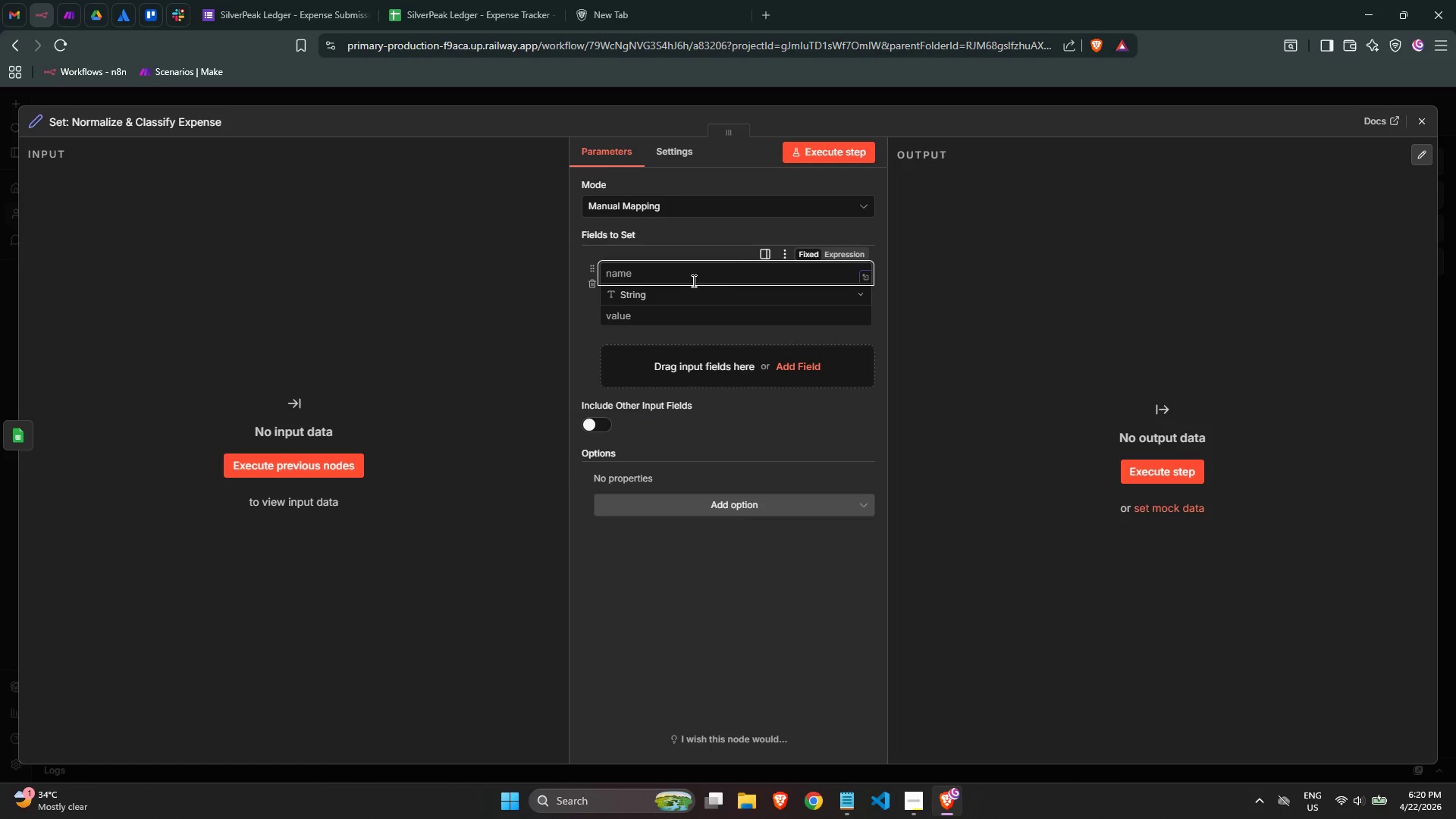 
type(submitter_name)
 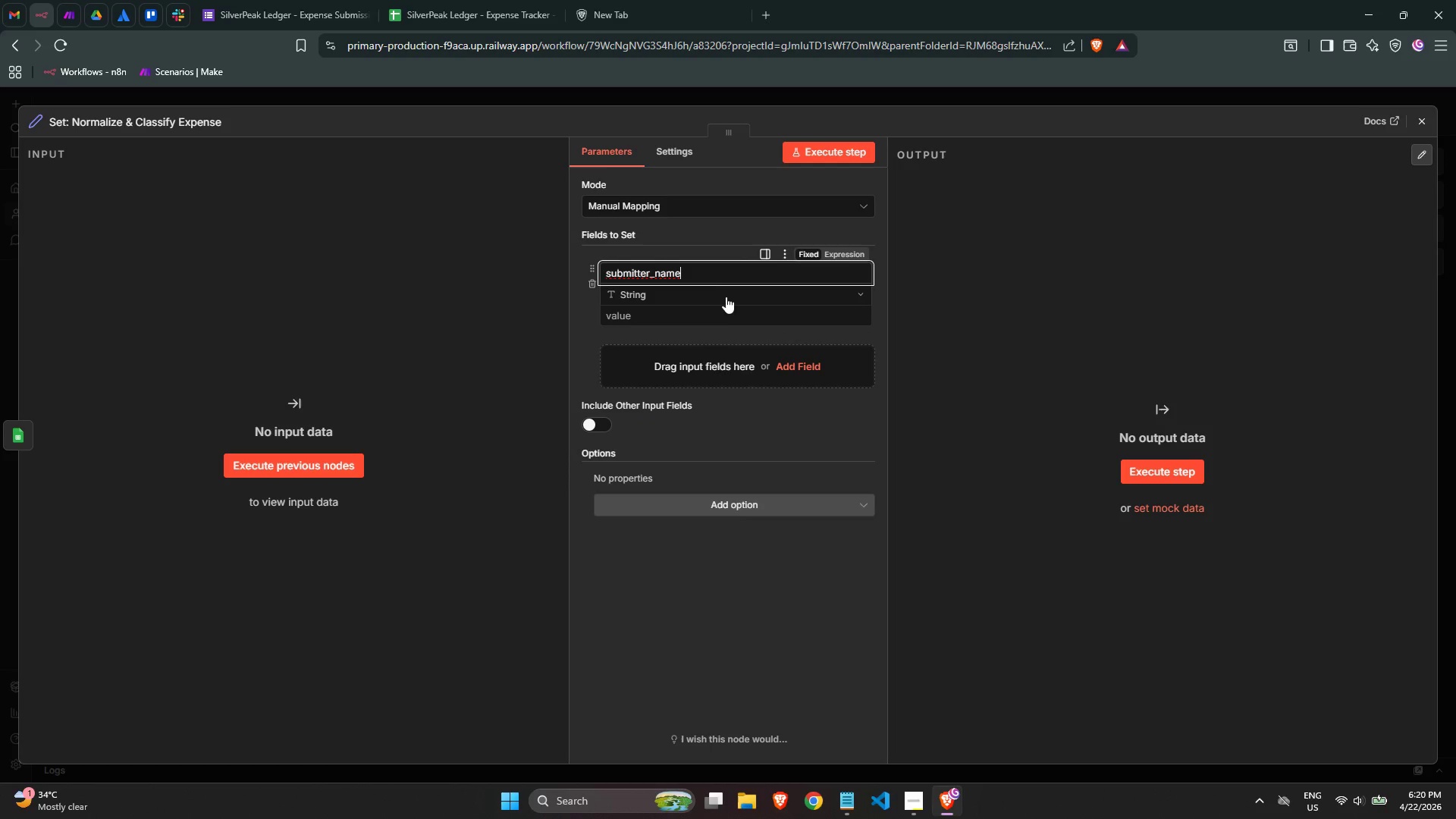 
left_click([737, 320])
 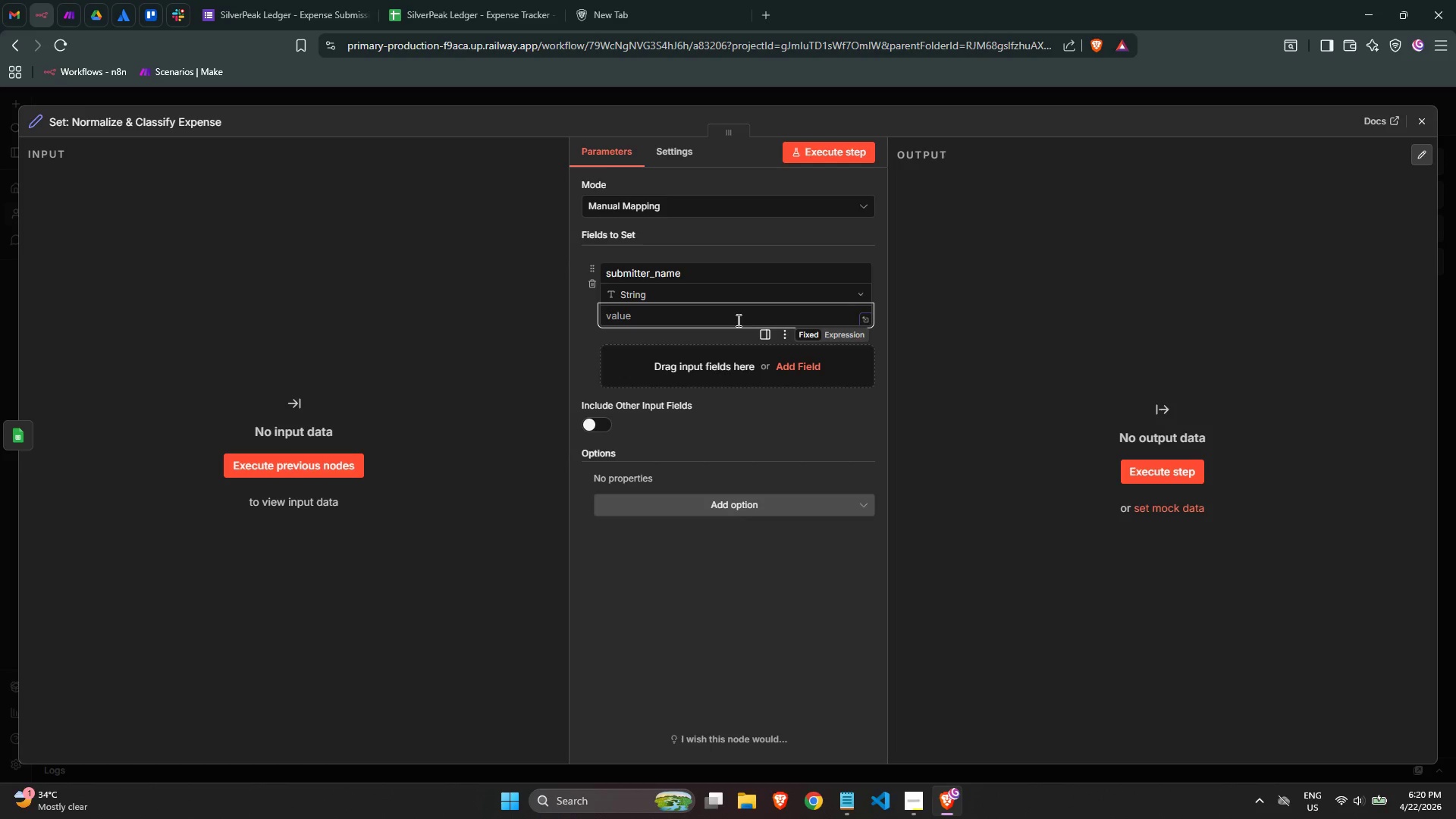 
wait(5.39)
 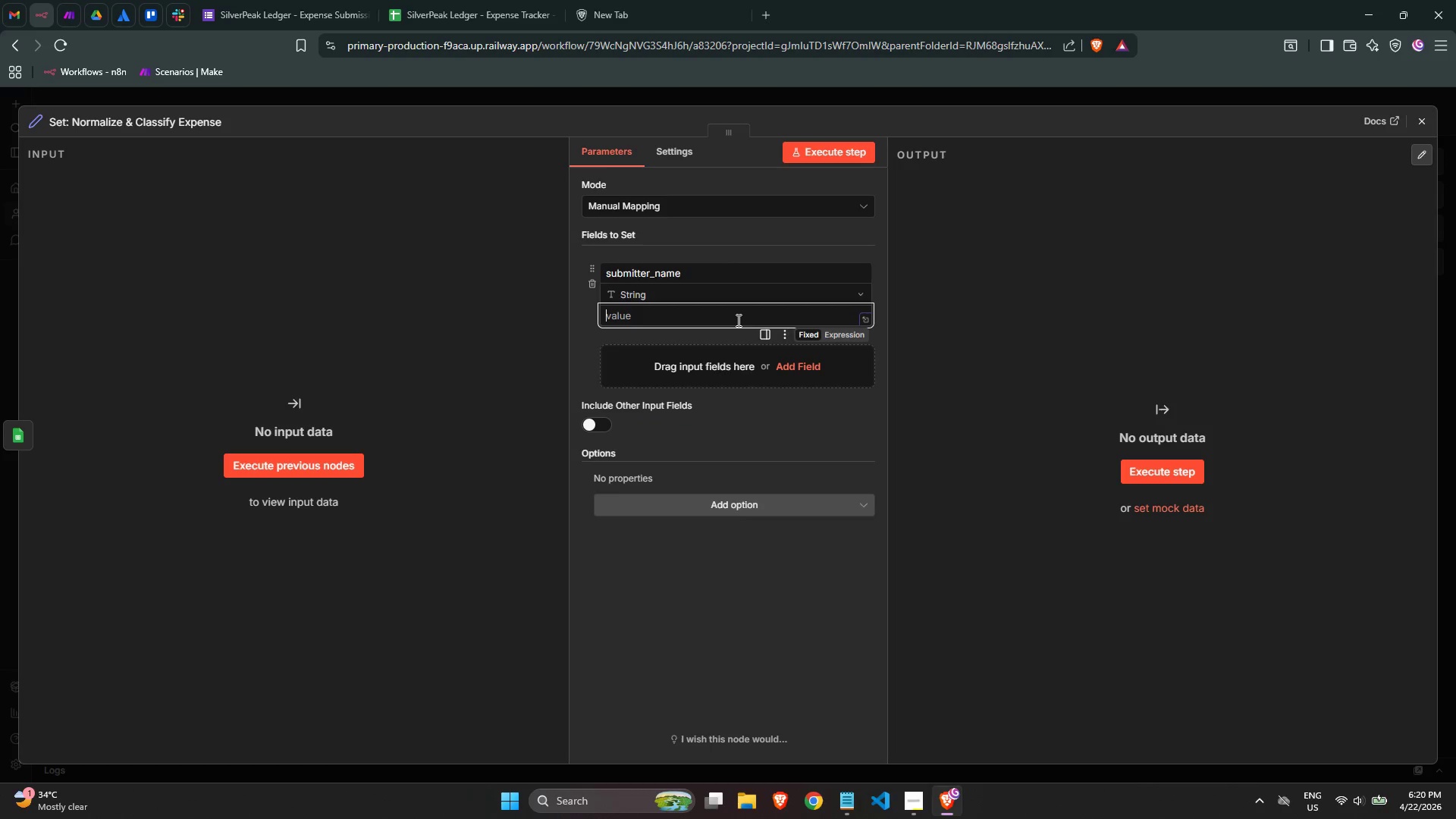 
key(Equal)
 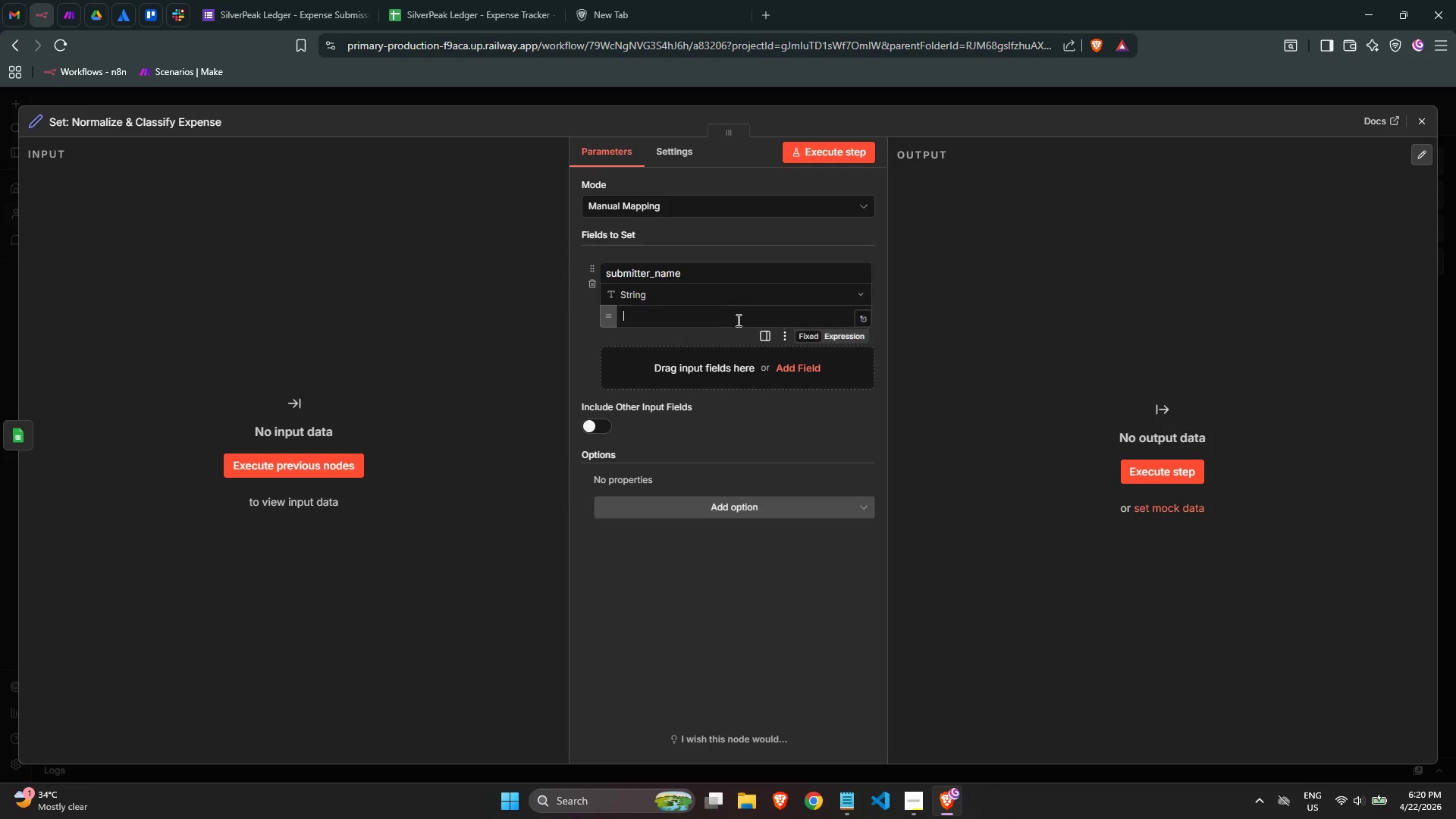 
key(Shift+BracketLeft)
 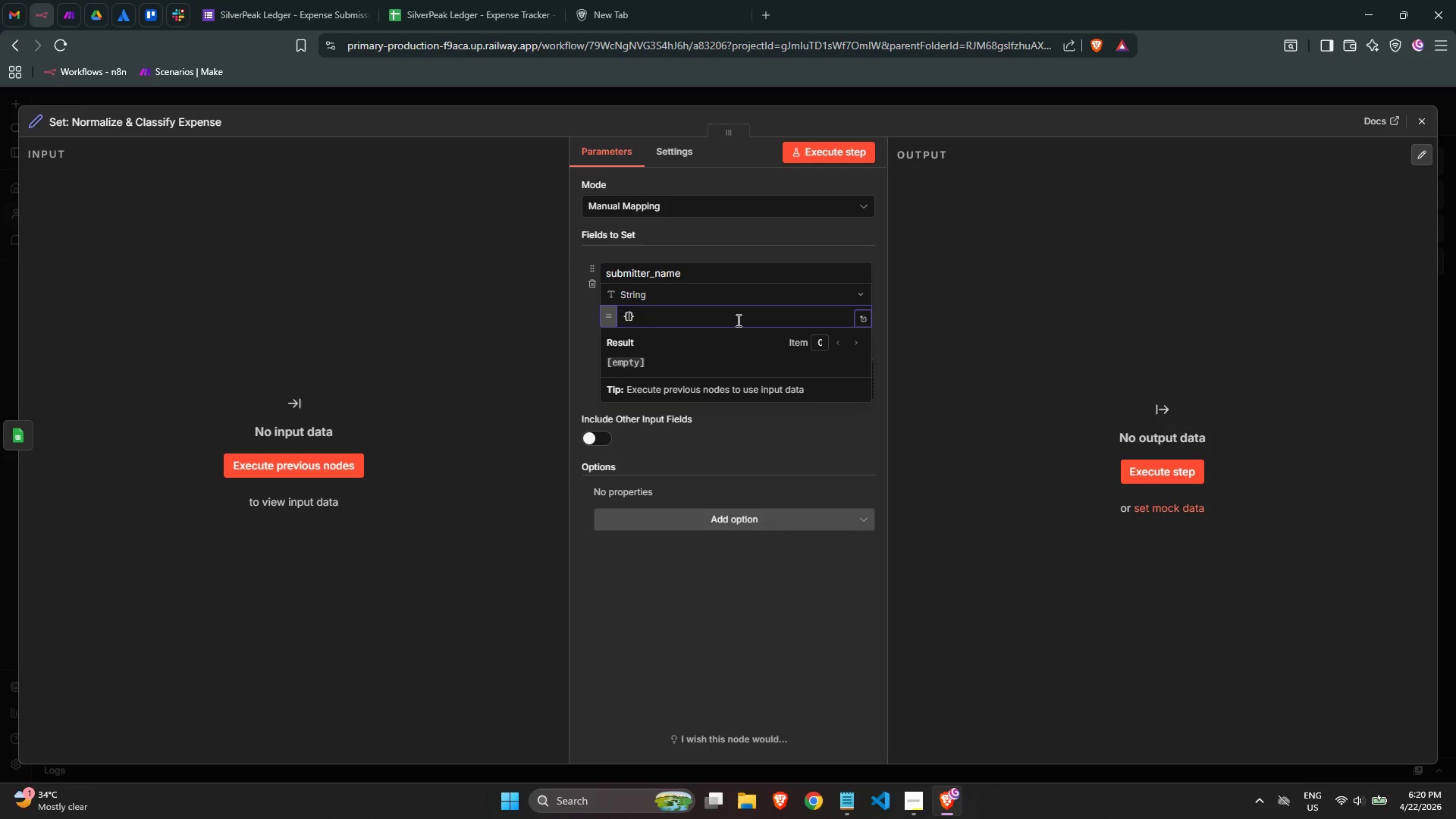 
key(Shift+BracketLeft)
 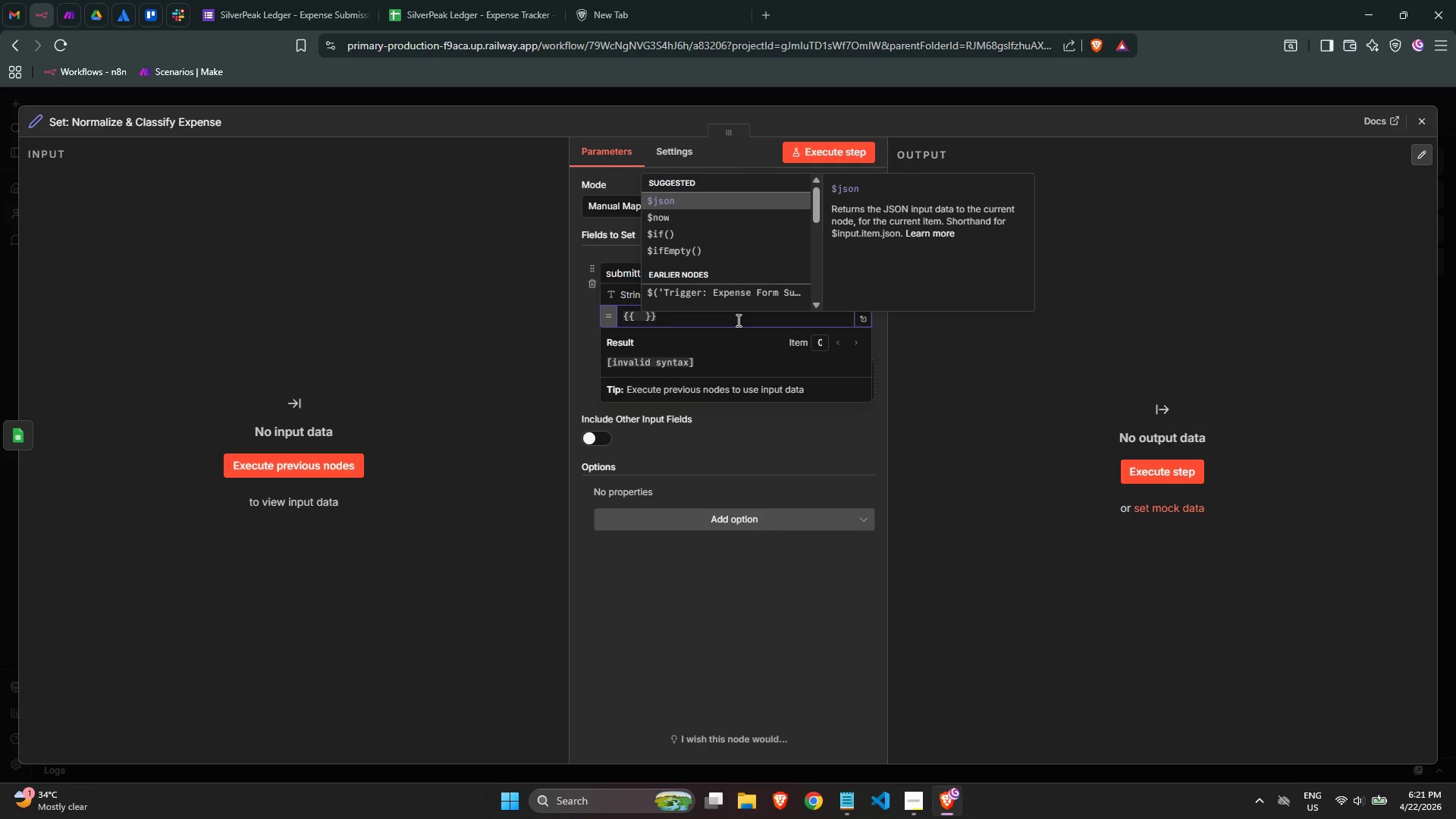 
wait(5.38)
 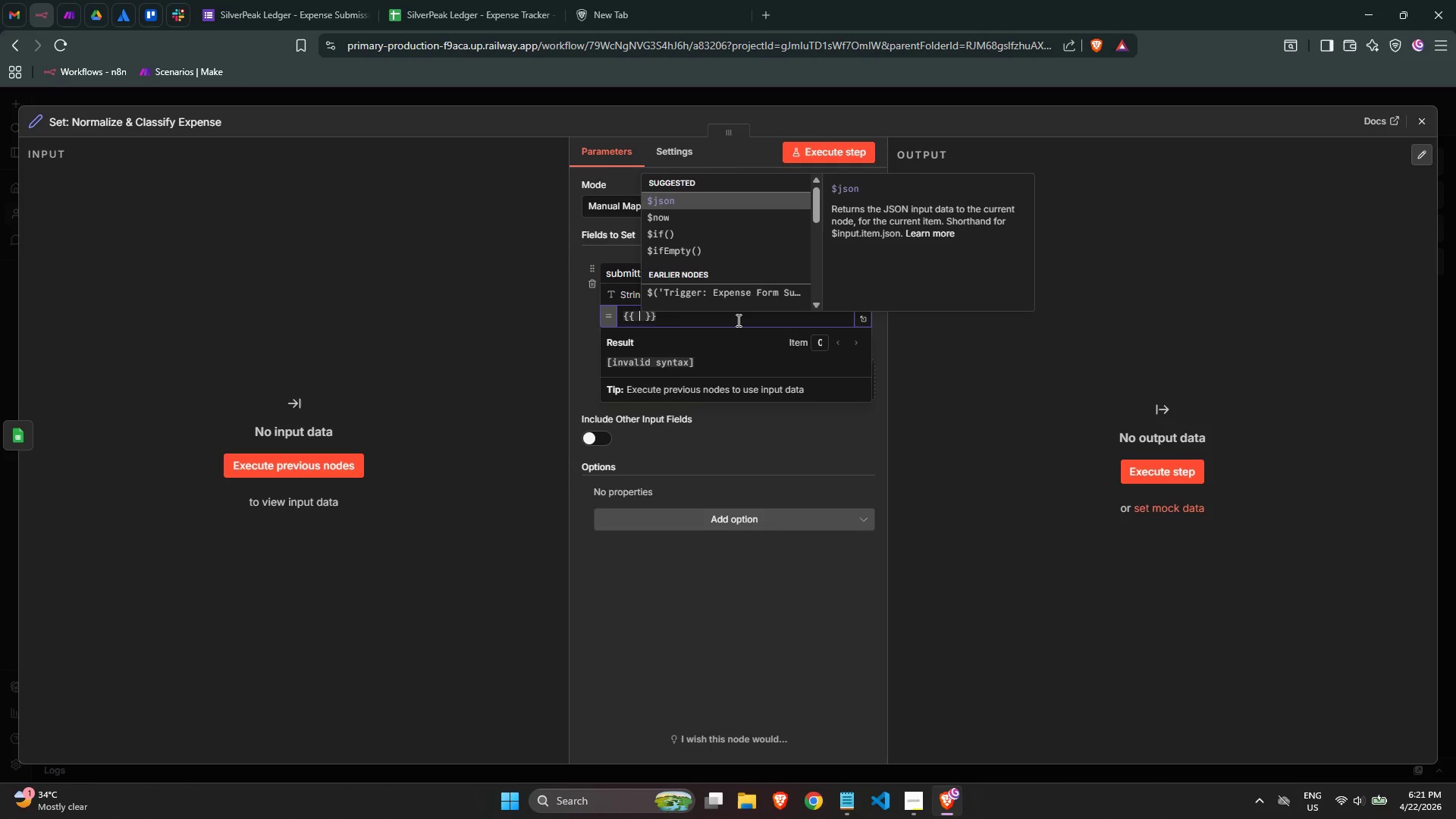 
key(Enter)
 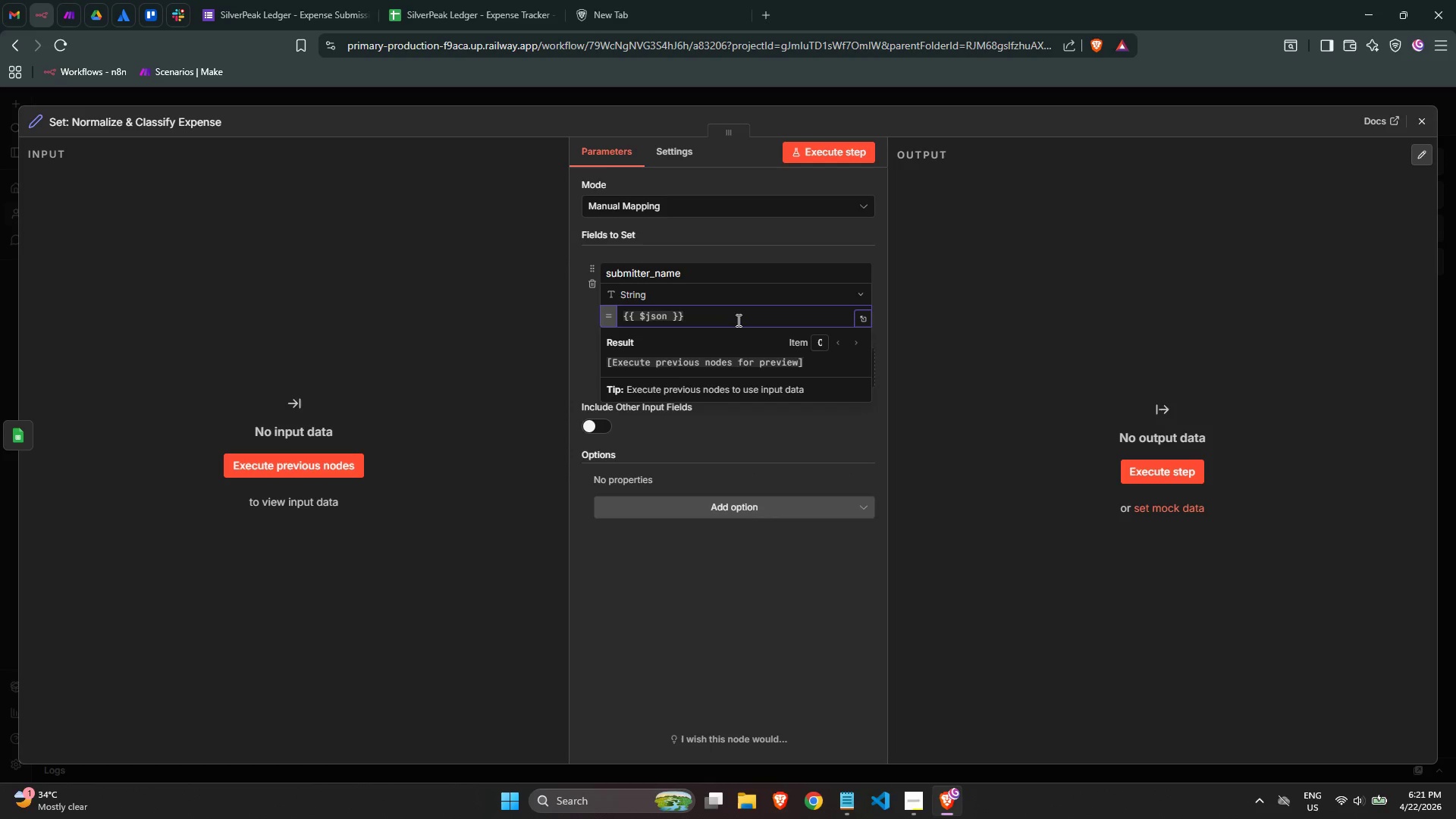 
type(['Your D)
key(Backspace)
type(Full Name)
 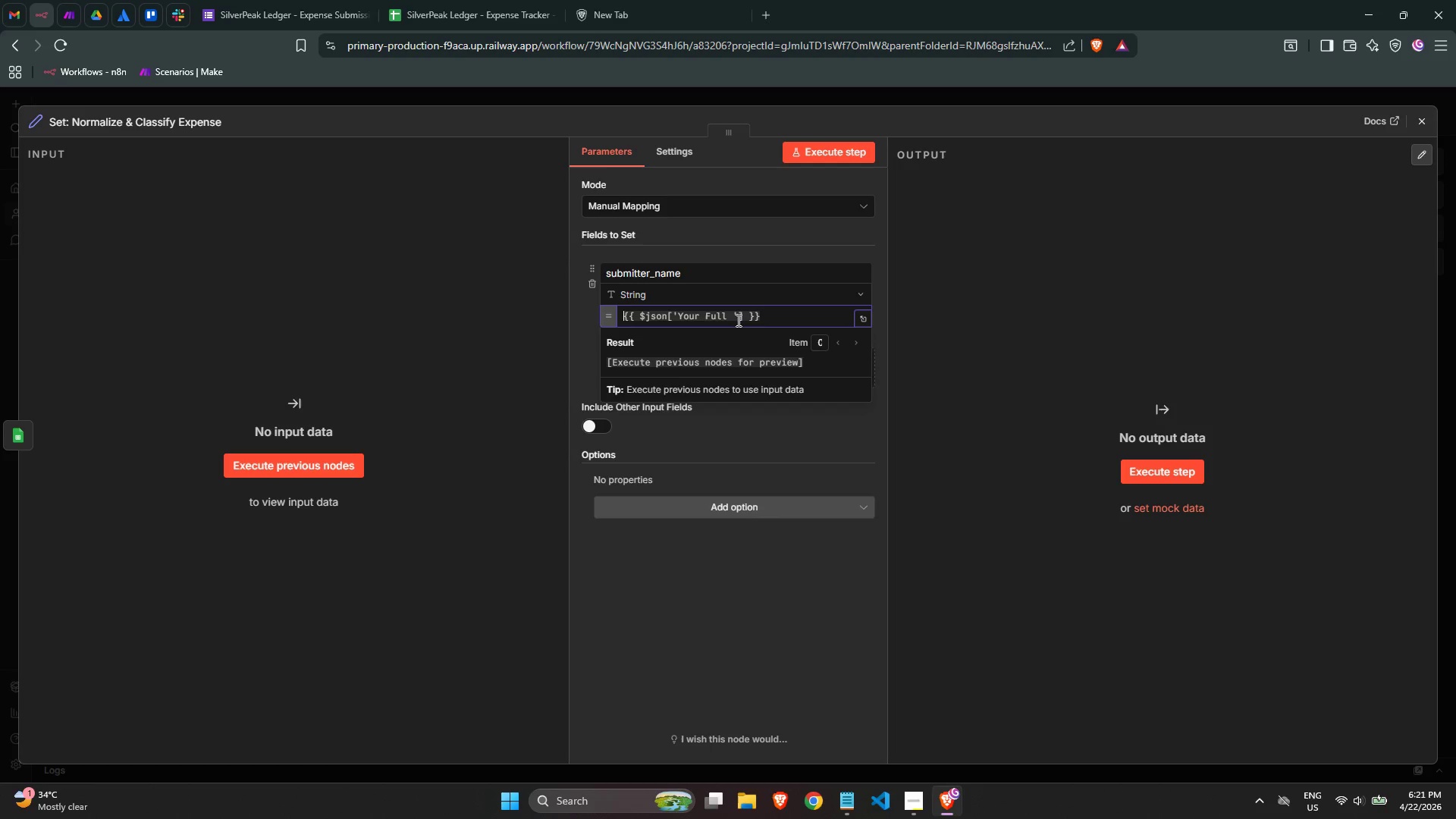 
type(Name)
 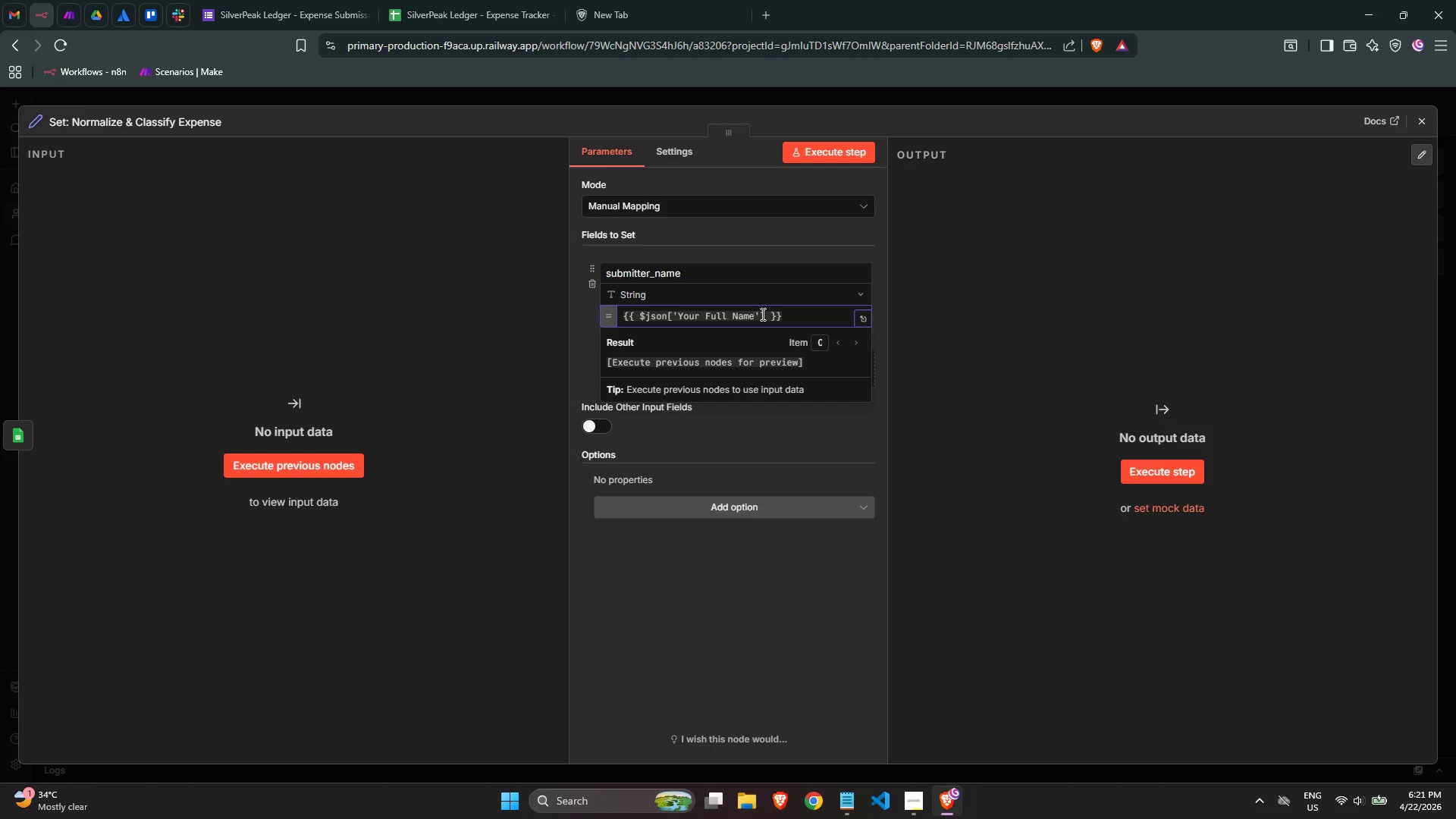 
key(ArrowRight)
 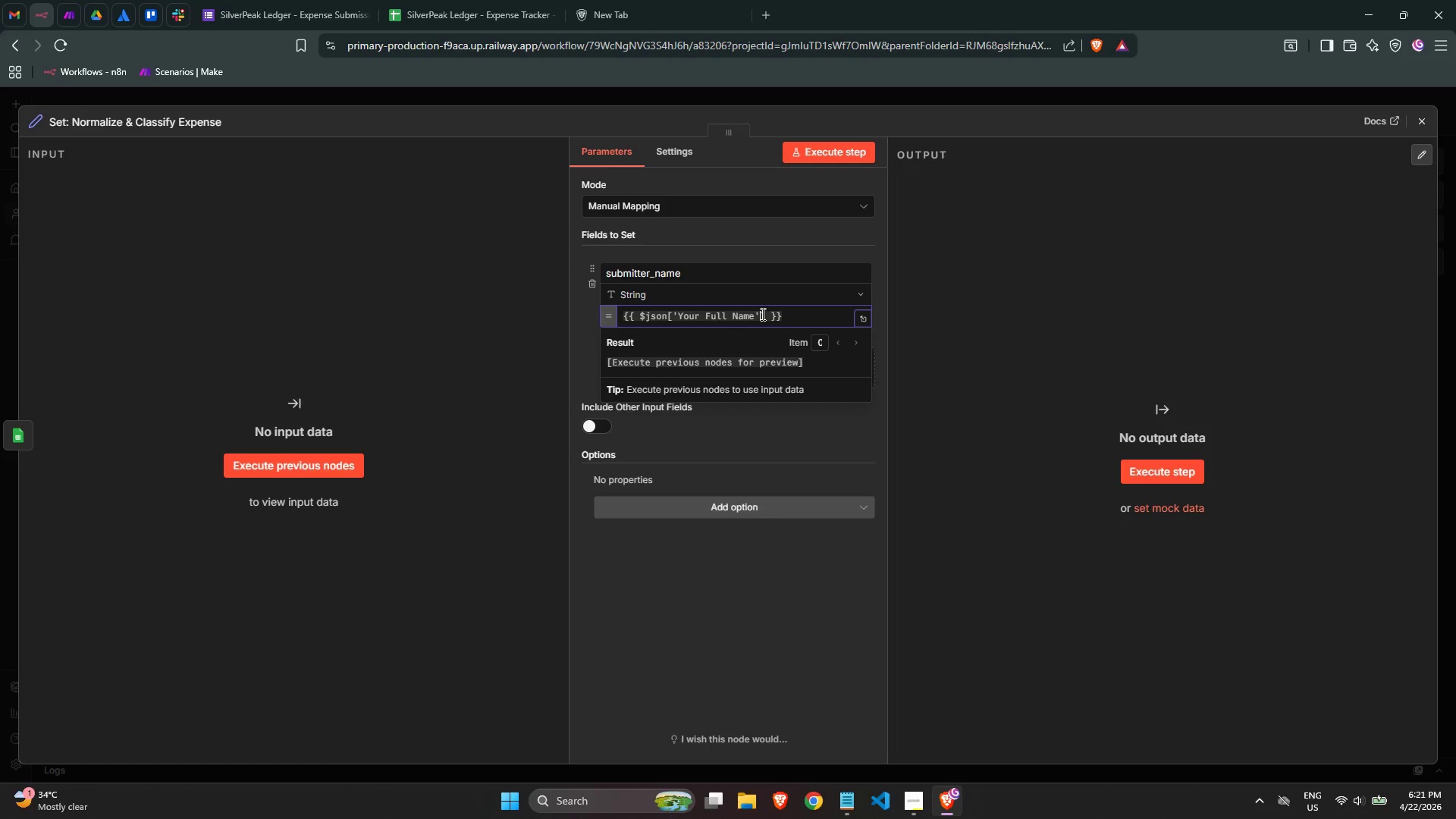 
key(ArrowRight)
 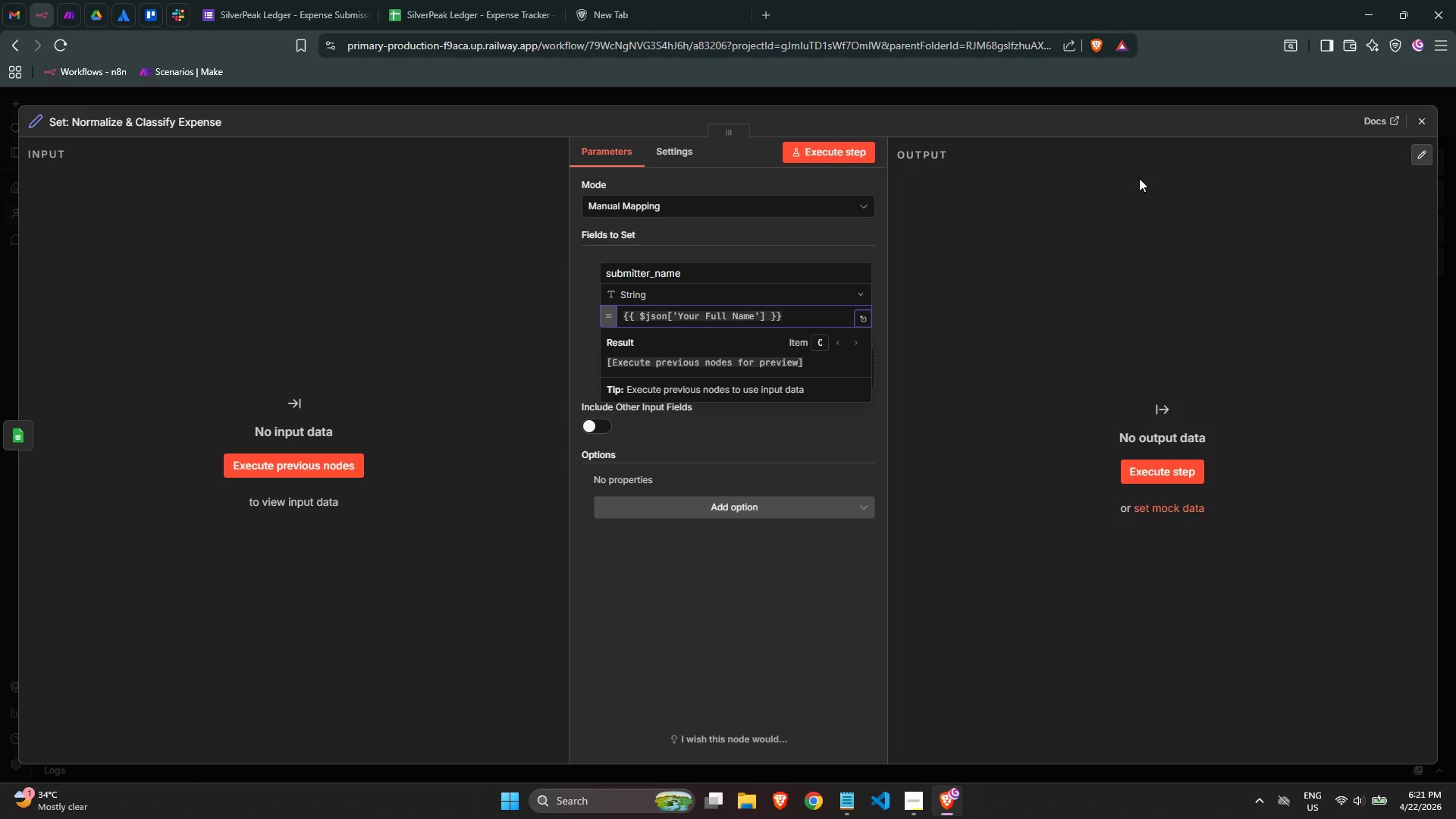 
key(ArrowRight)
 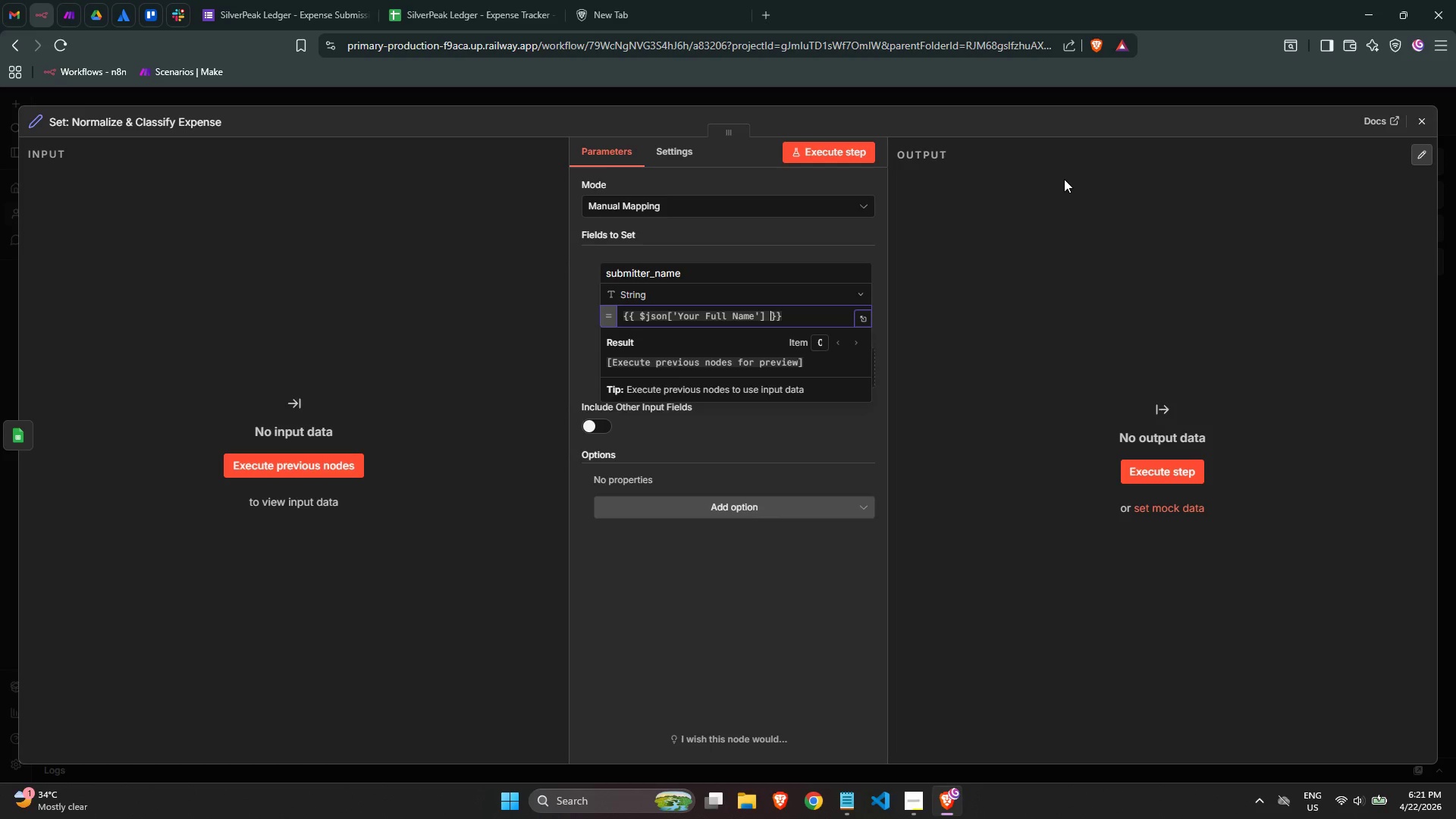 
key(ArrowLeft)
 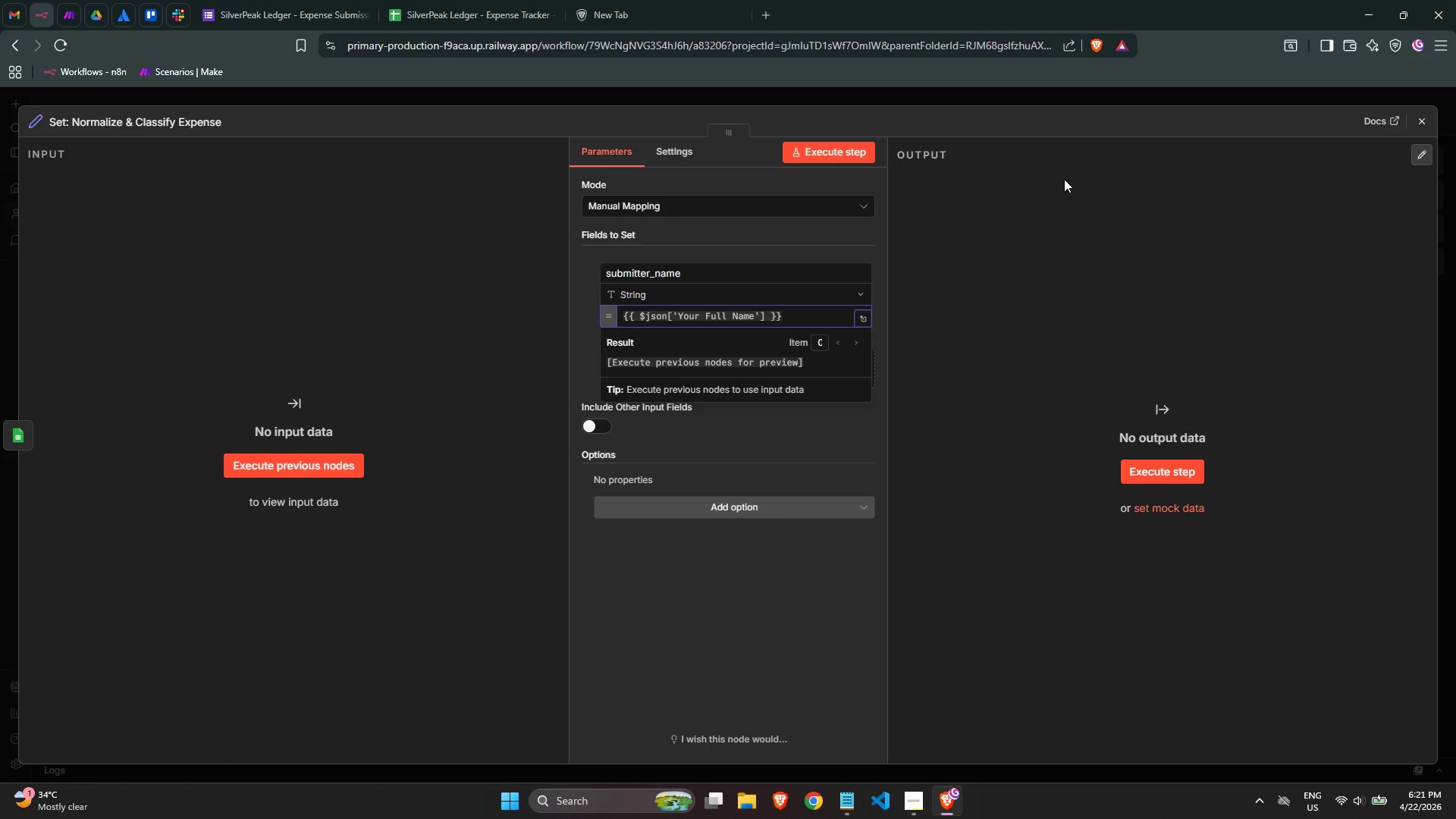 
key(Space)
 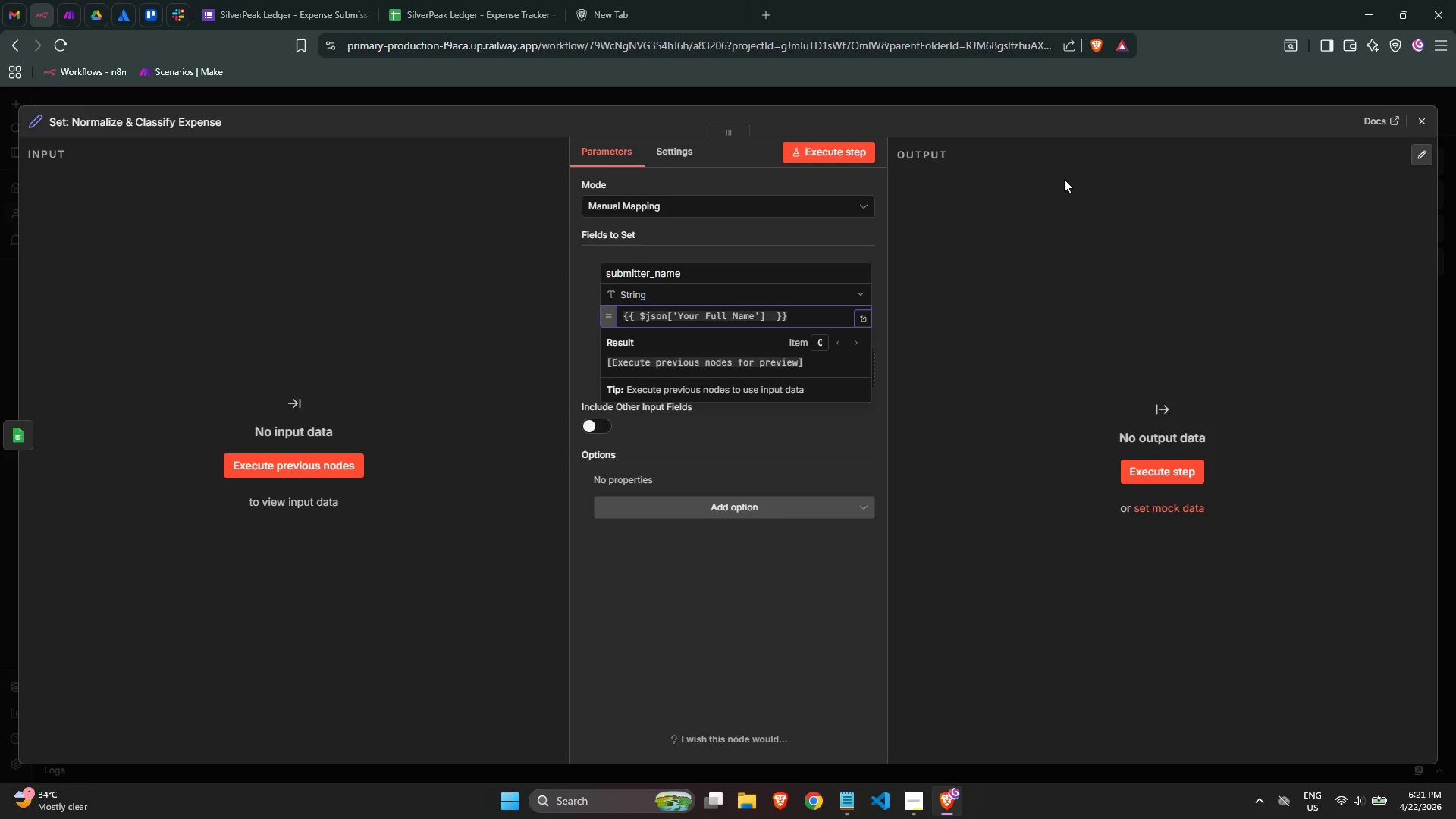 
key(Shift+Backslash)
 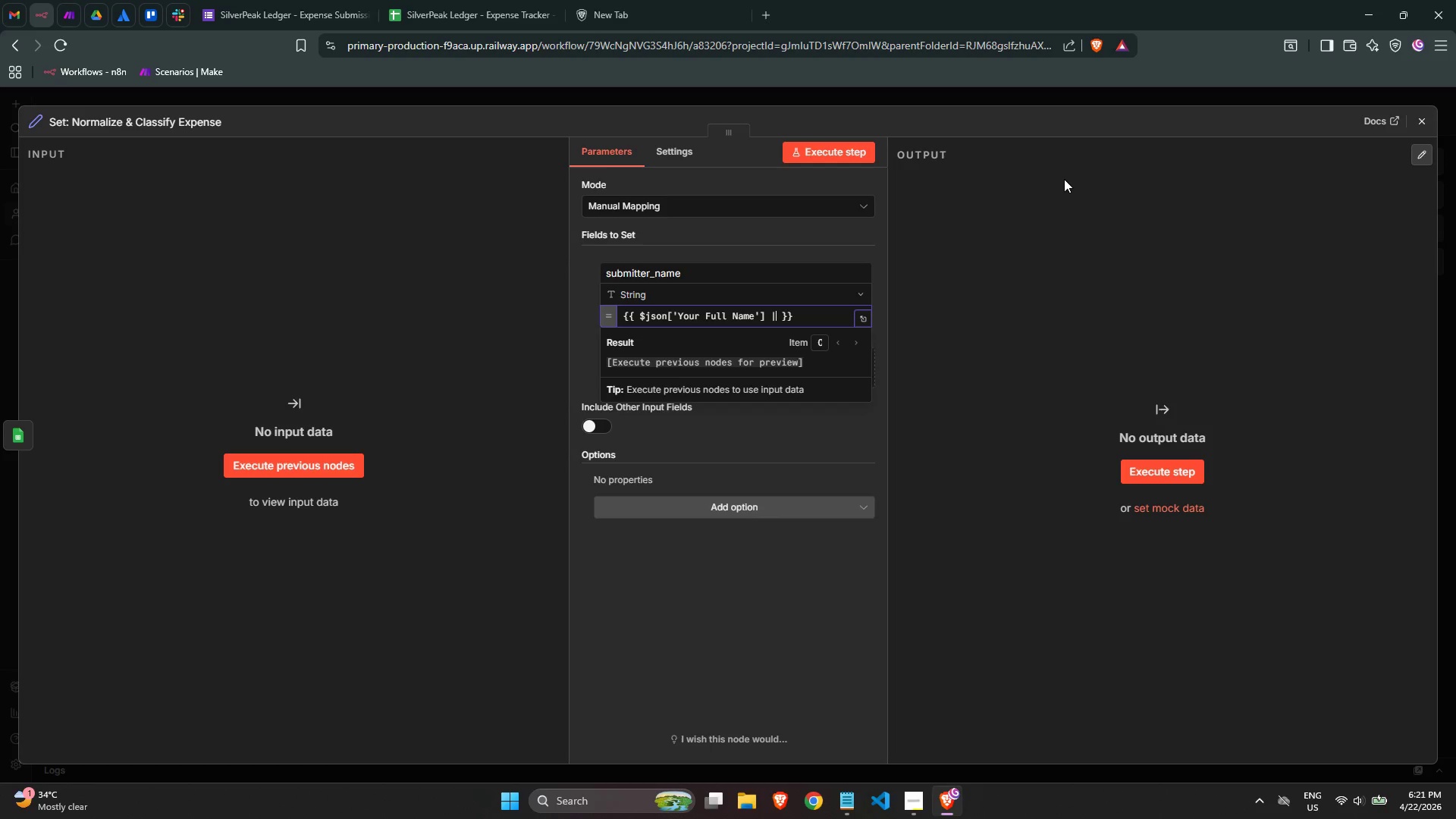 
key(Shift+Backslash)
 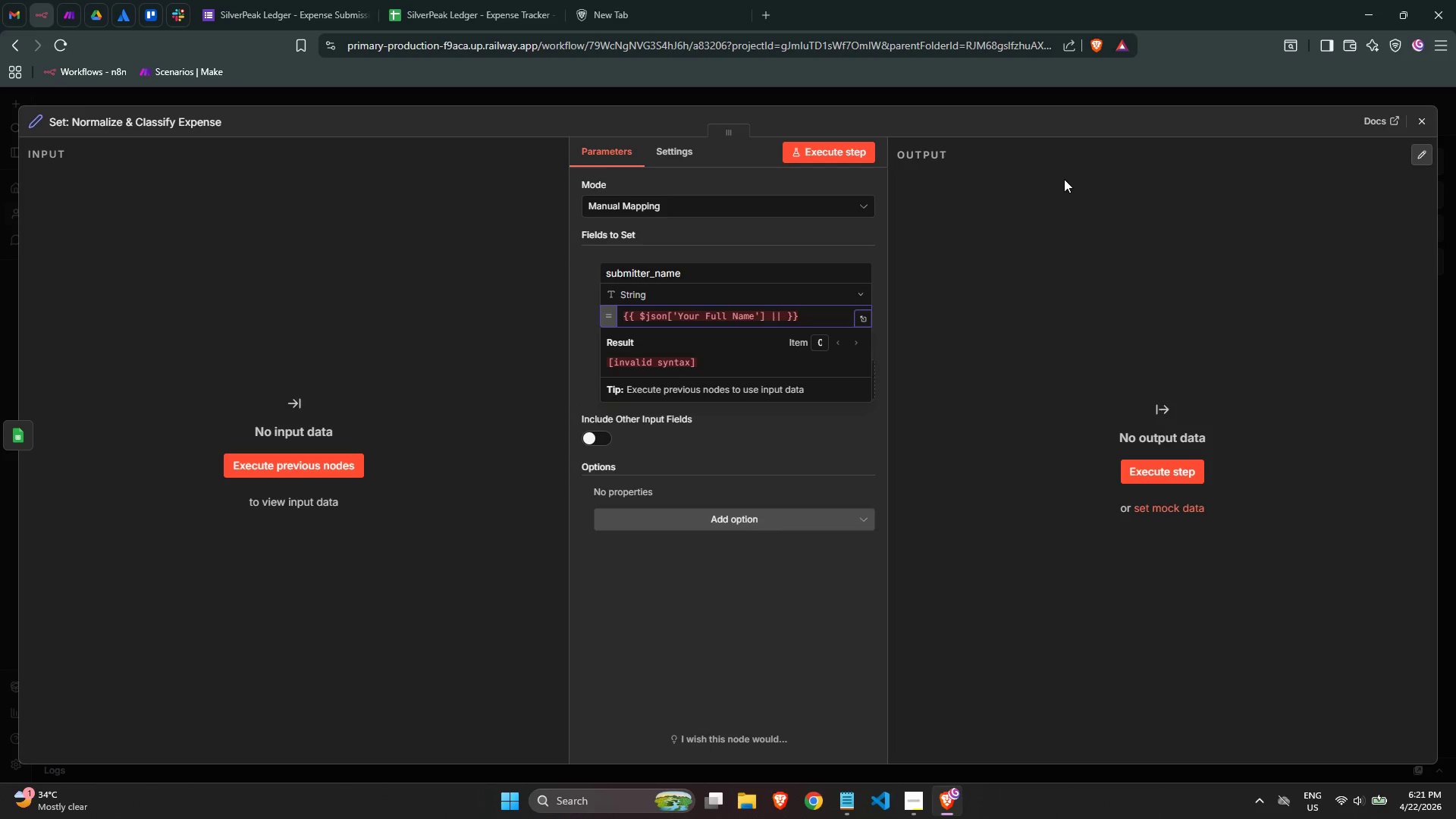 
key(ArrowRight)
 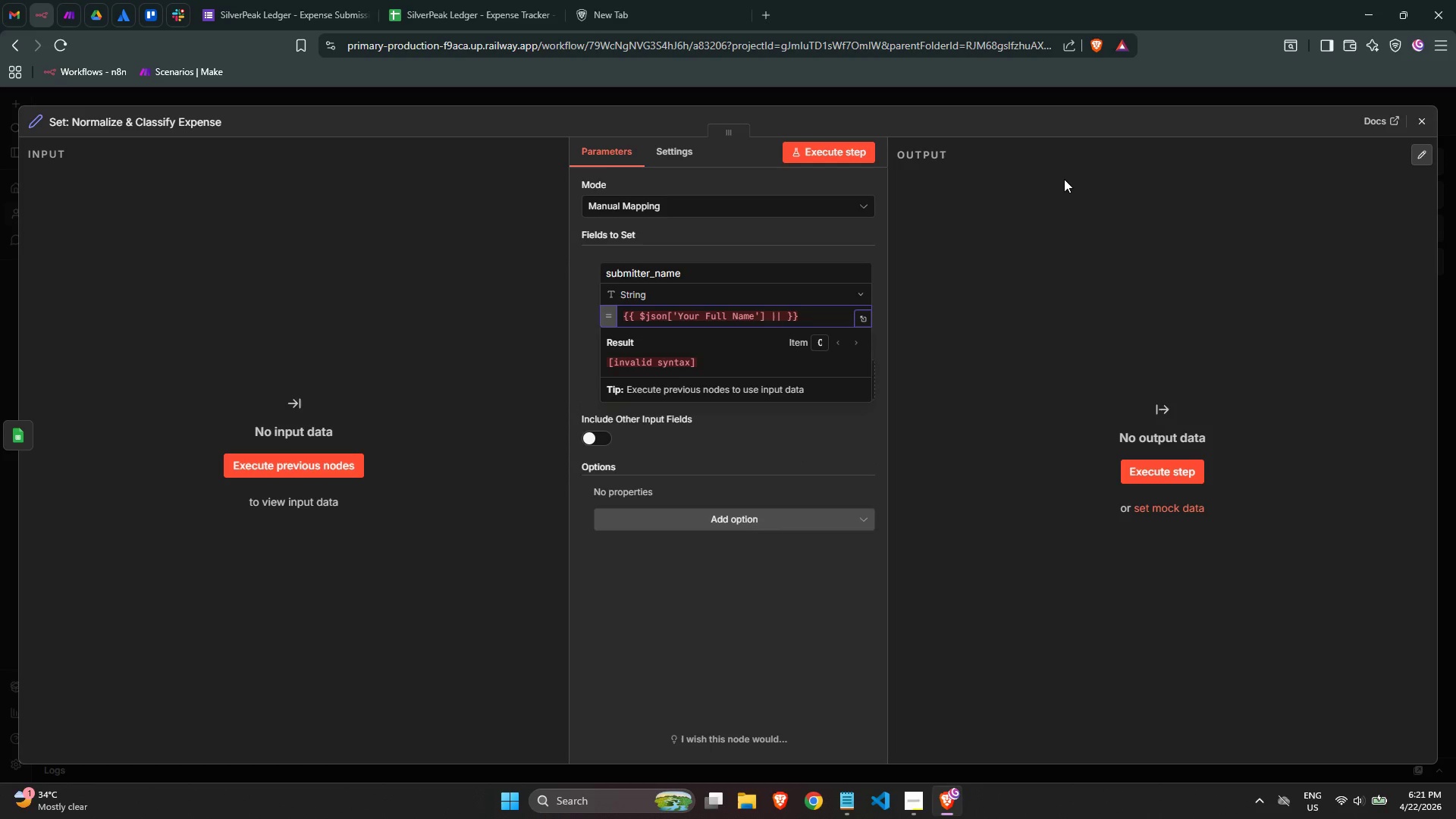 
key(Quote)
 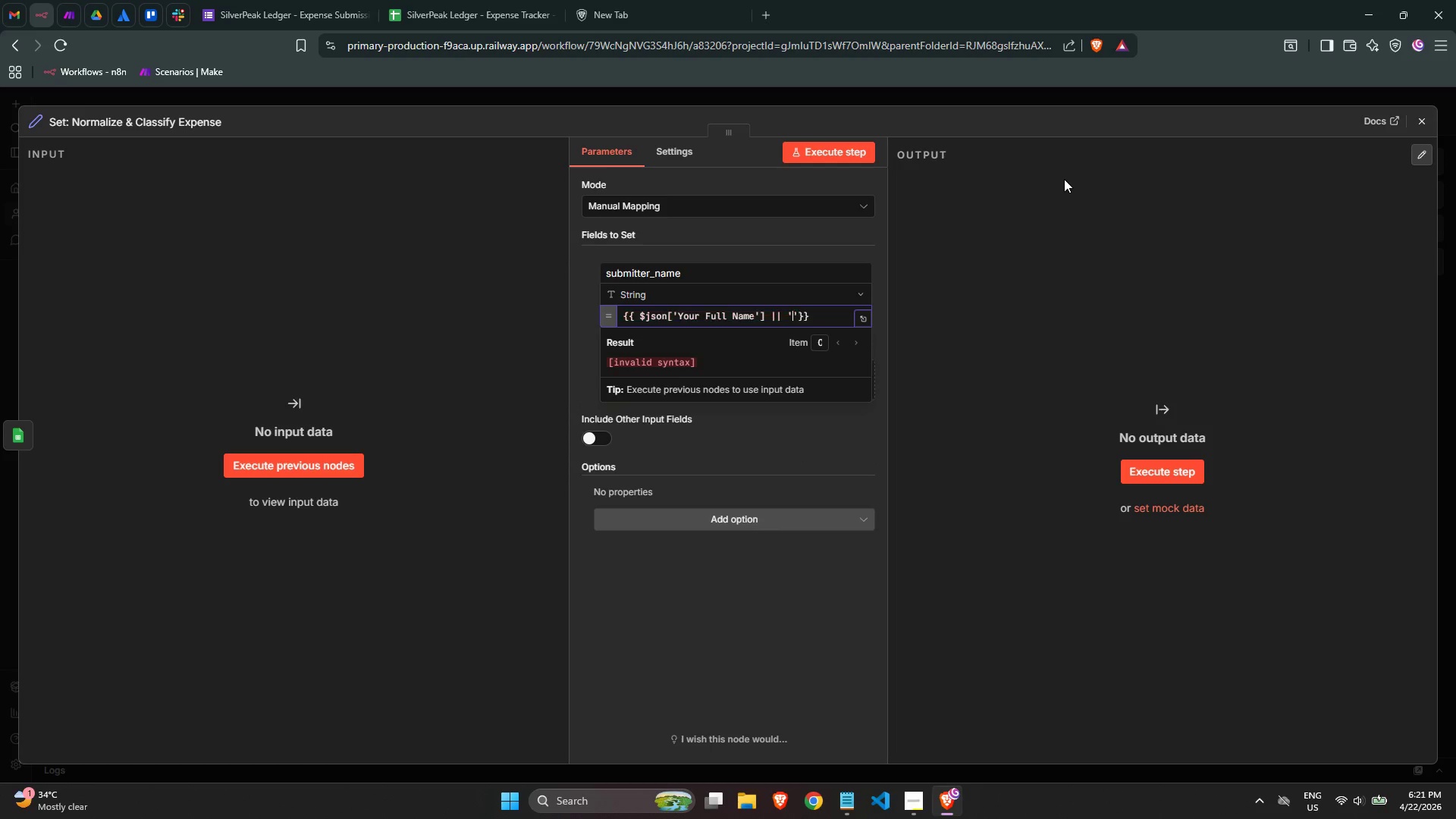 
key(Quote)
 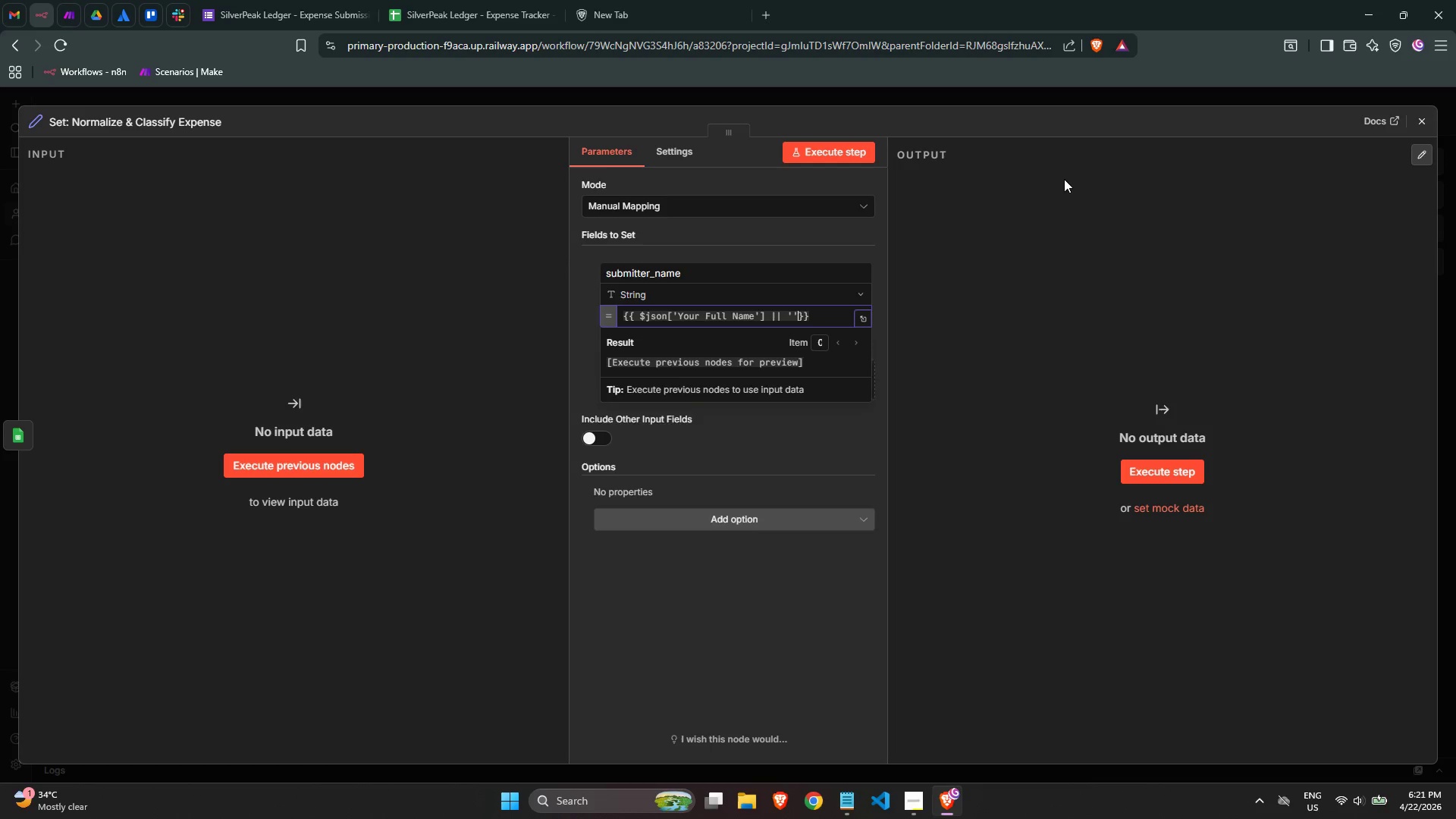 
key(ArrowRight)
 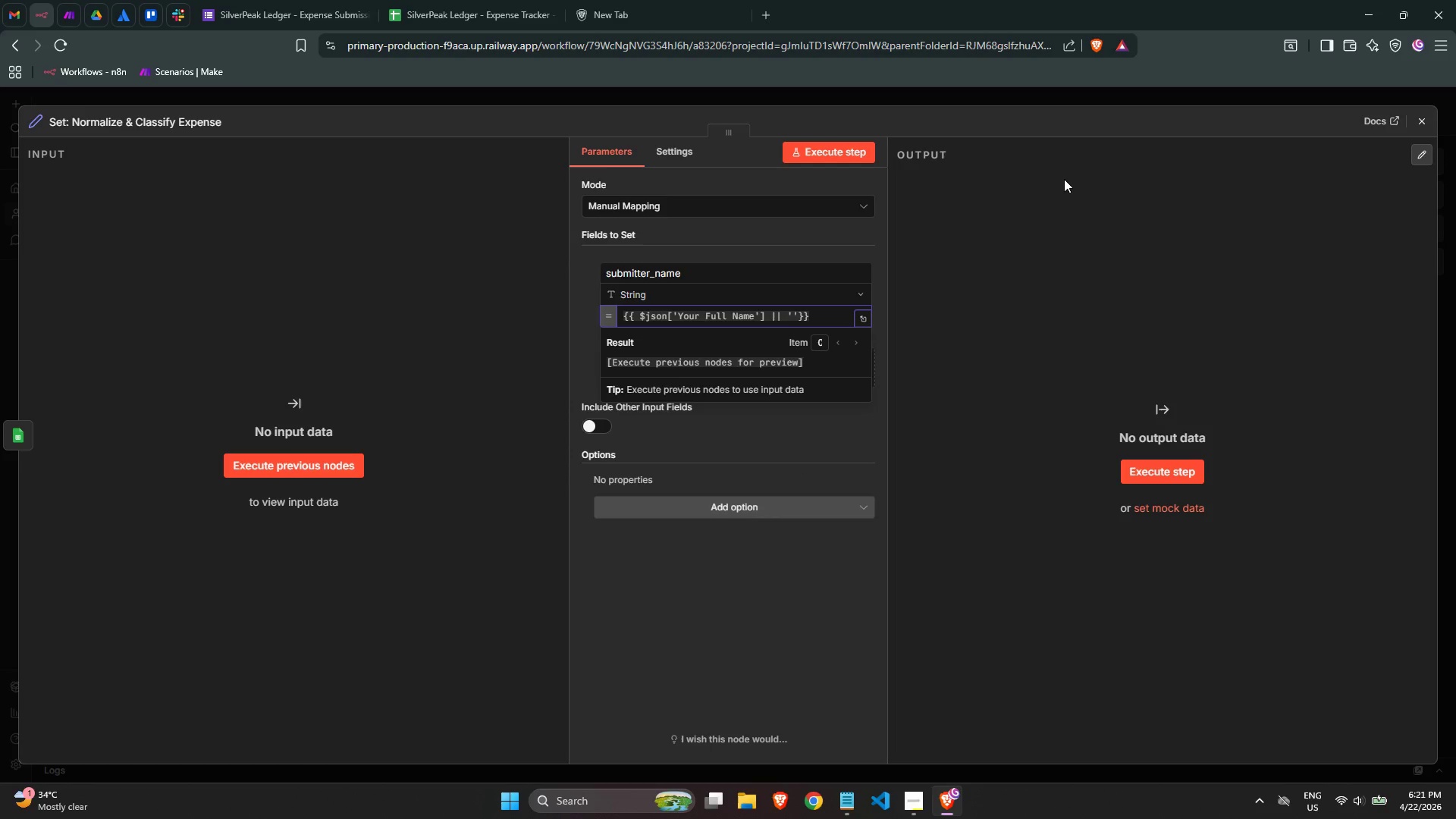 
key(ArrowLeft)
 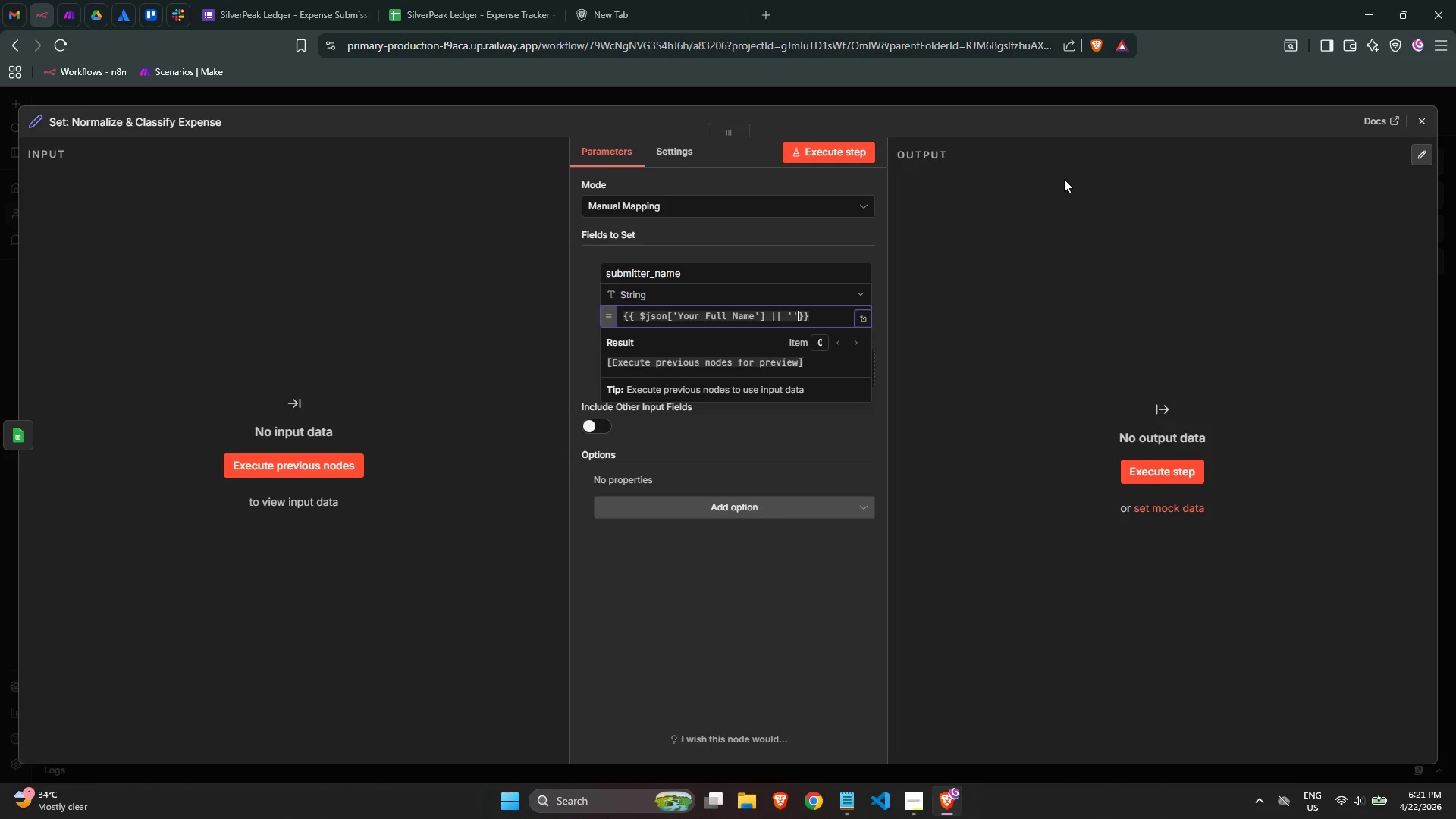 
hold_key(key=ArrowLeft, duration=1.2)
 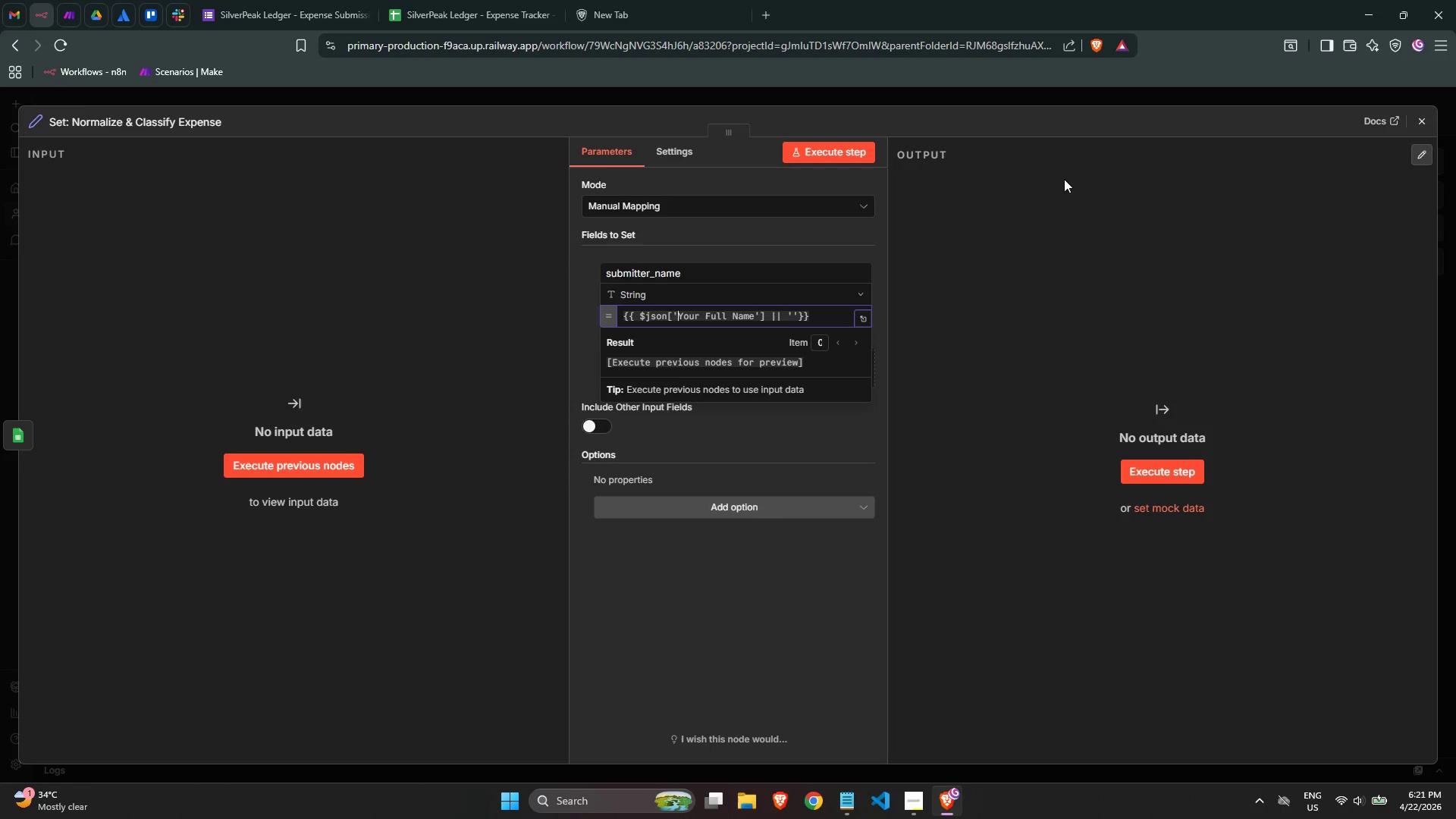 
hold_key(key=ArrowLeft, duration=0.62)
 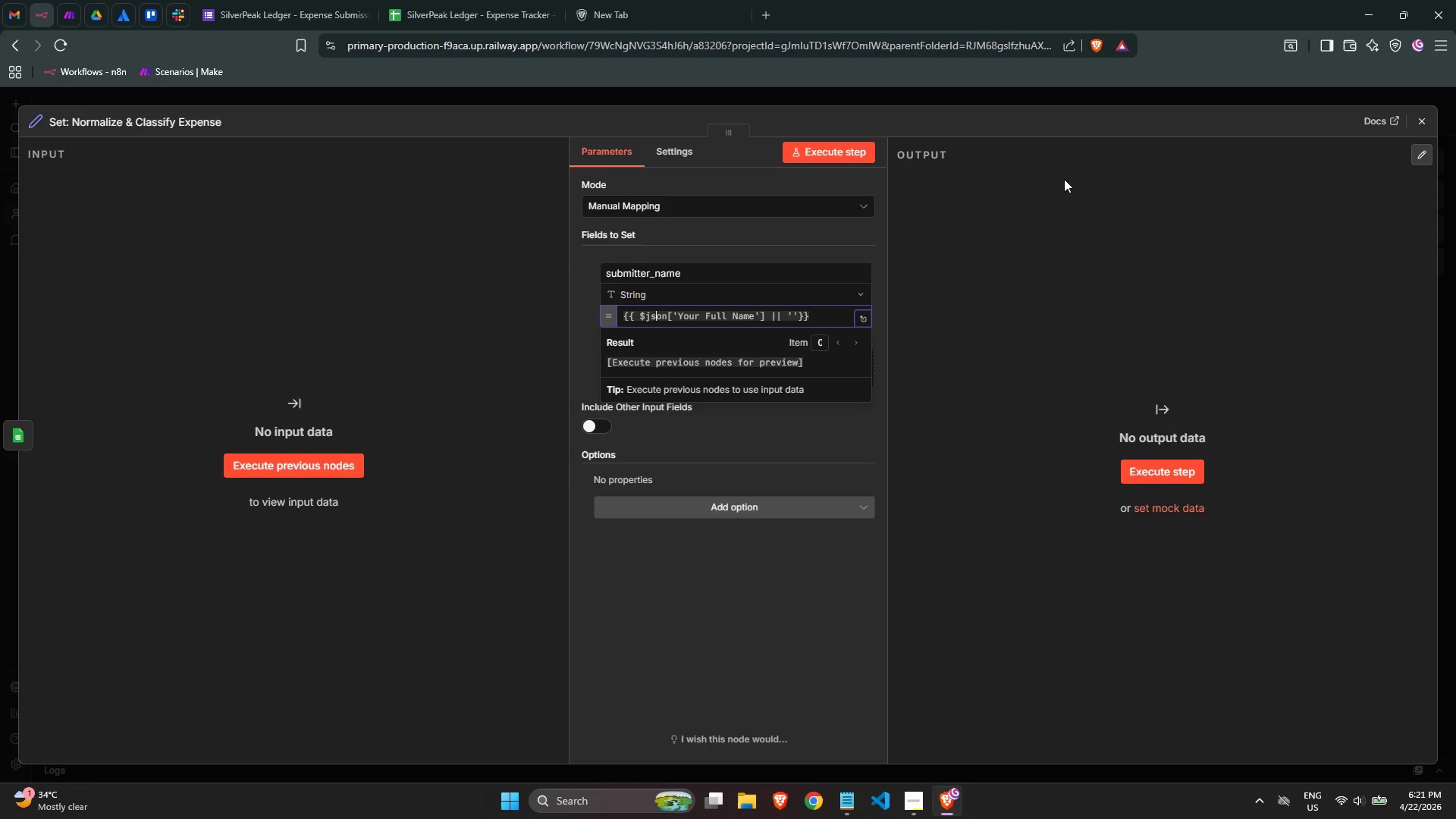 
key(ArrowLeft)
 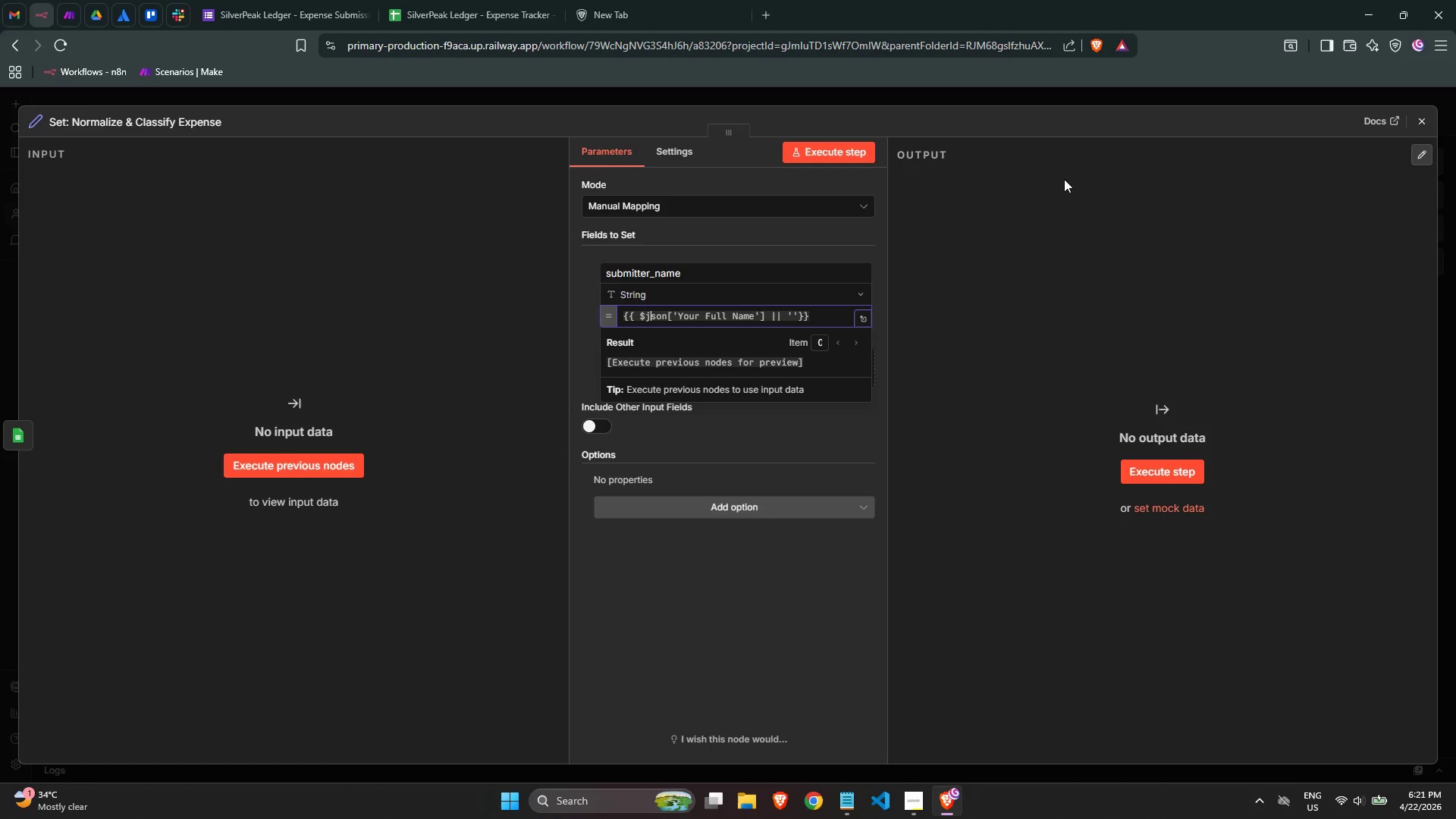 
key(ArrowLeft)
 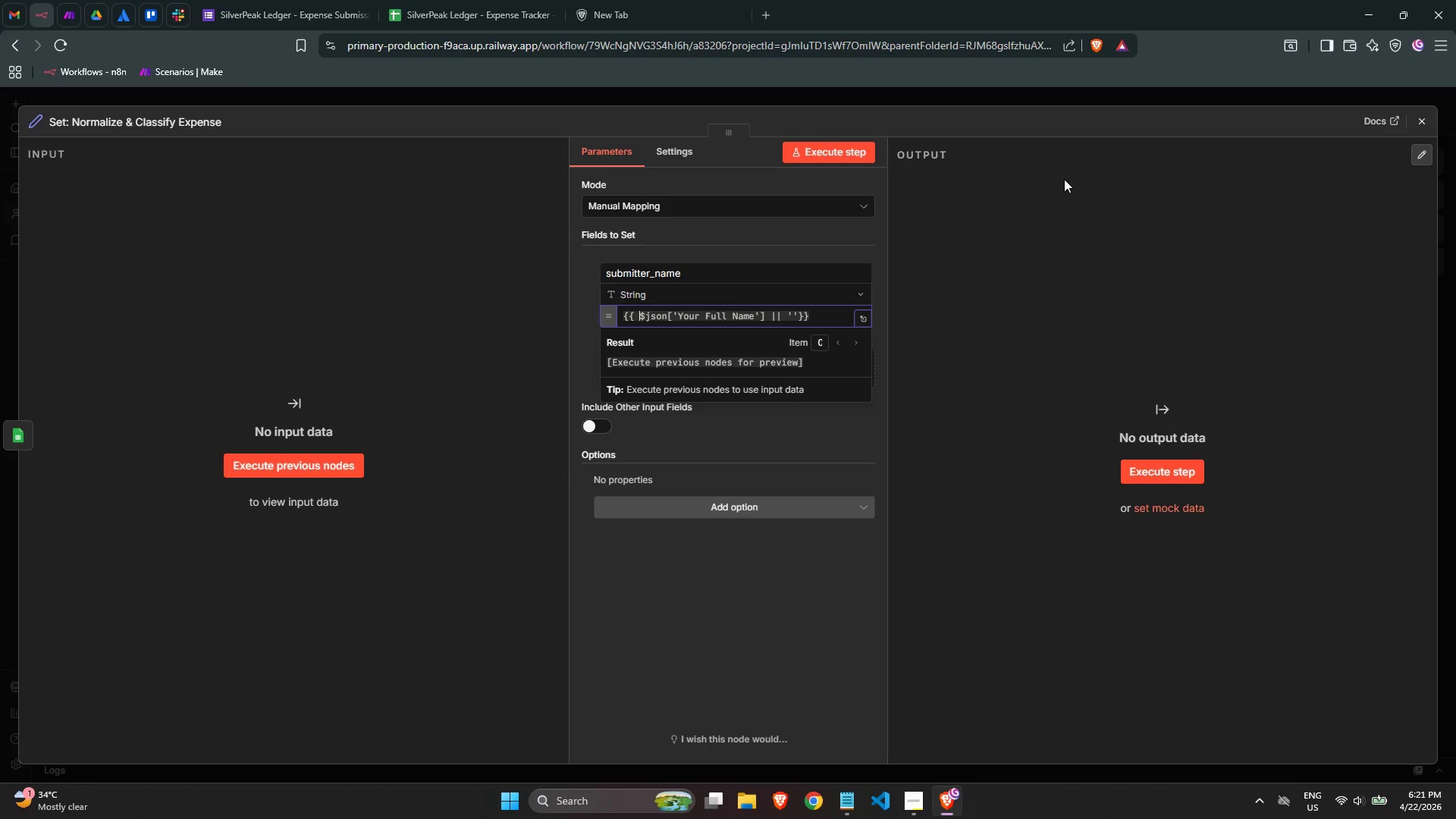 
key(ArrowLeft)
 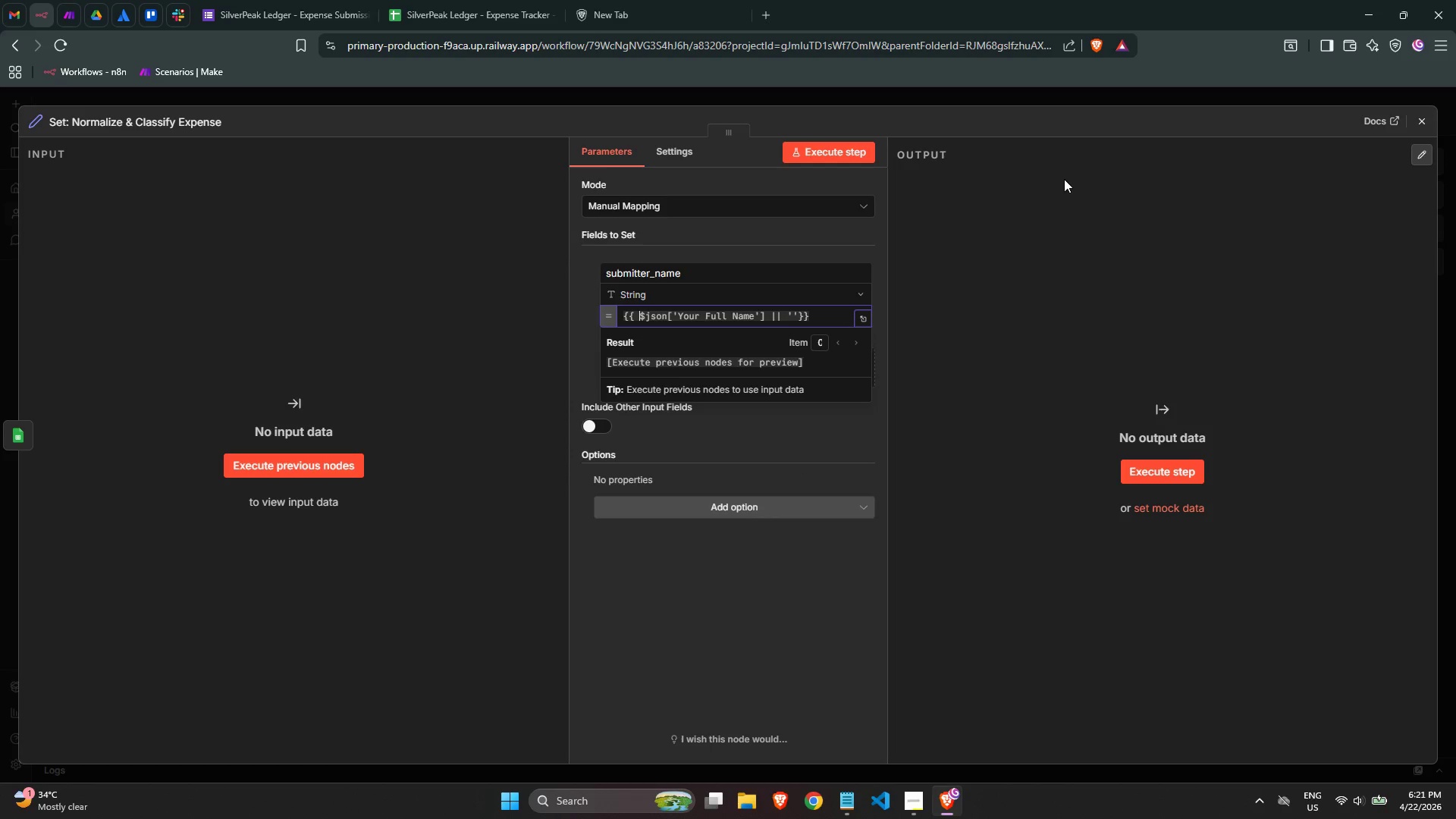 
key(ArrowLeft)
 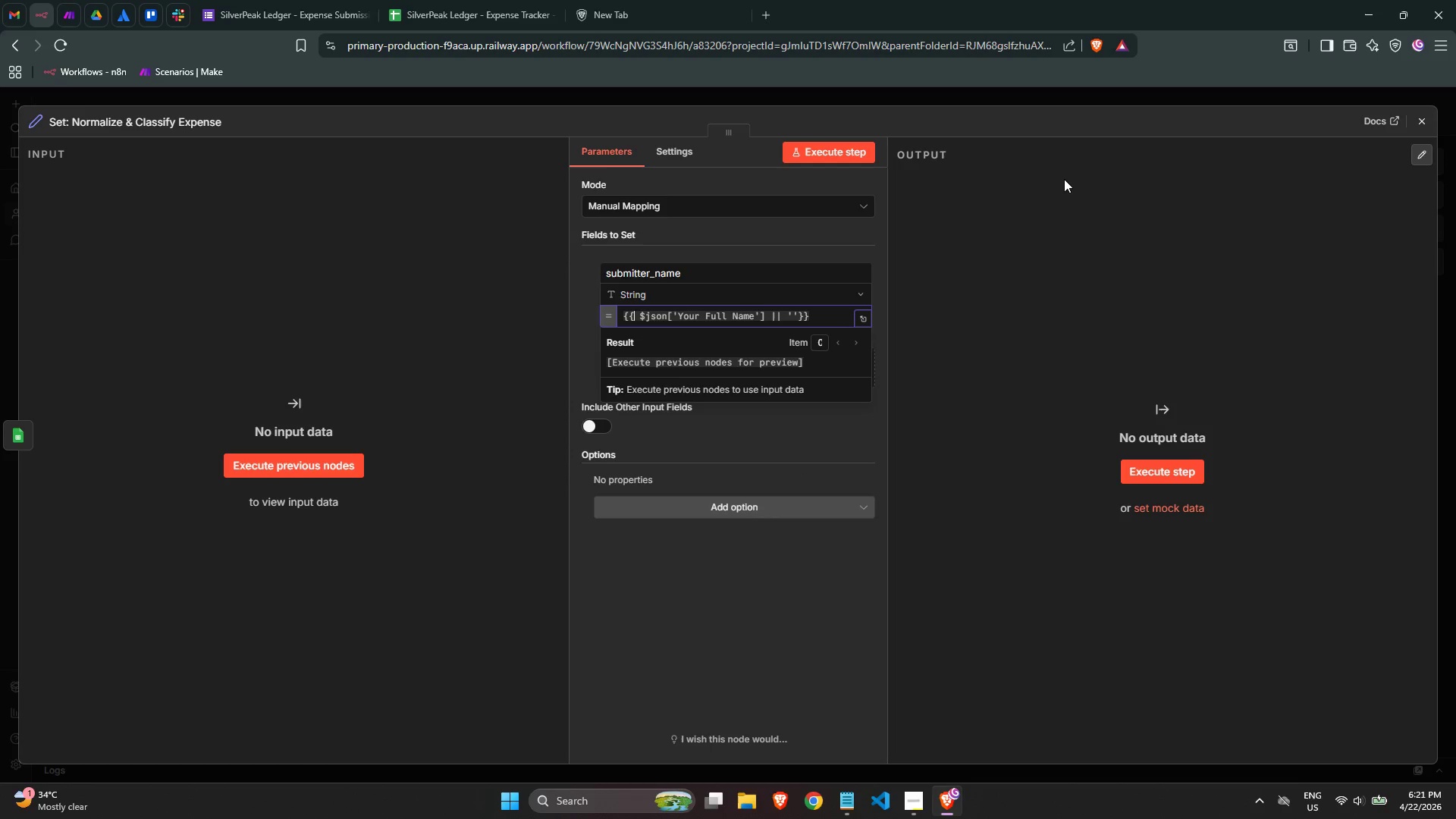 
key(ArrowLeft)
 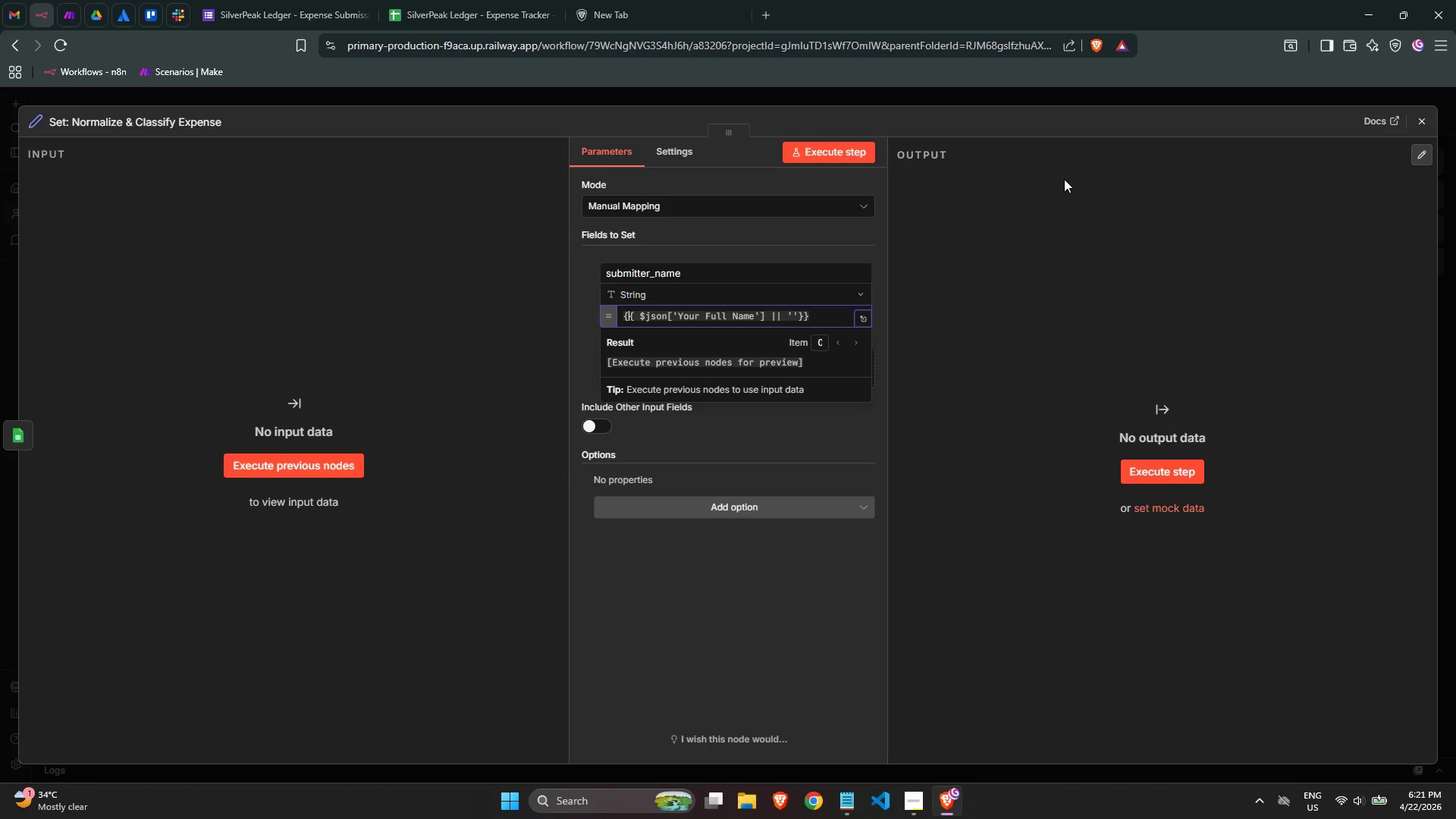 
key(ArrowRight)
 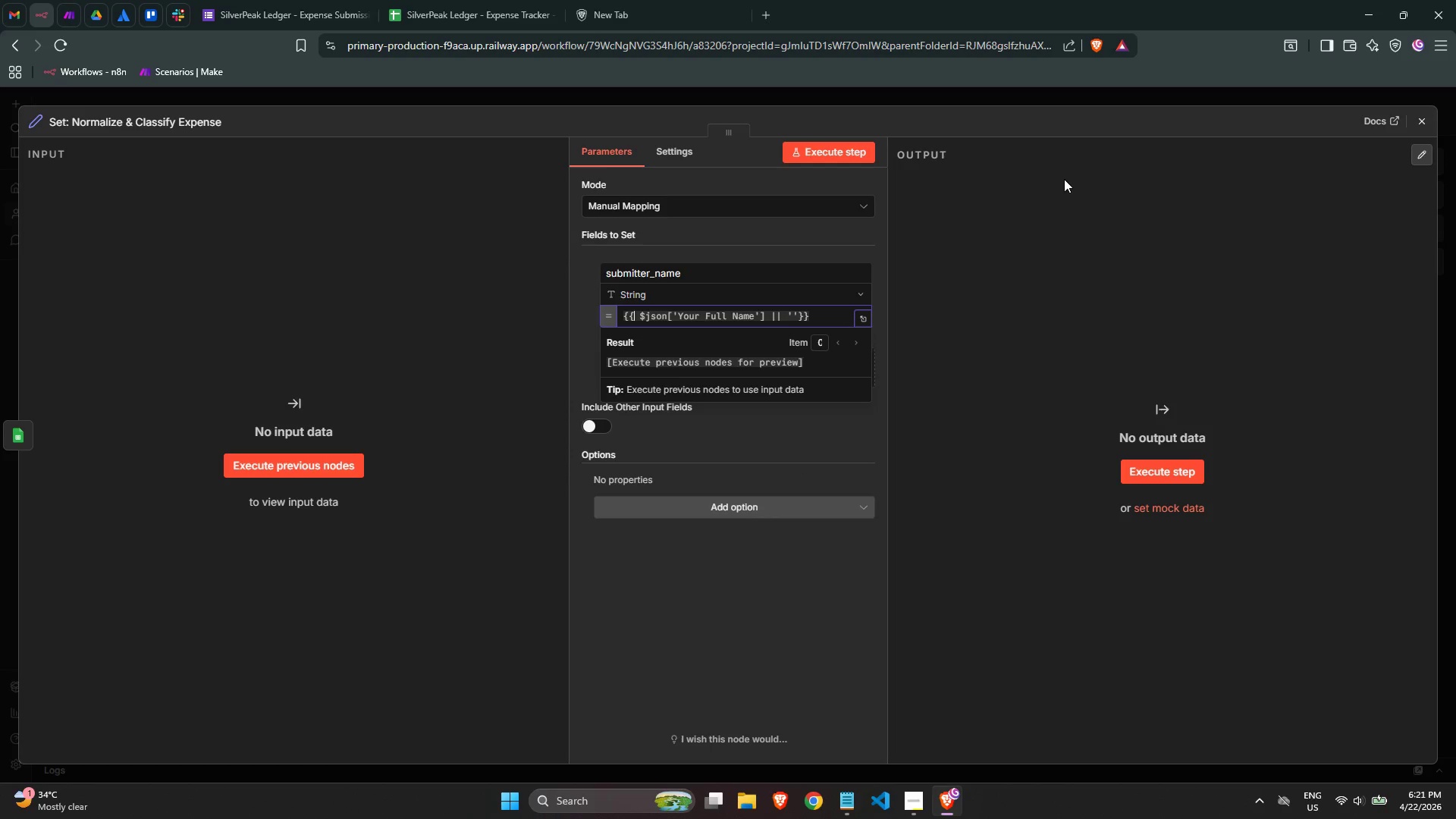 
key(ArrowRight)
 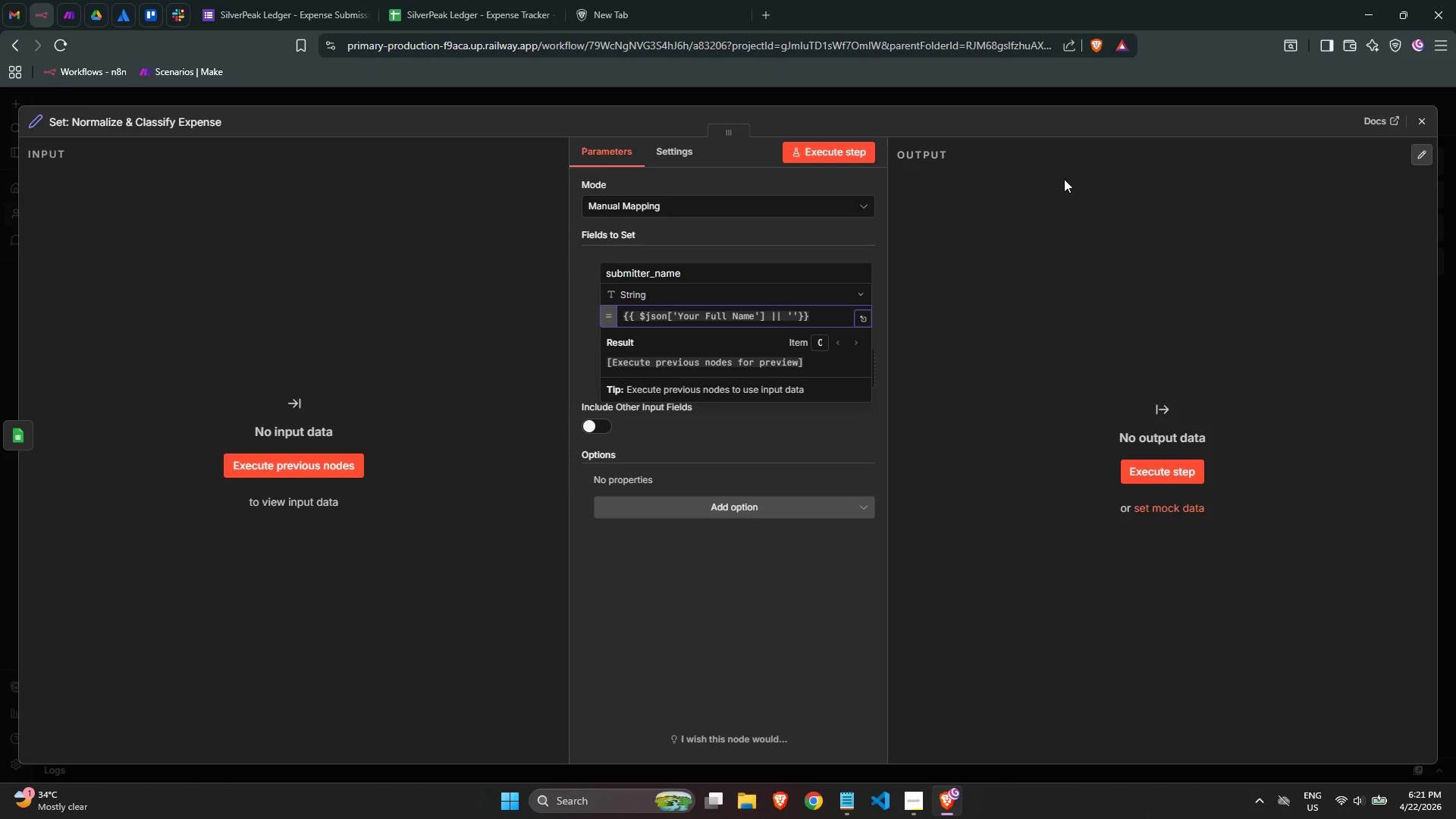 
key(Shift+9)
 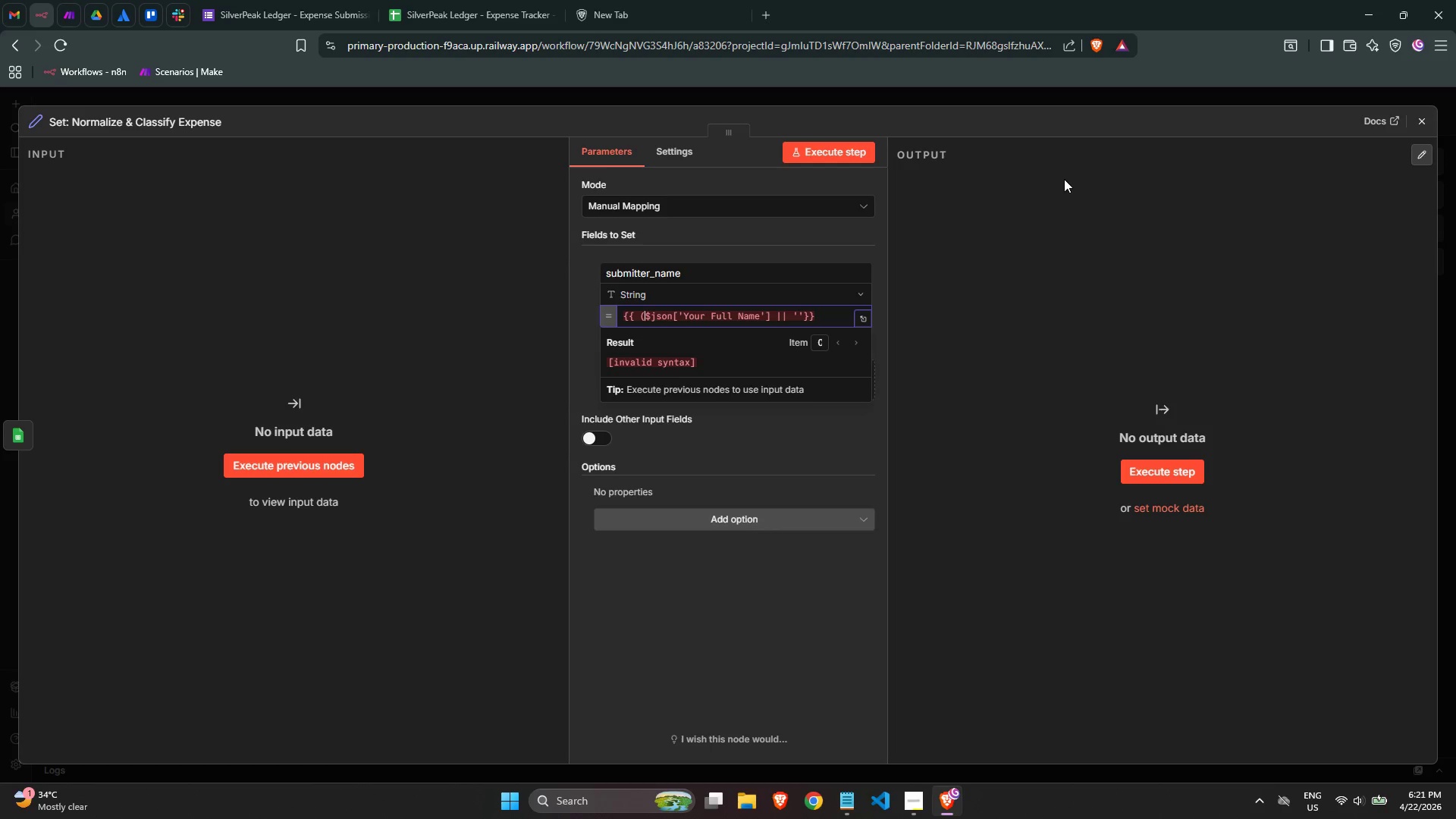 
hold_key(key=ArrowRight, duration=1.42)
 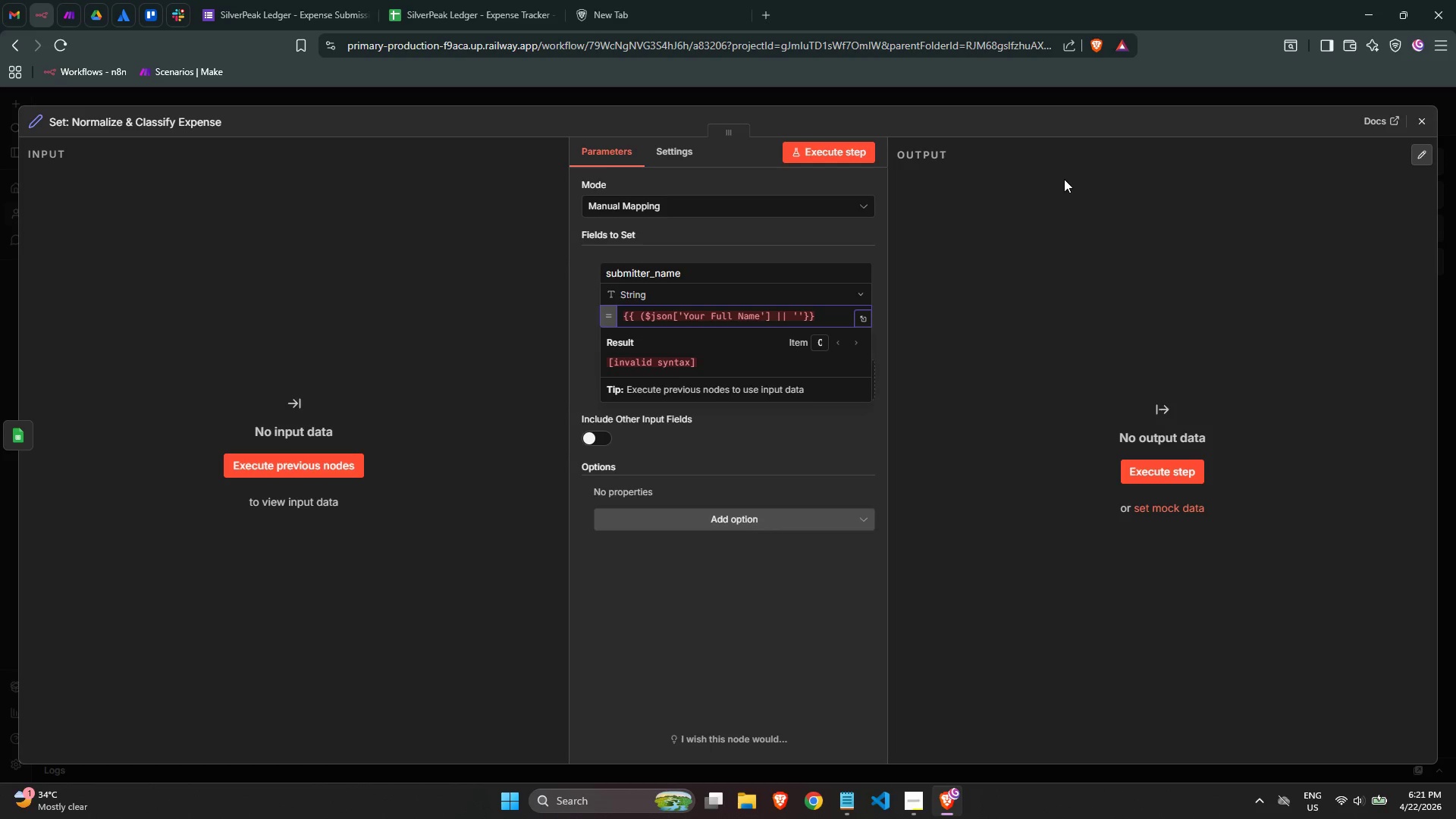 
key(ArrowRight)
 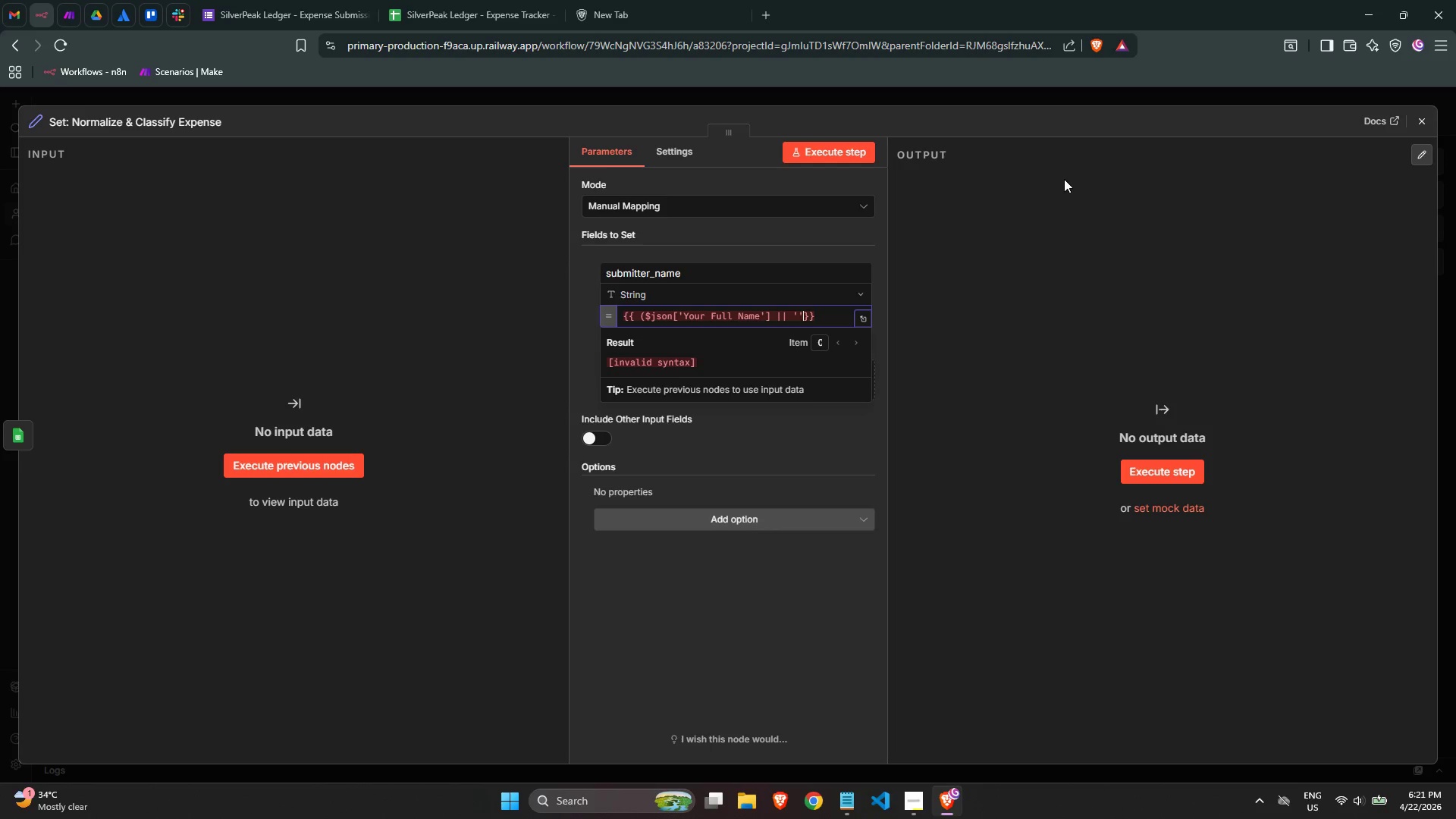 
type().trim() )
 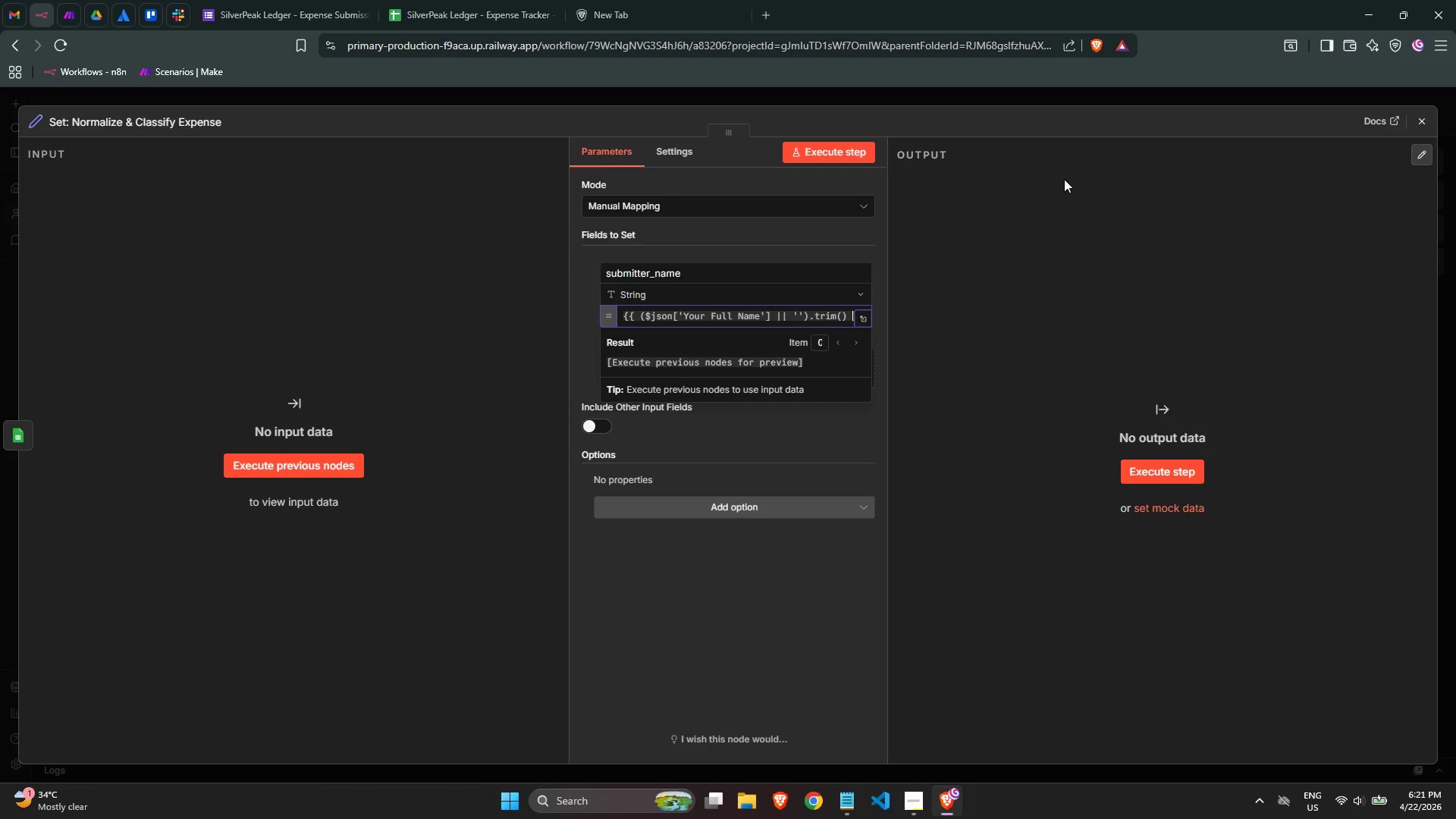 
 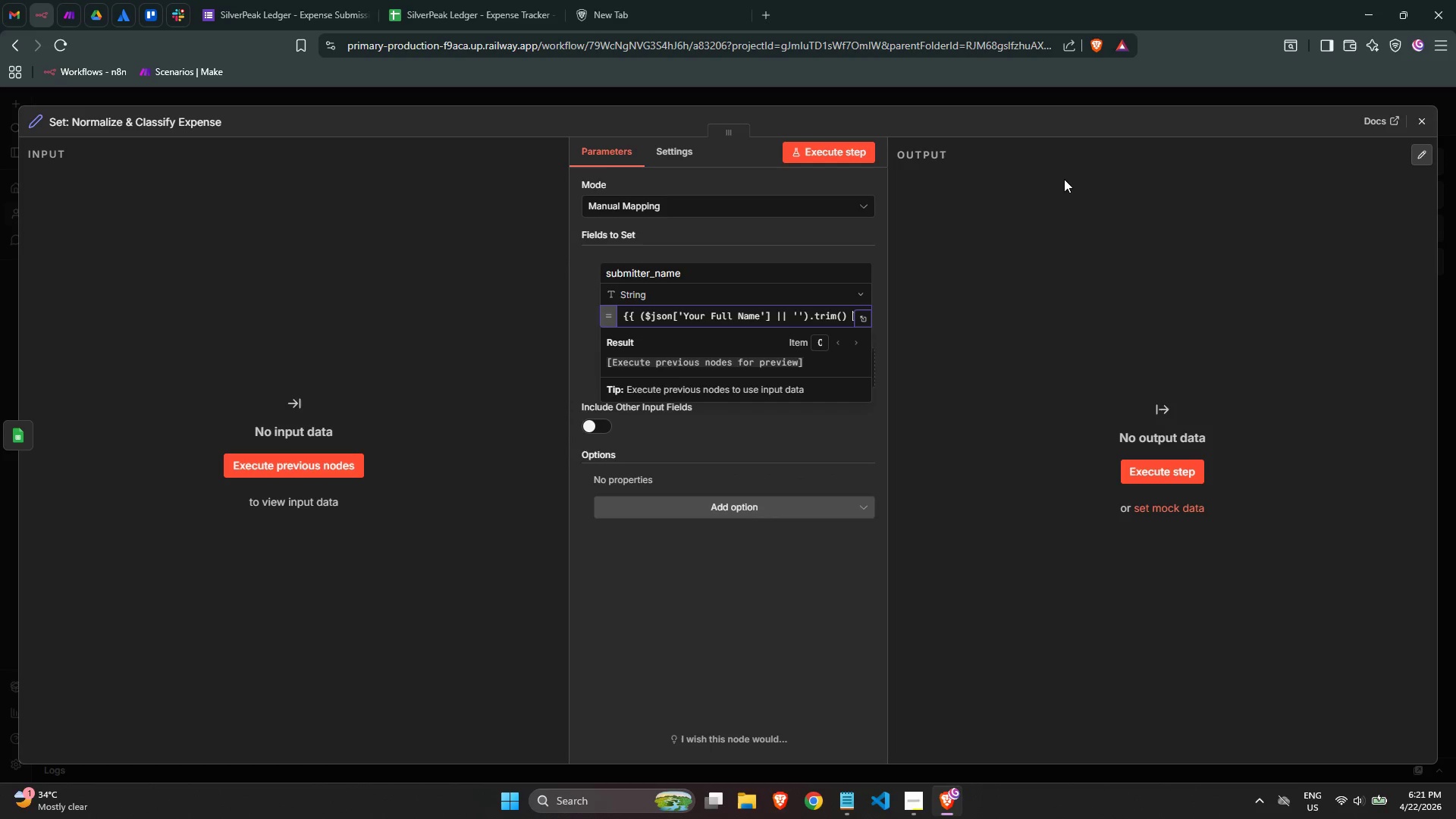 
key(ArrowLeft)
 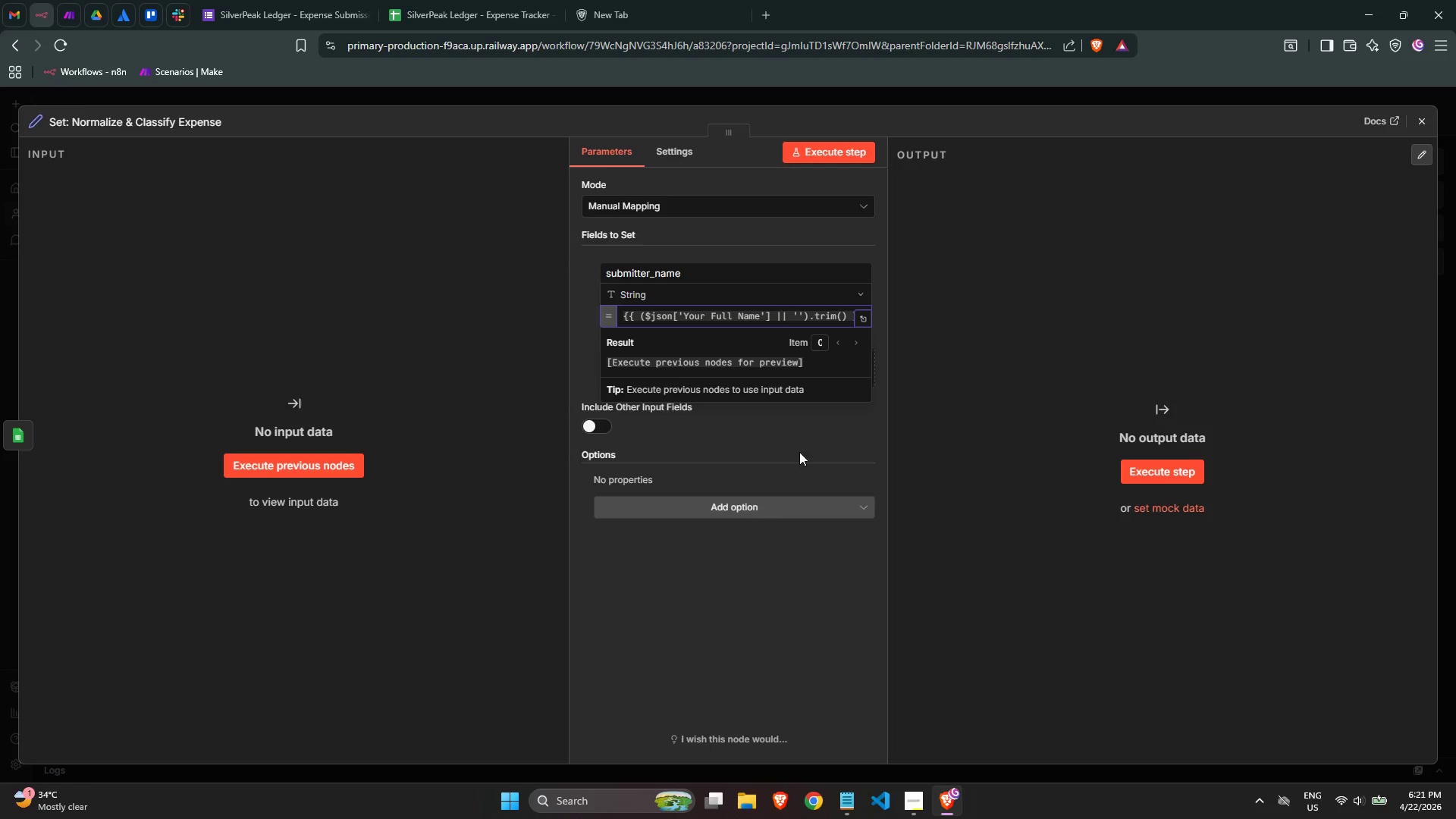 
left_click([699, 363])
 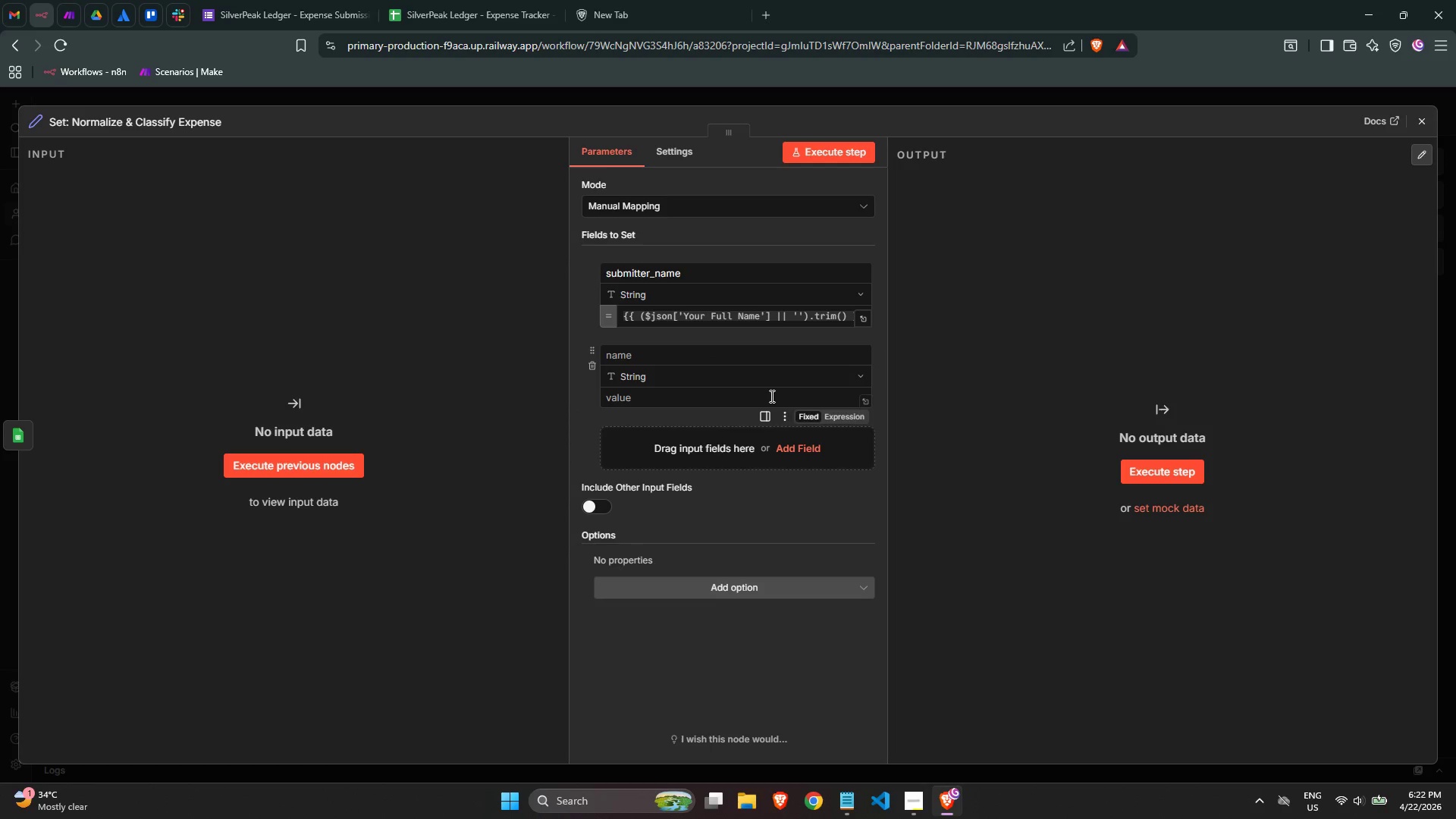 
left_click([764, 353])
 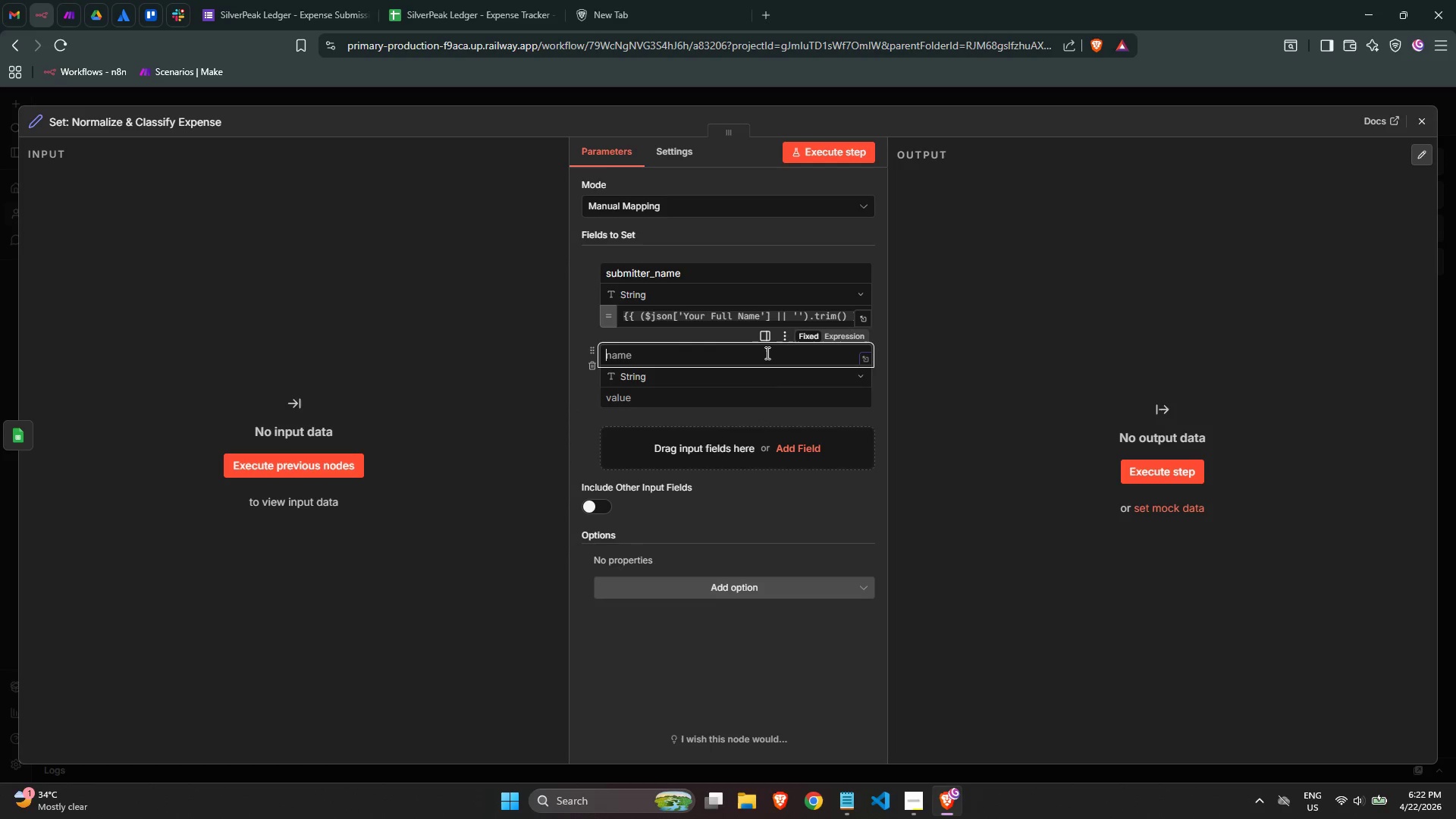 
type(se)
key(Backspace)
type(ubmitter_name)
 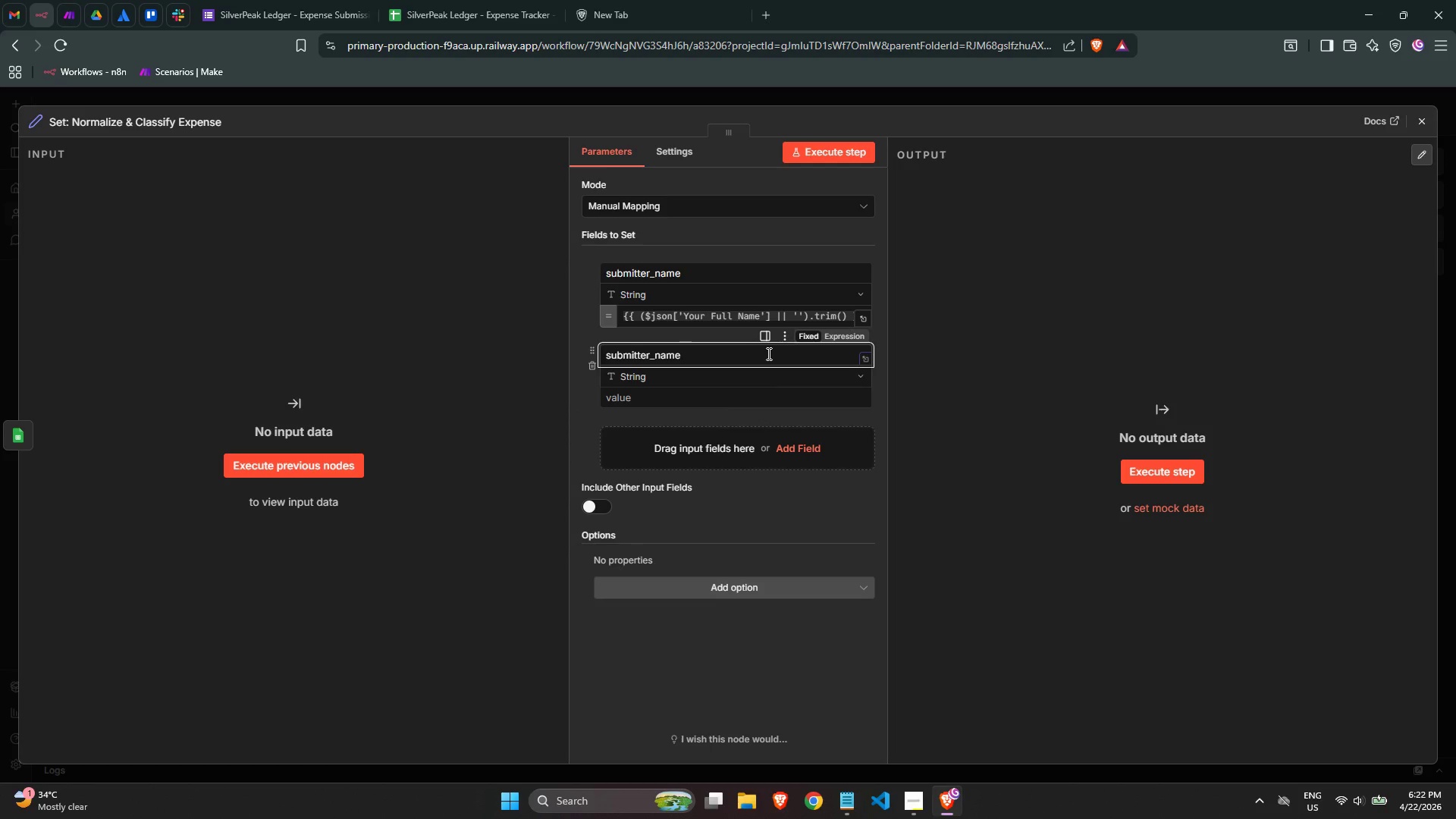 
left_click([670, 390])
 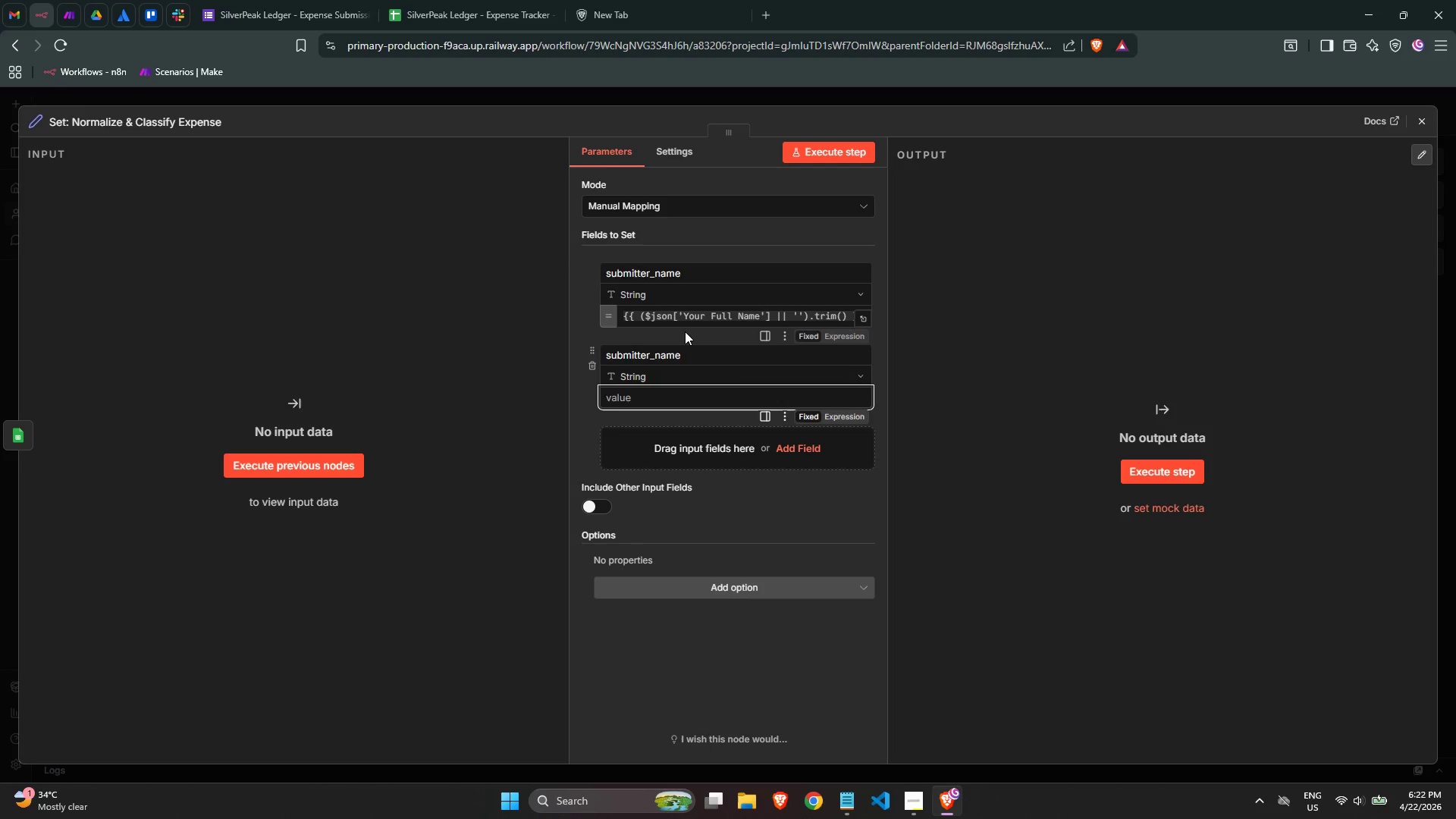 
left_click([679, 356])
 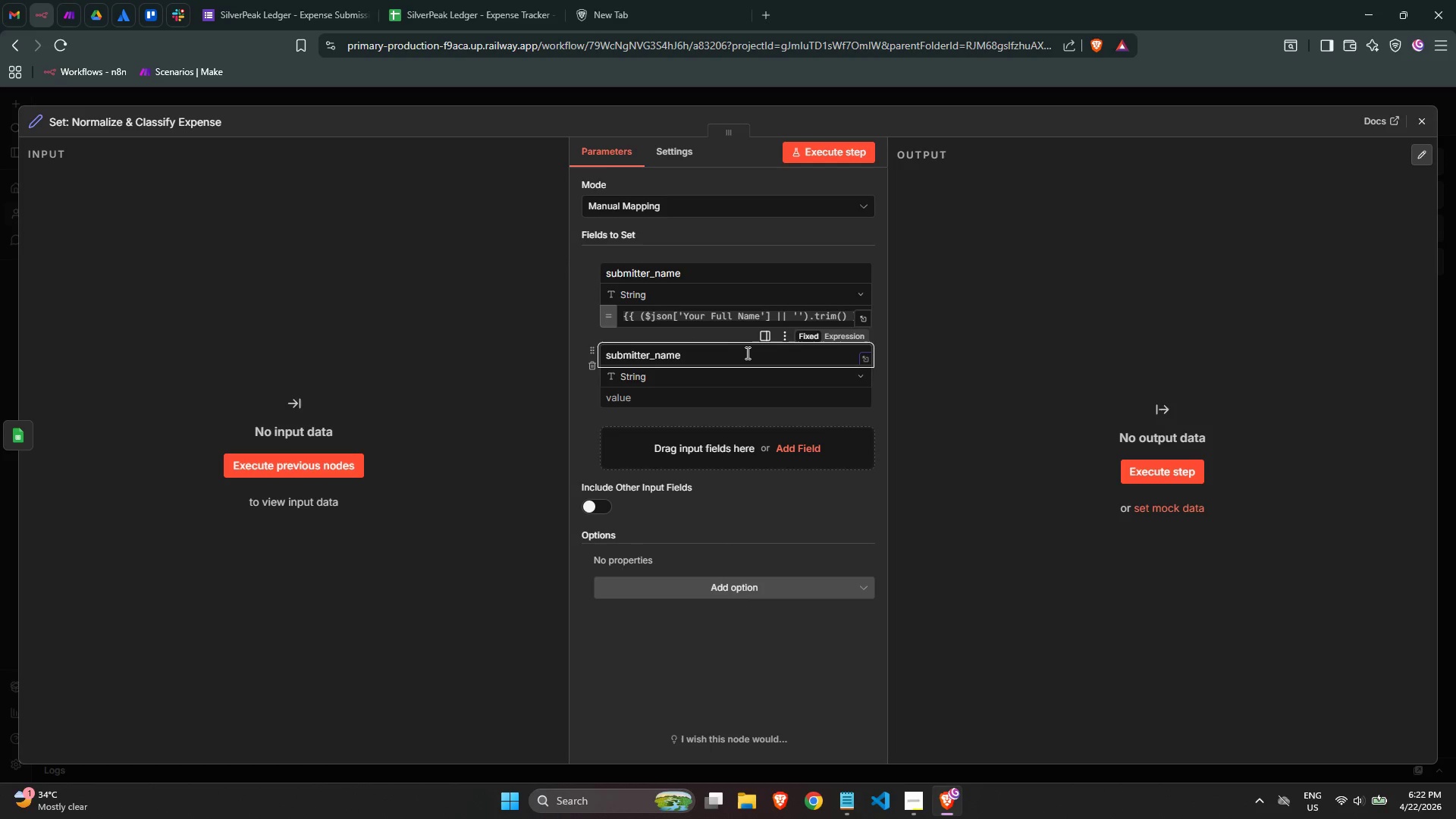 
key(Control+Backspace)
 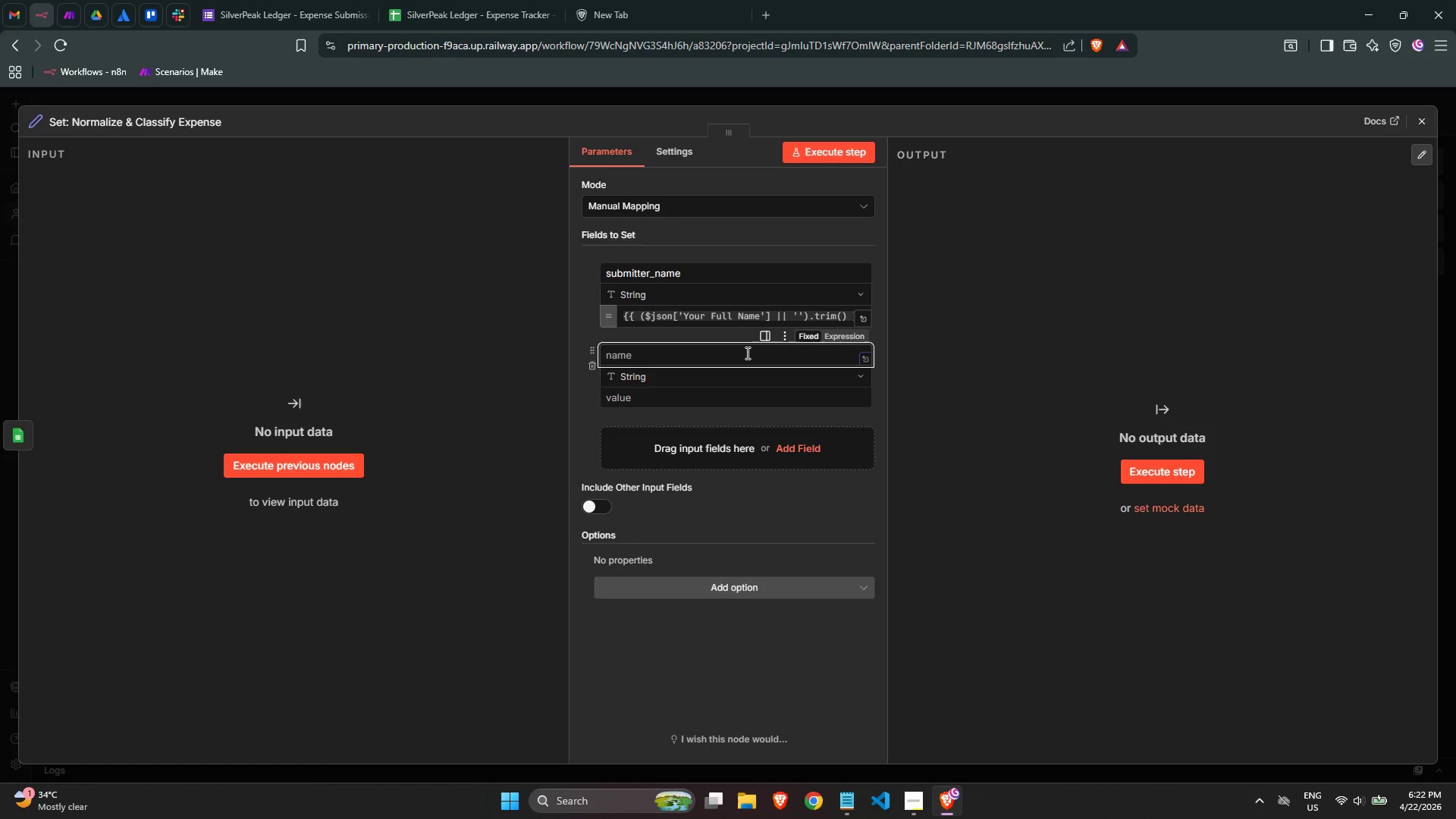 
key(Control+Z)
 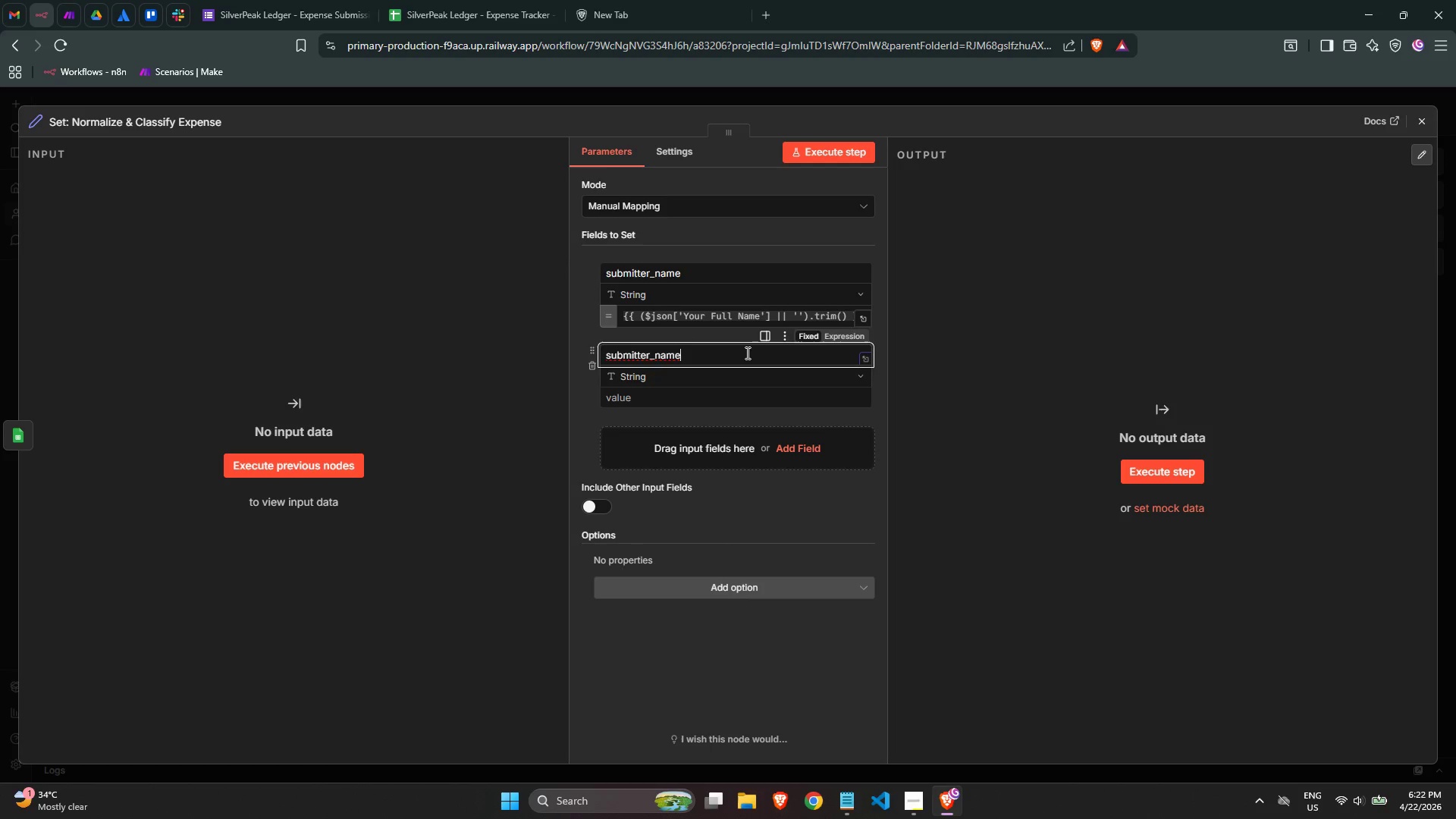 
type(=)
key(Backspace)
key(Backspace)
key(Backspace)
key(Backspace)
key(Backspace)
type(email)
key(Tab)
key(Tab)
 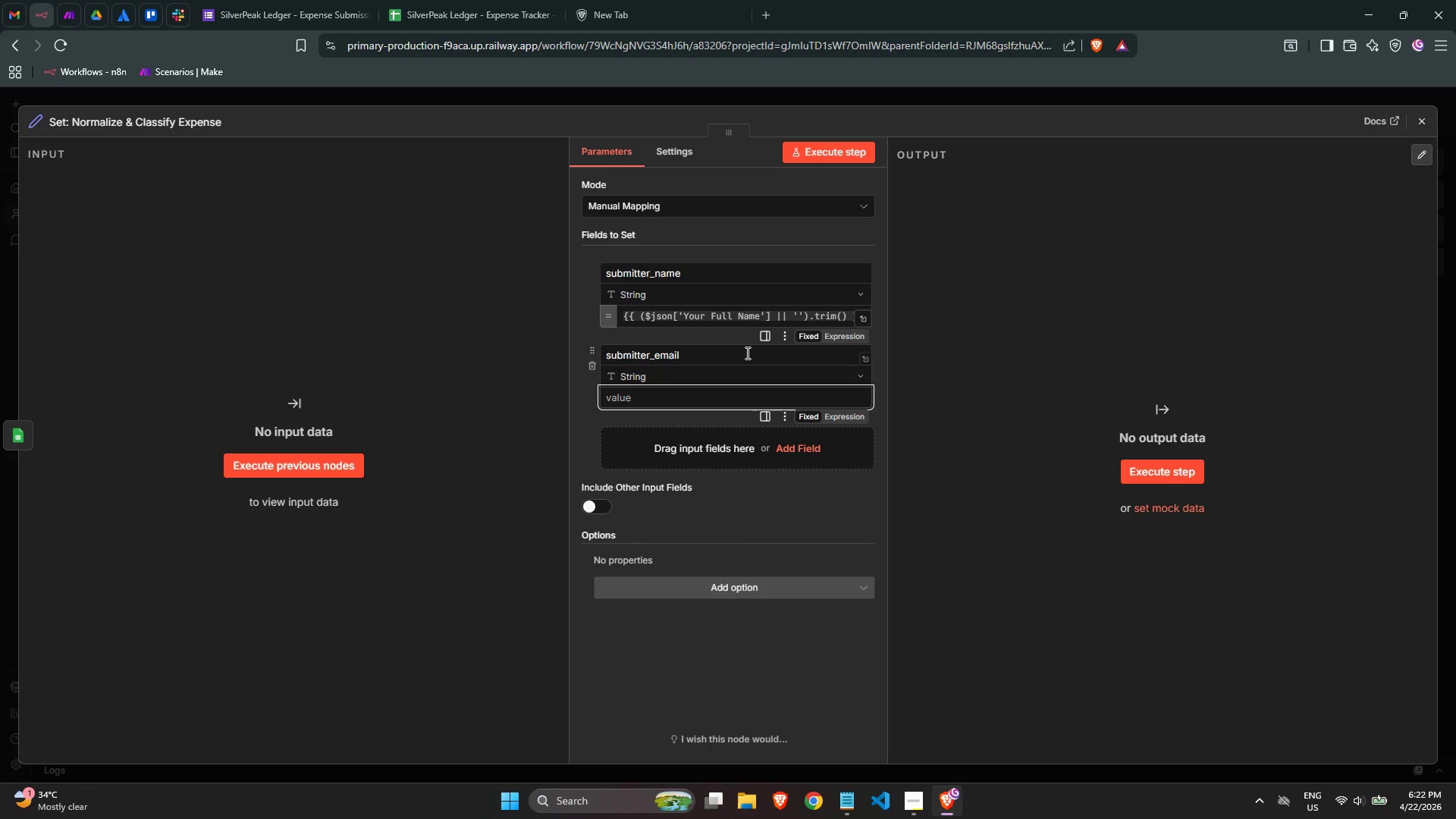 
key(Shift+4)
 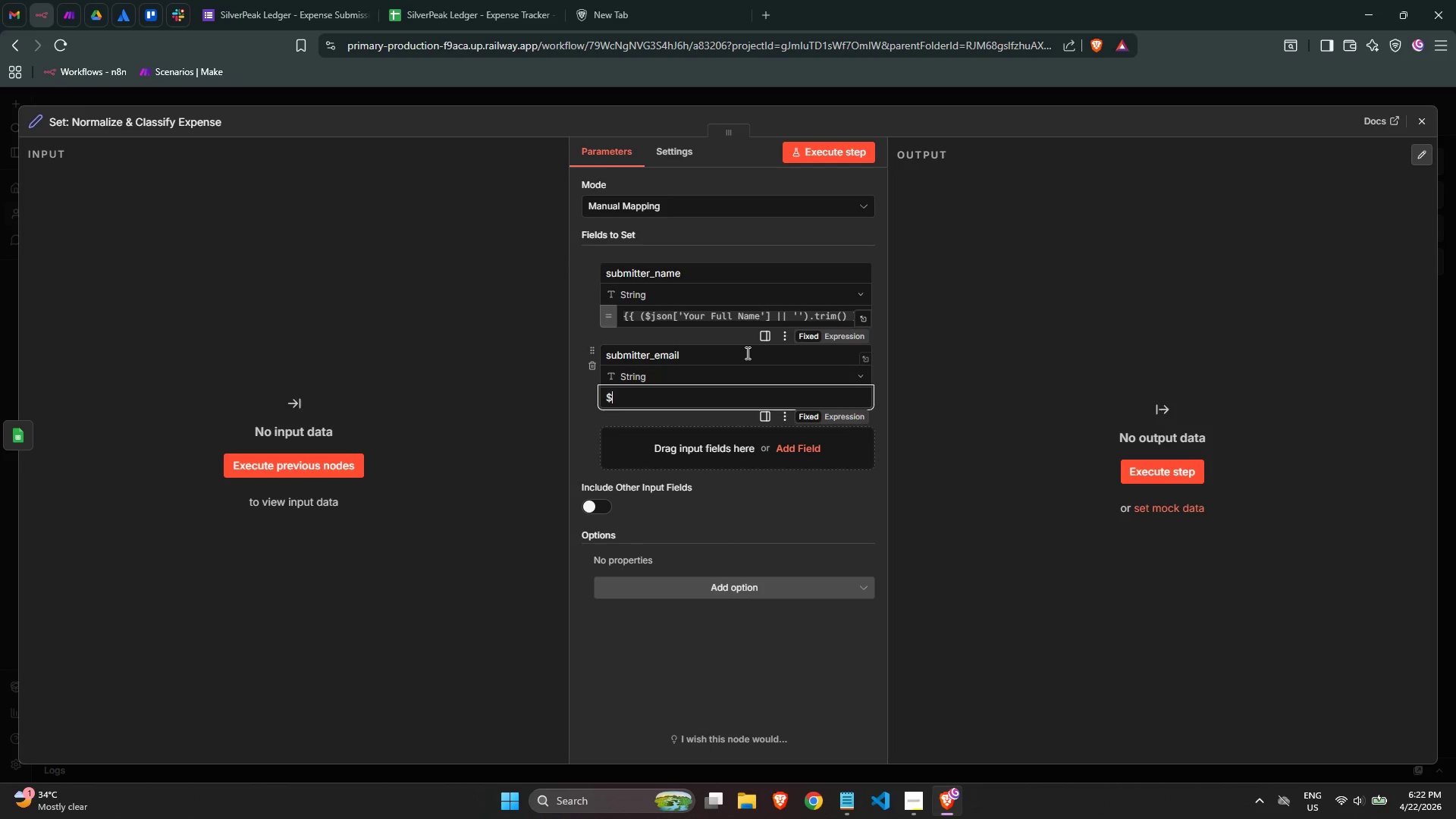 
key(Backspace)
 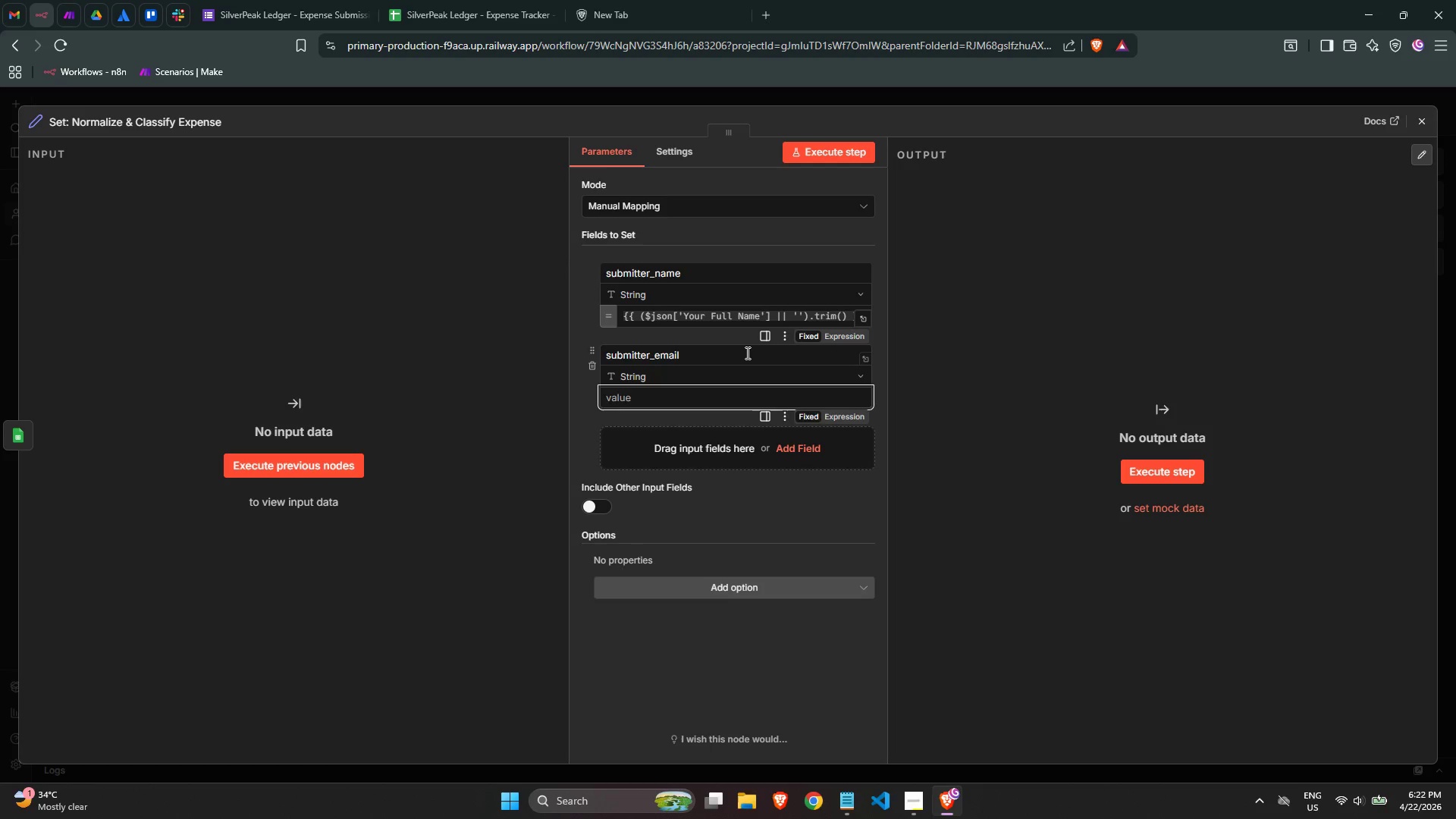 
key(Equal)
 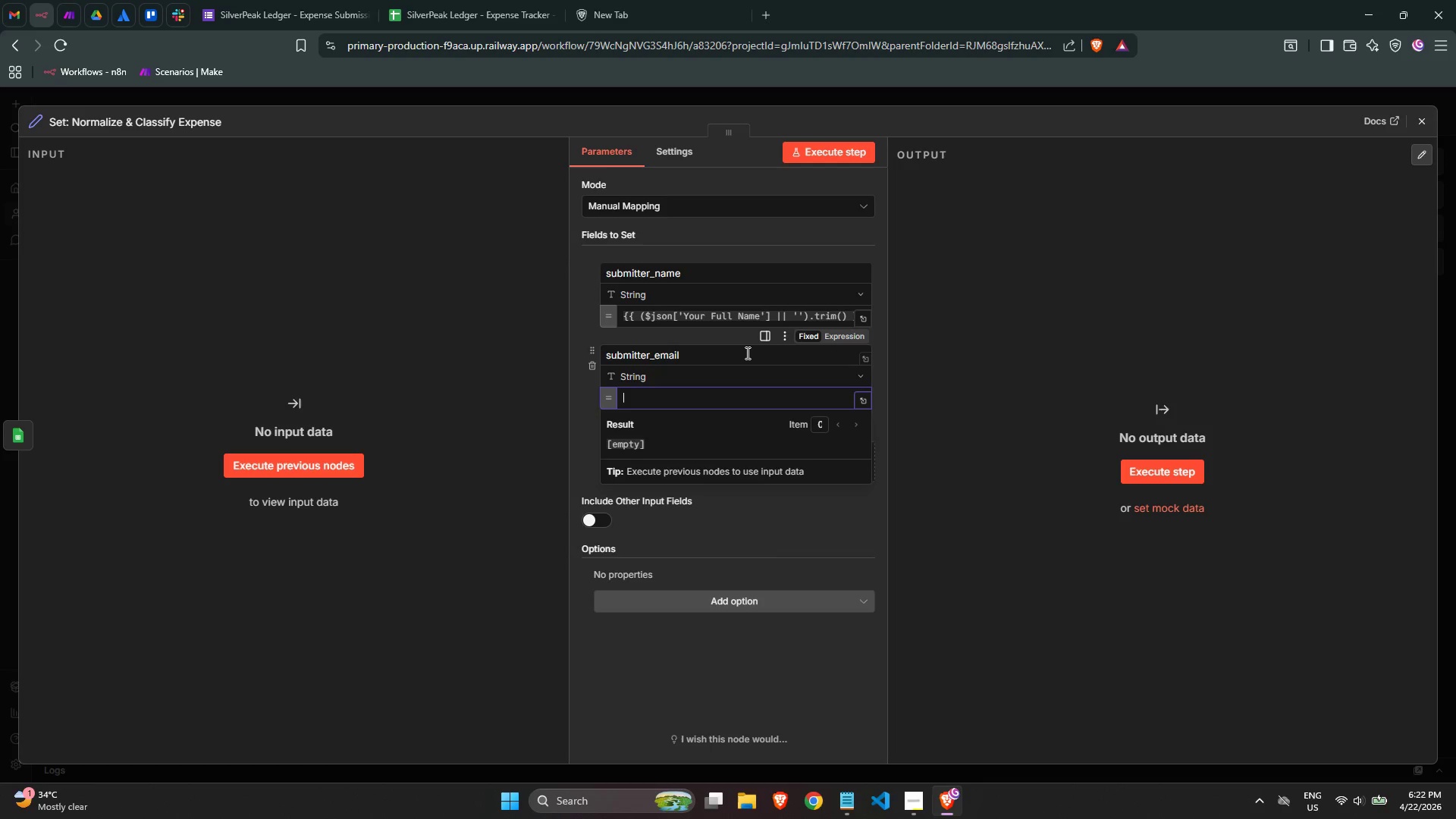 
key(Shift+BracketLeft)
 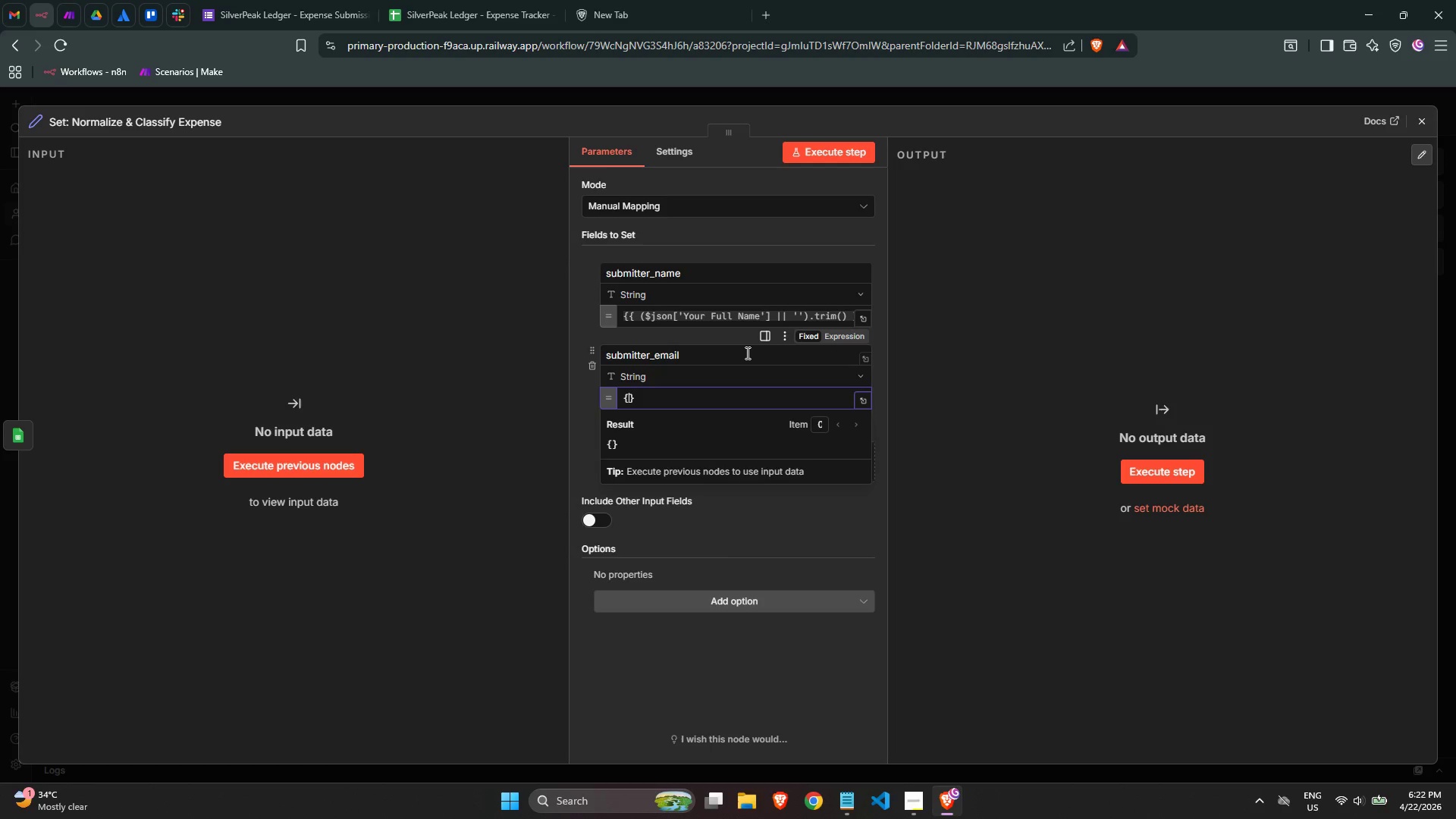 
key(Shift+BracketLeft)
 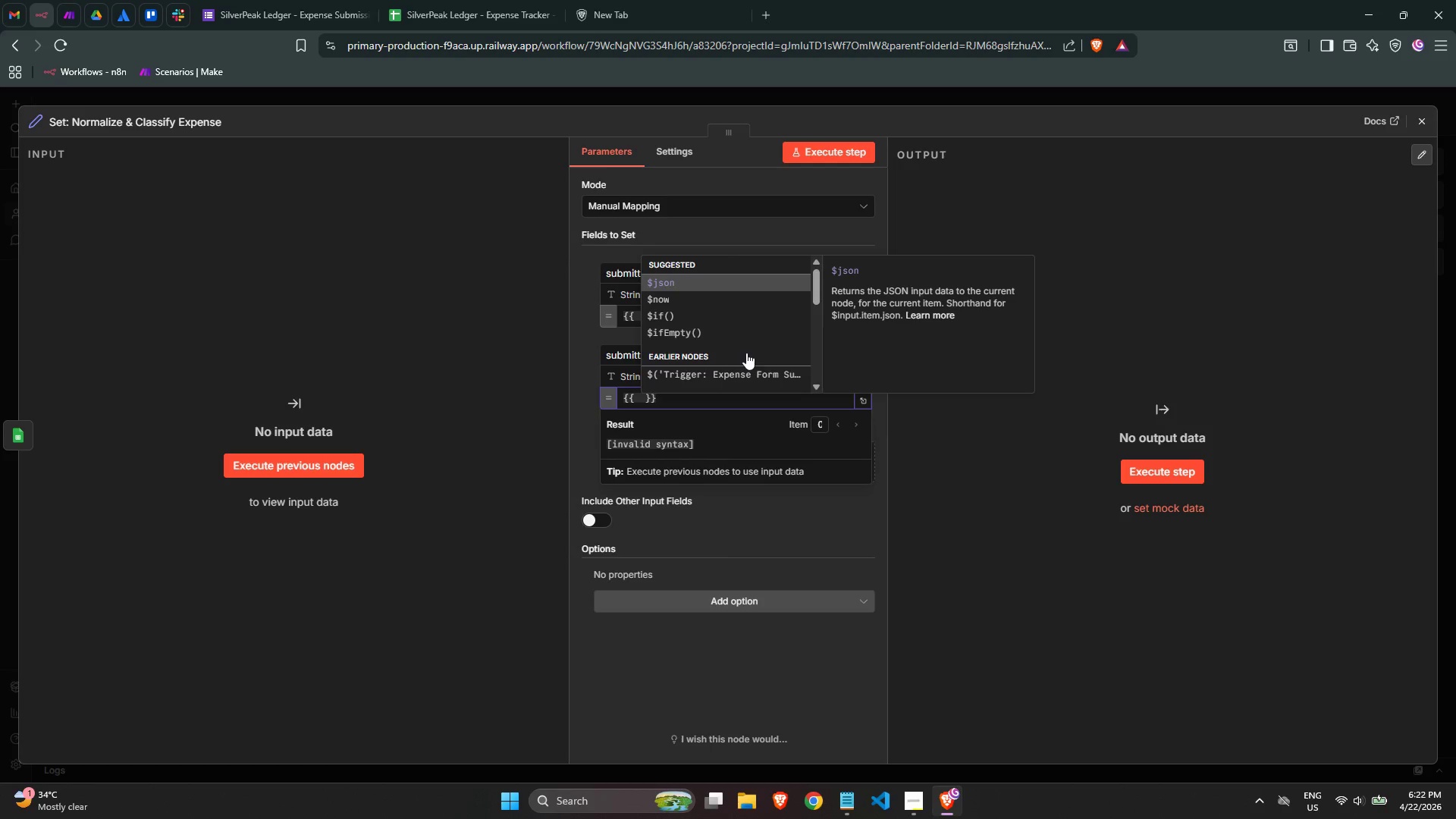 
key(Enter)
 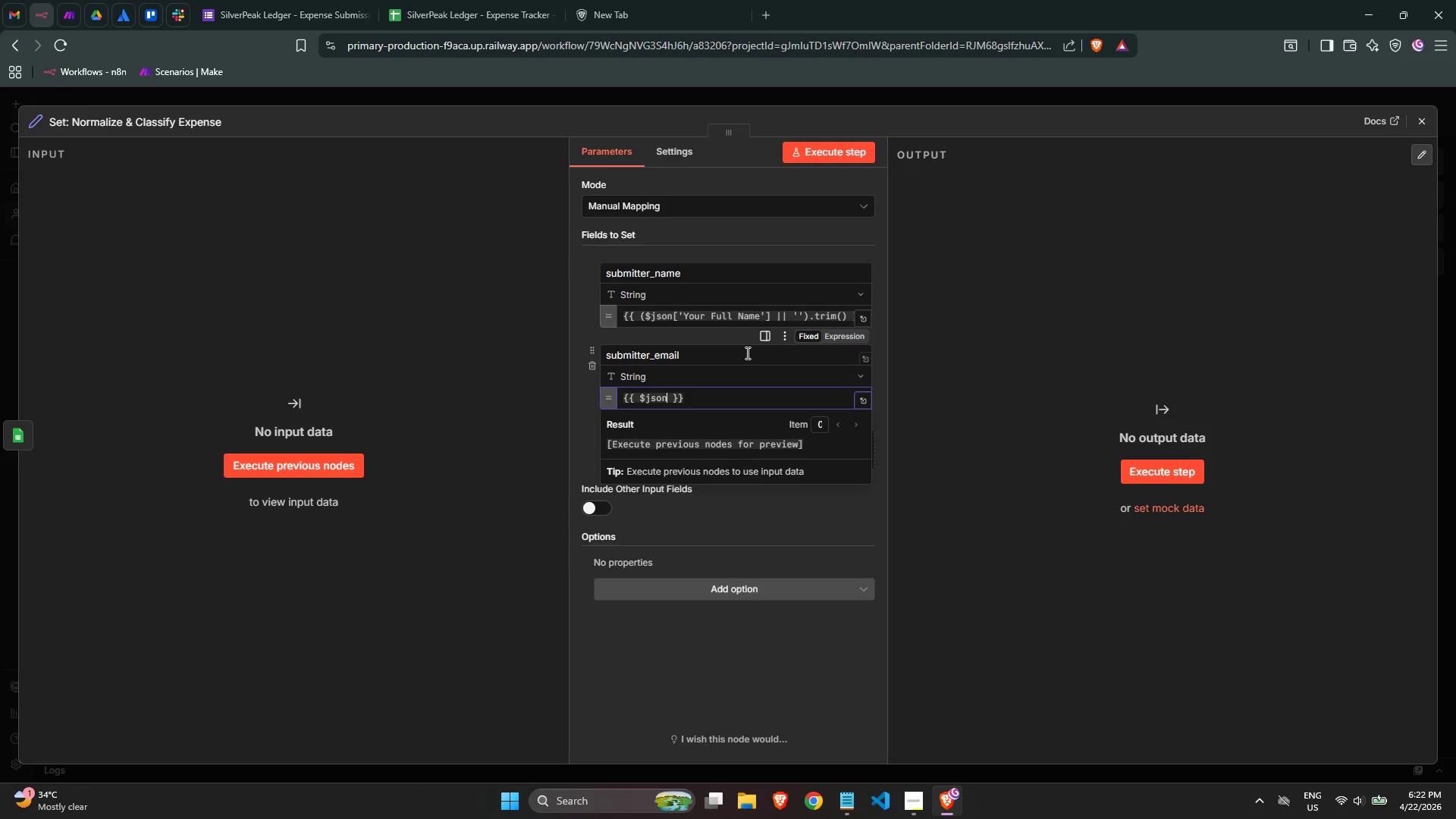 
type(['Your Email)
 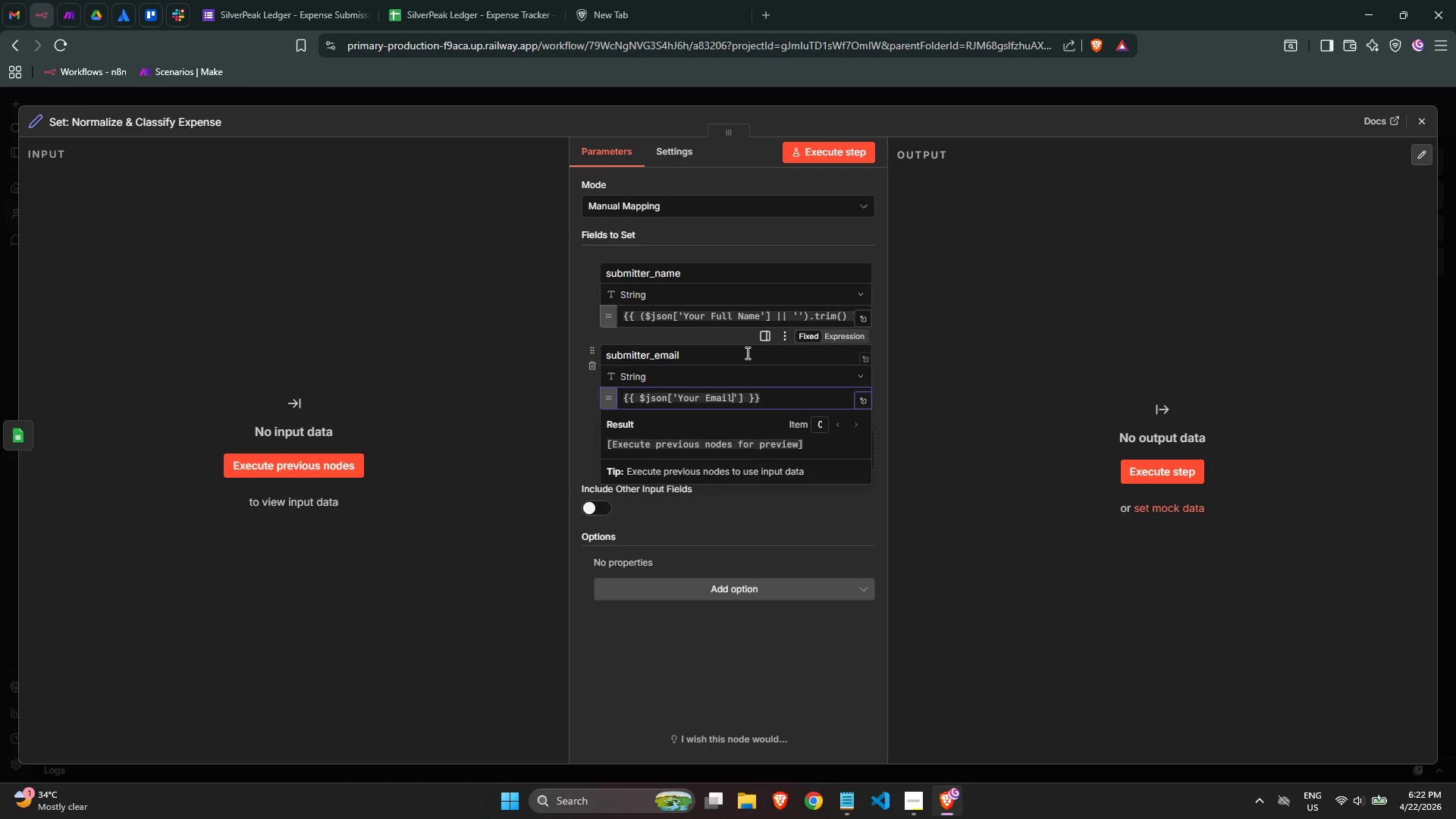 
left_click([316, 0])
 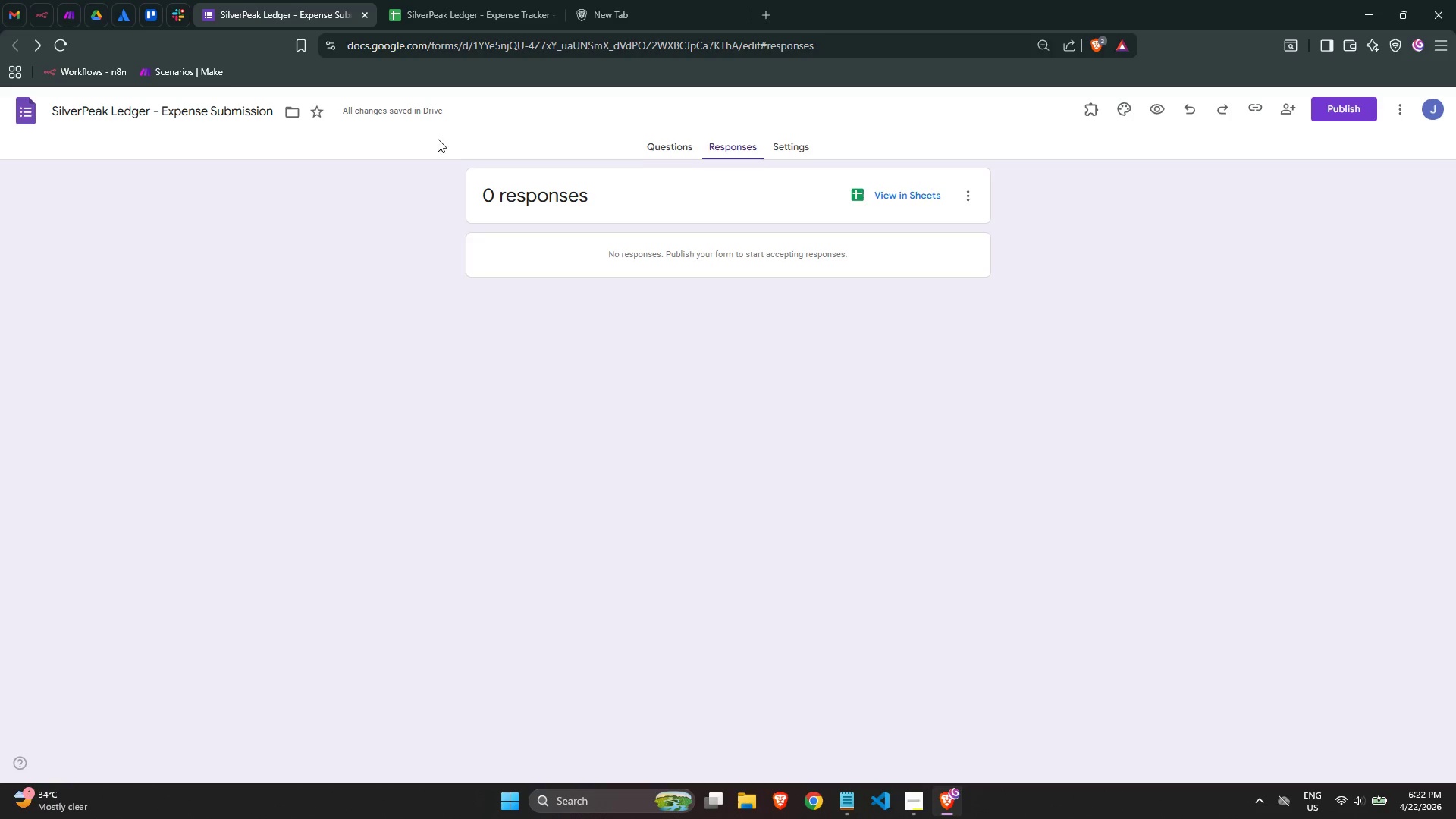 
left_click([678, 151])
 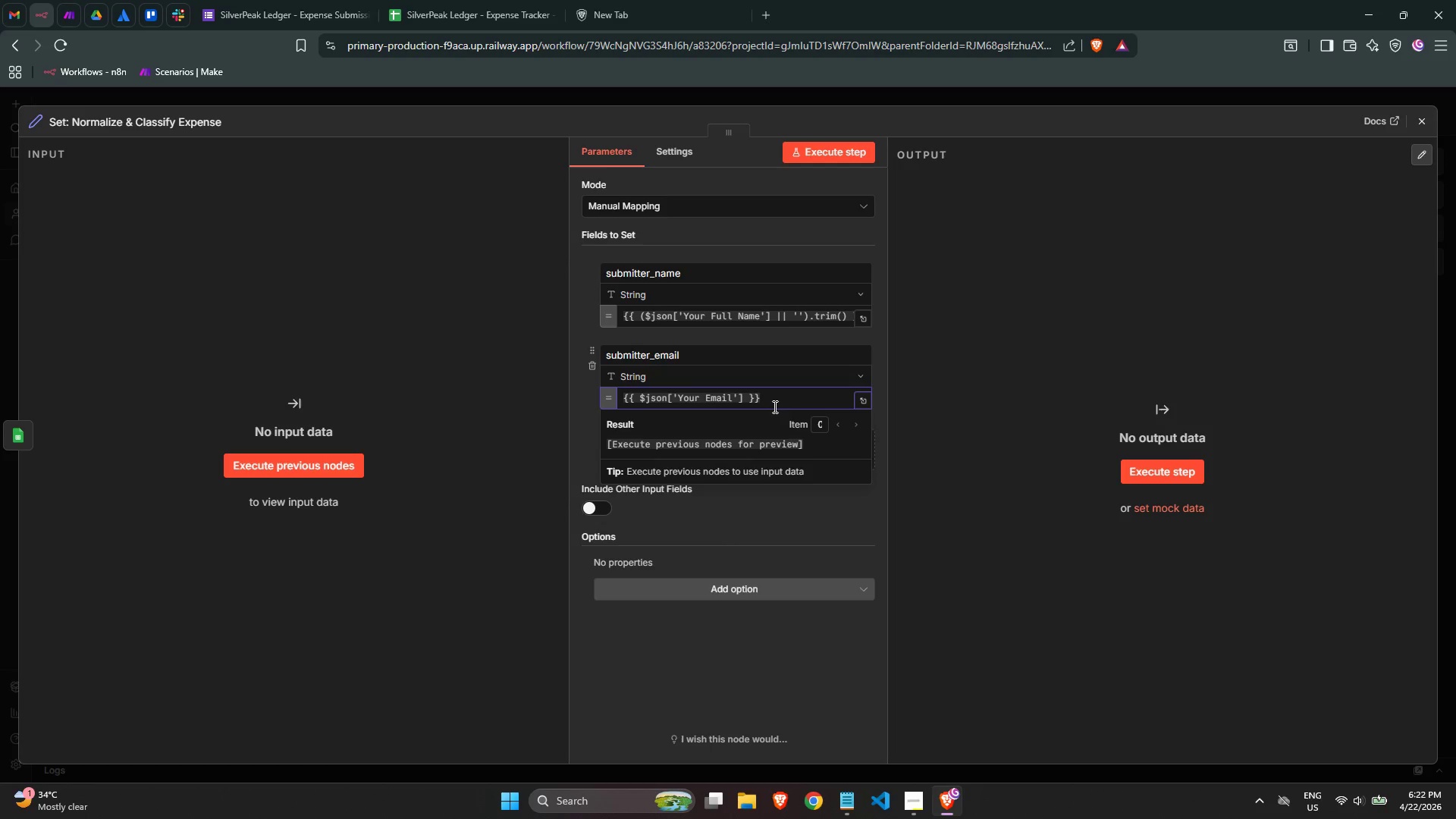 
wait(9.55)
 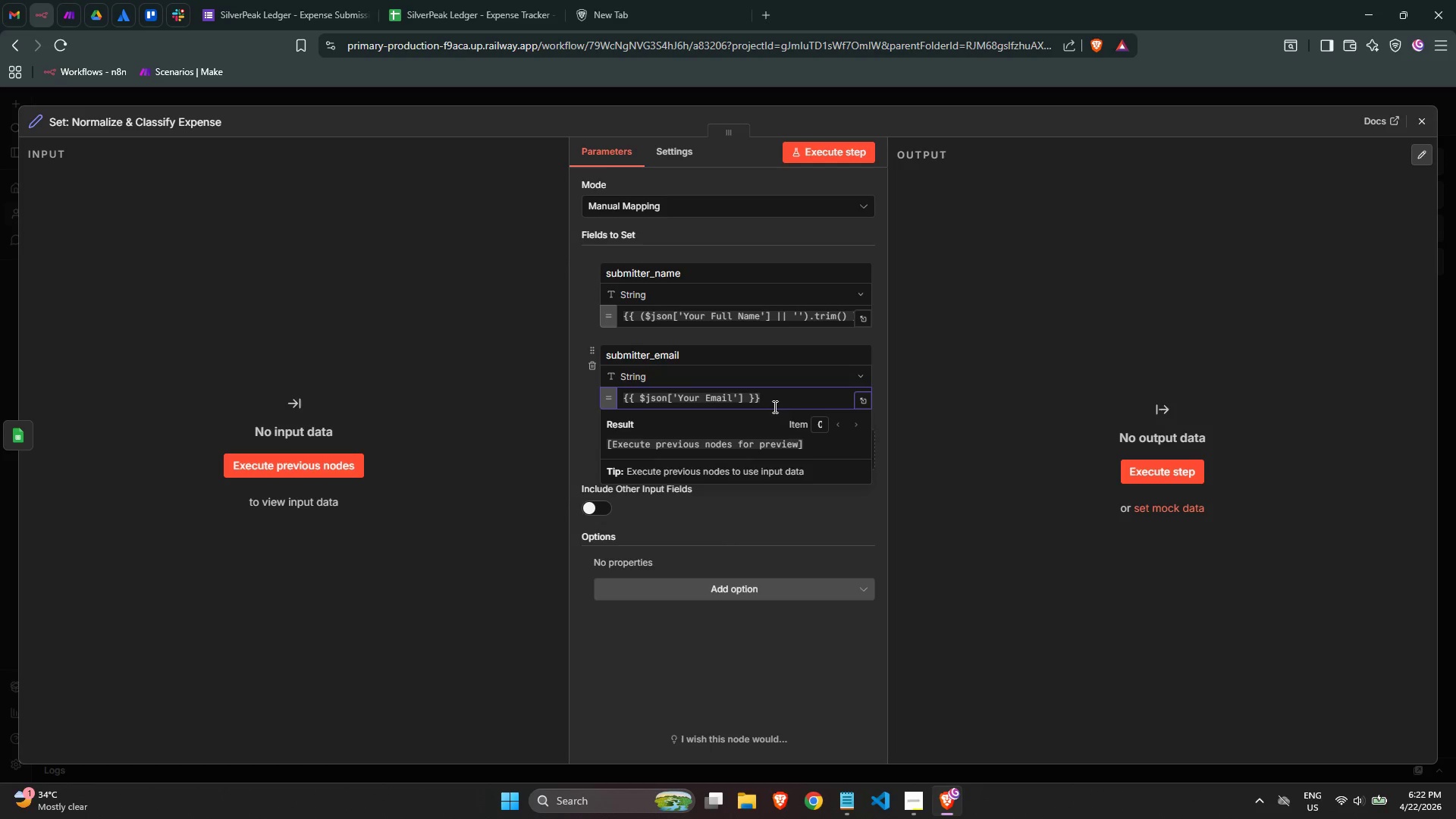 
key(ArrowRight)
 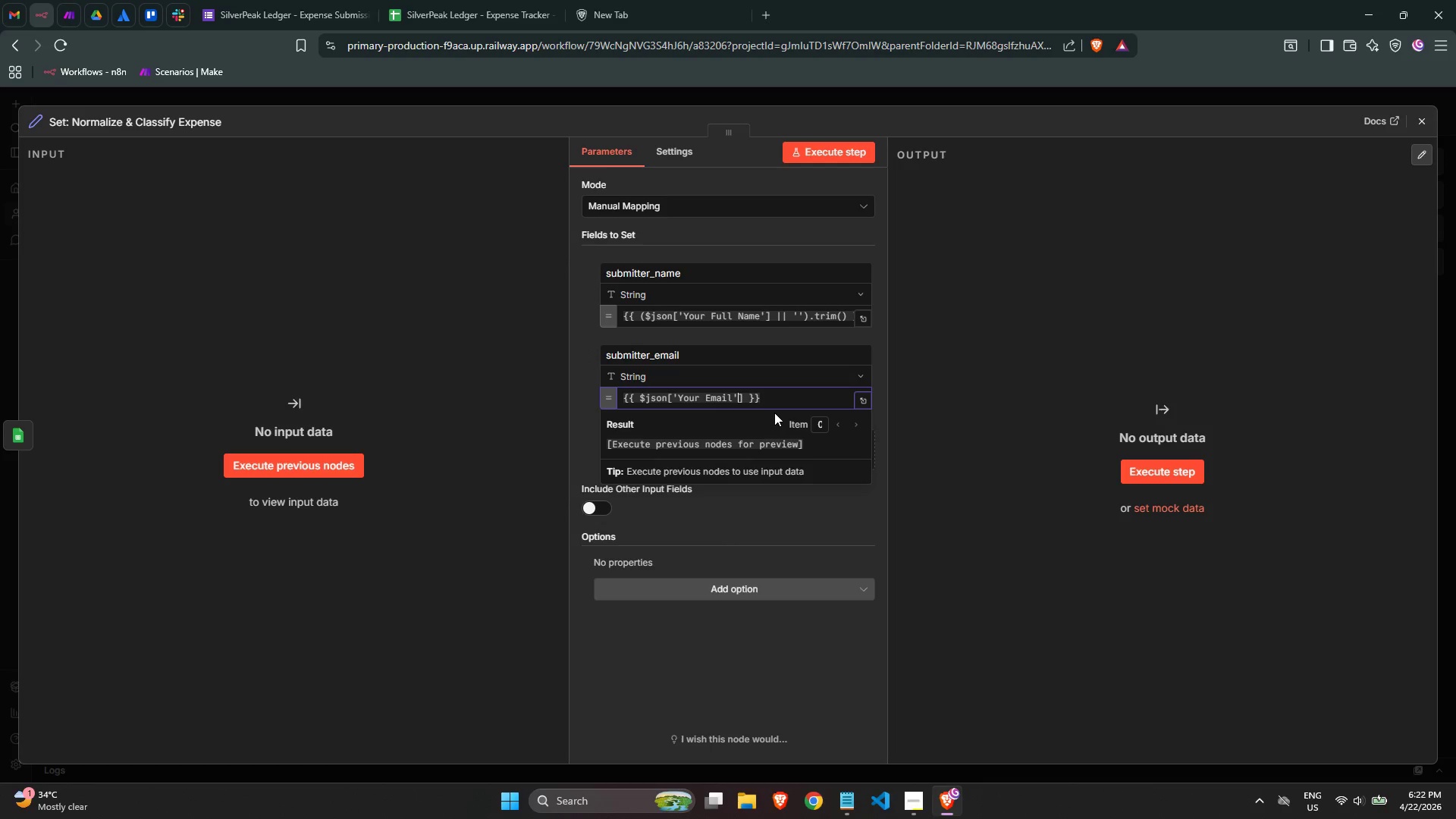 
key(ArrowRight)
 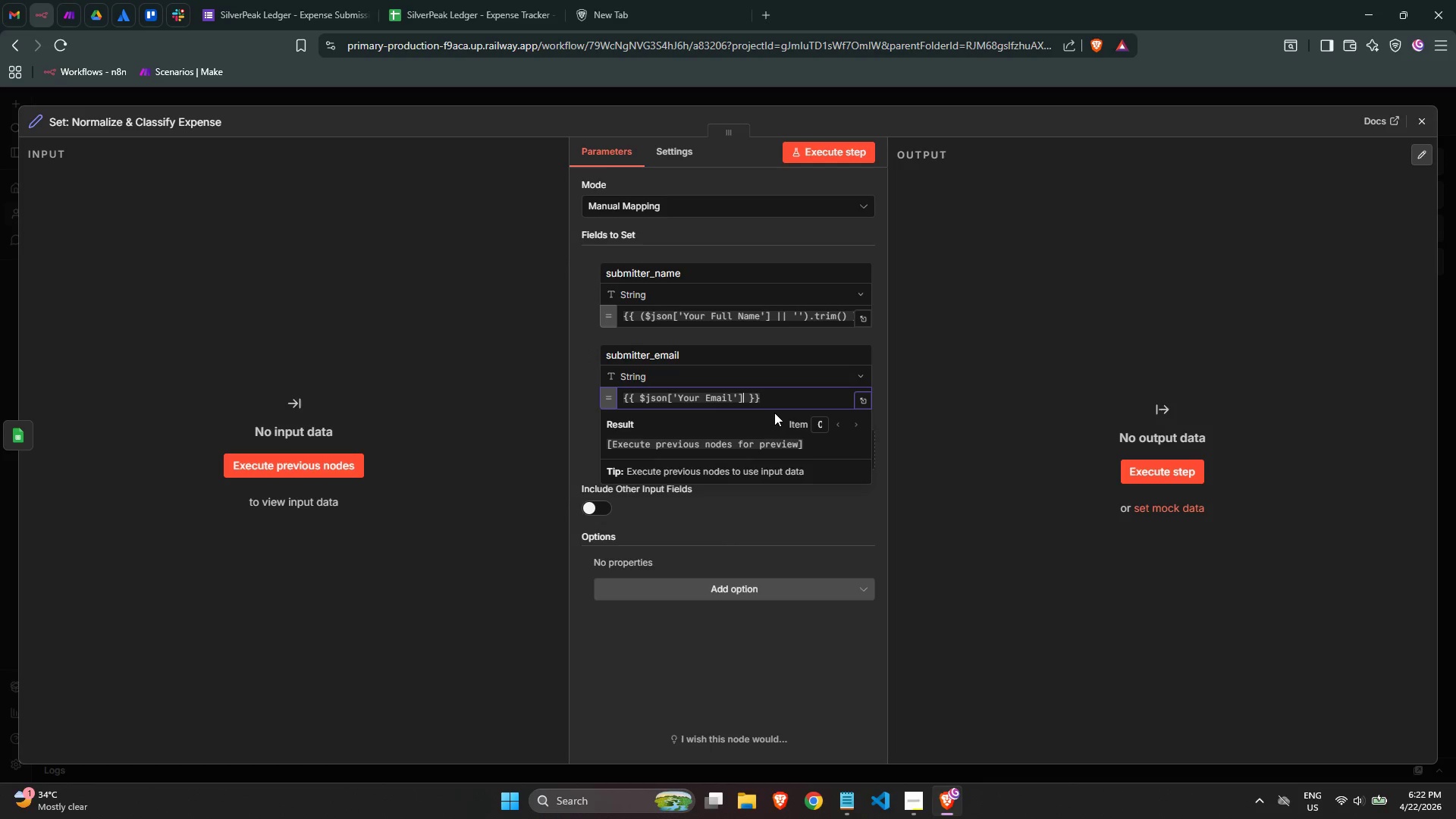 
key(ArrowLeft)
 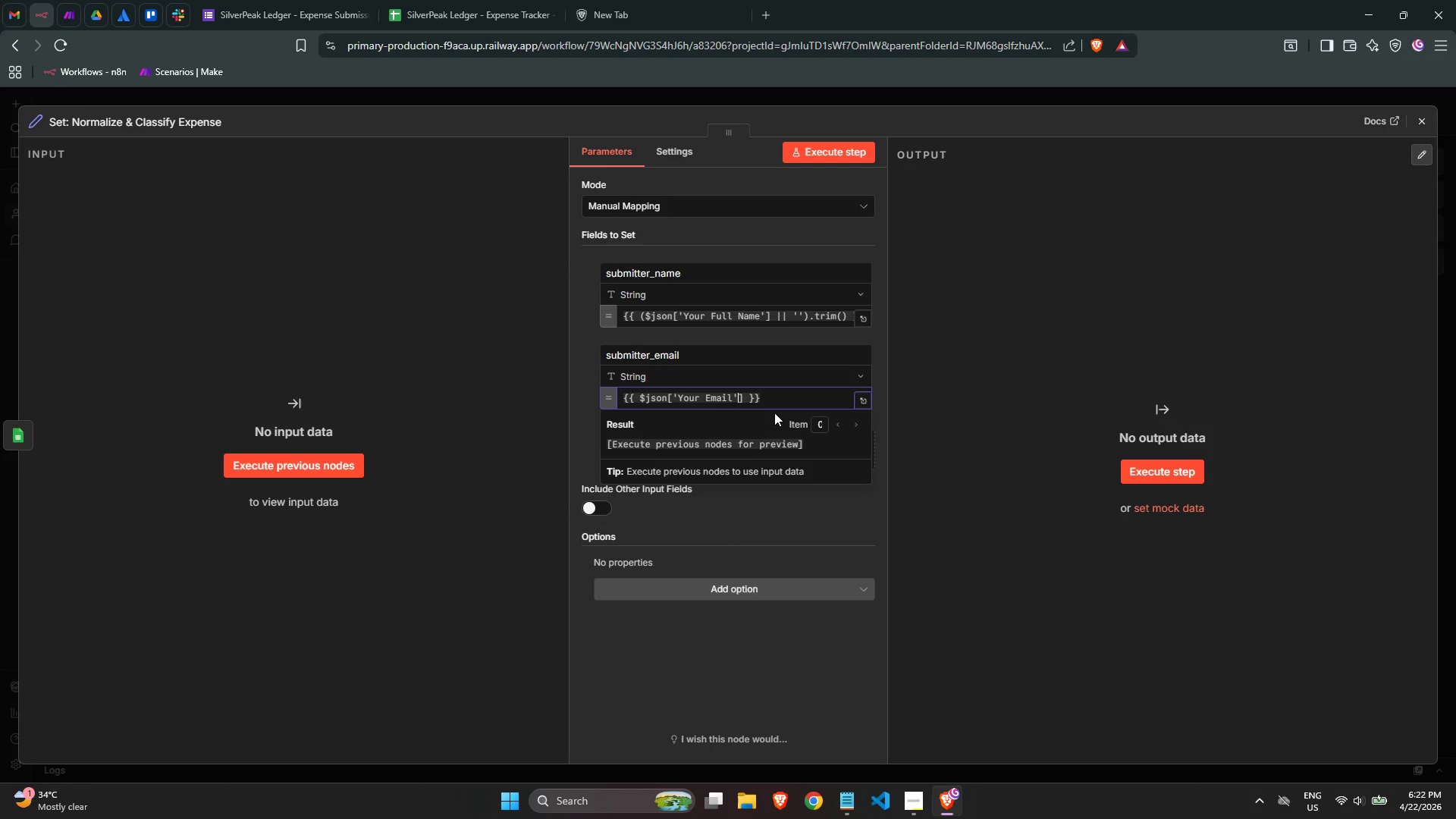 
key(ArrowLeft)
 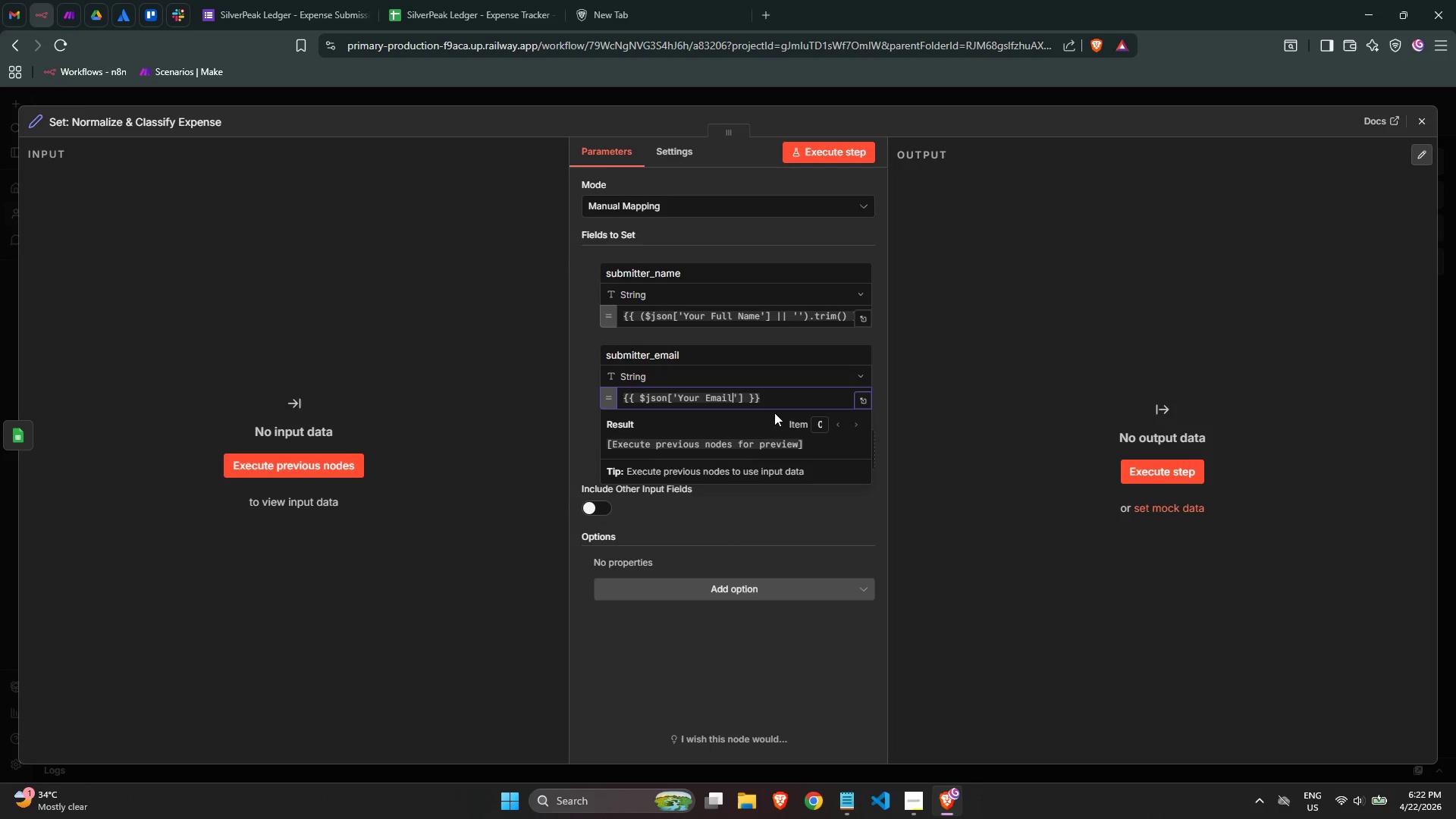 
key(ArrowLeft)
 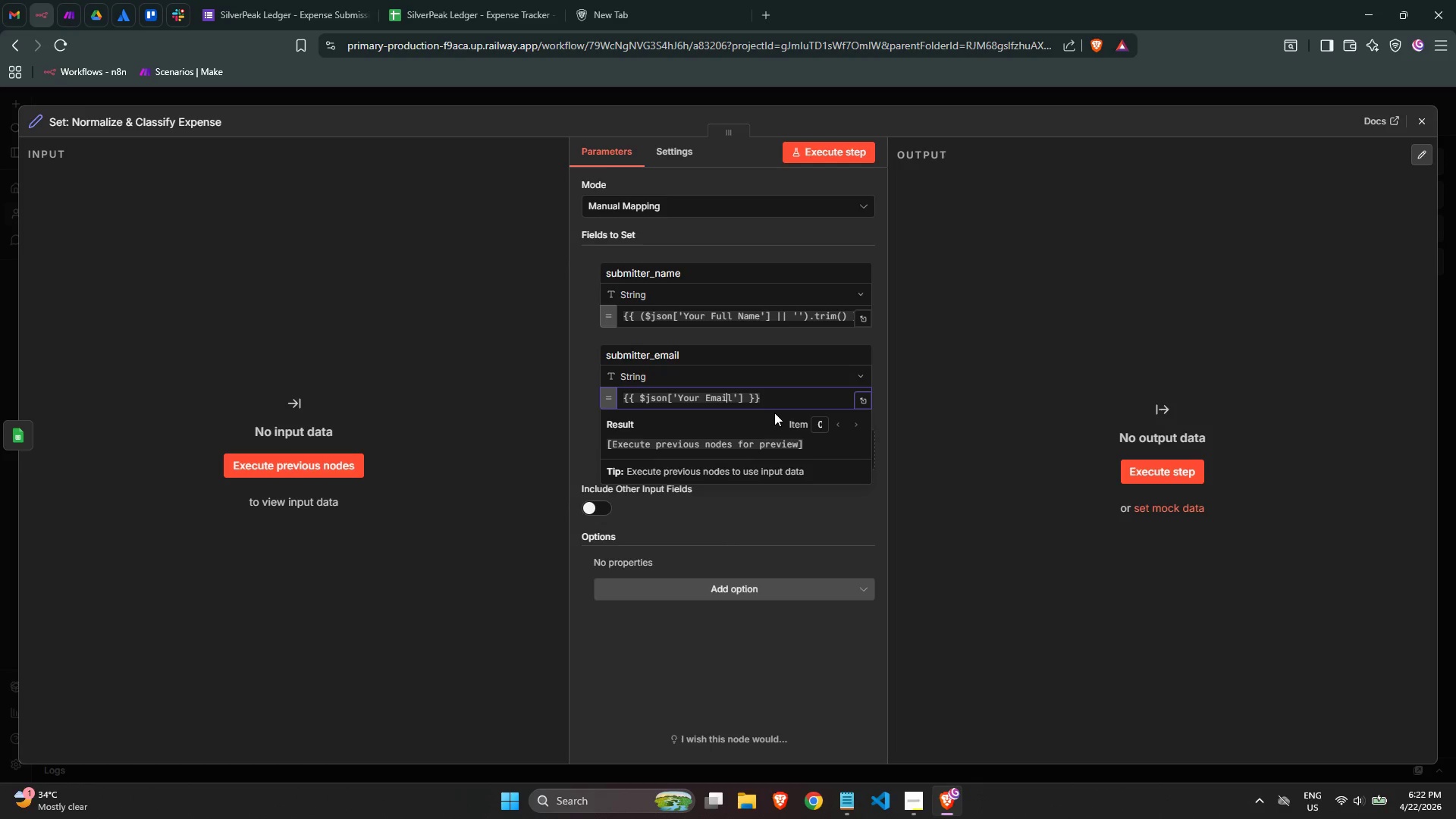 
key(ArrowLeft)
 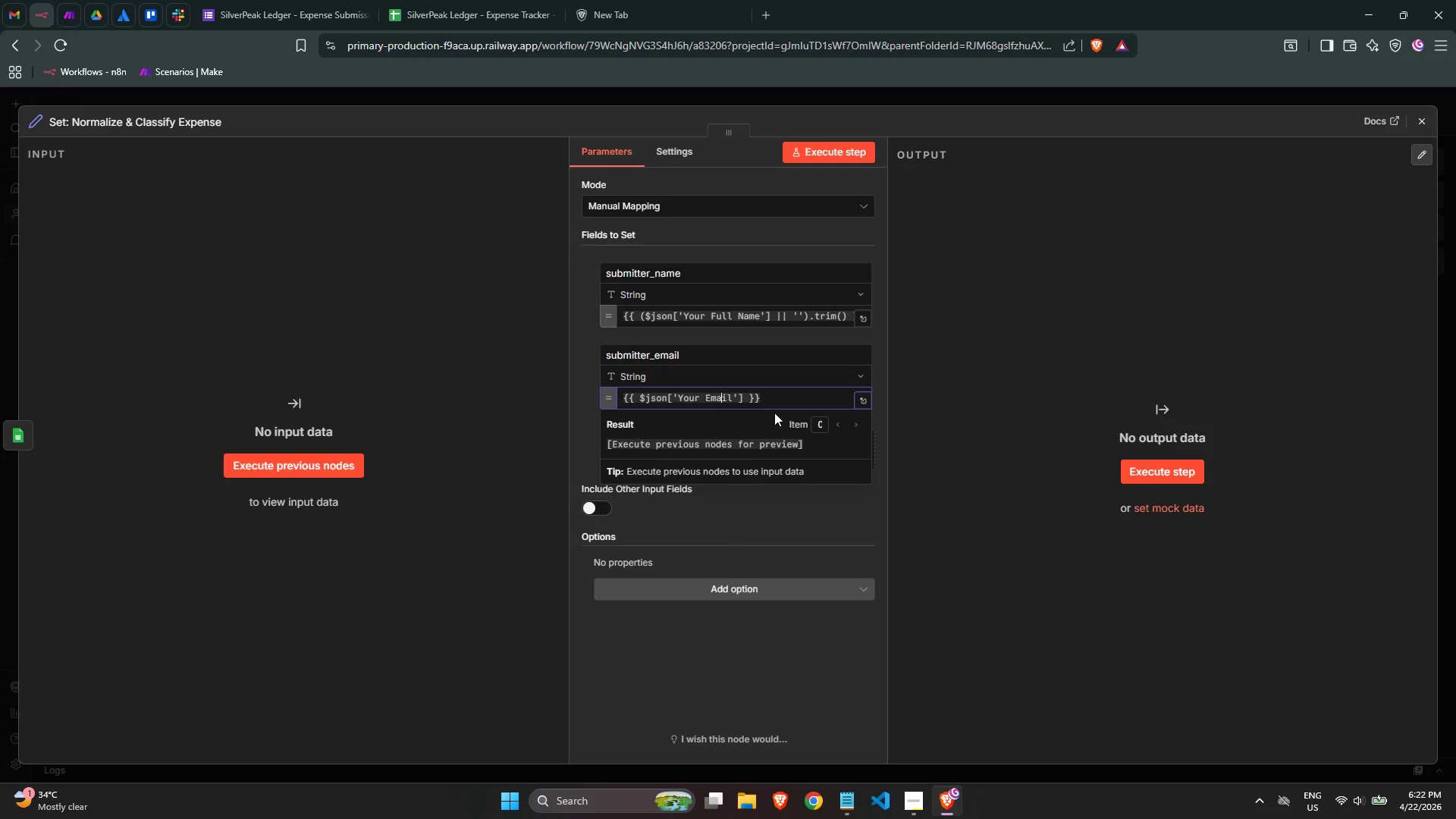 
key(ArrowLeft)
 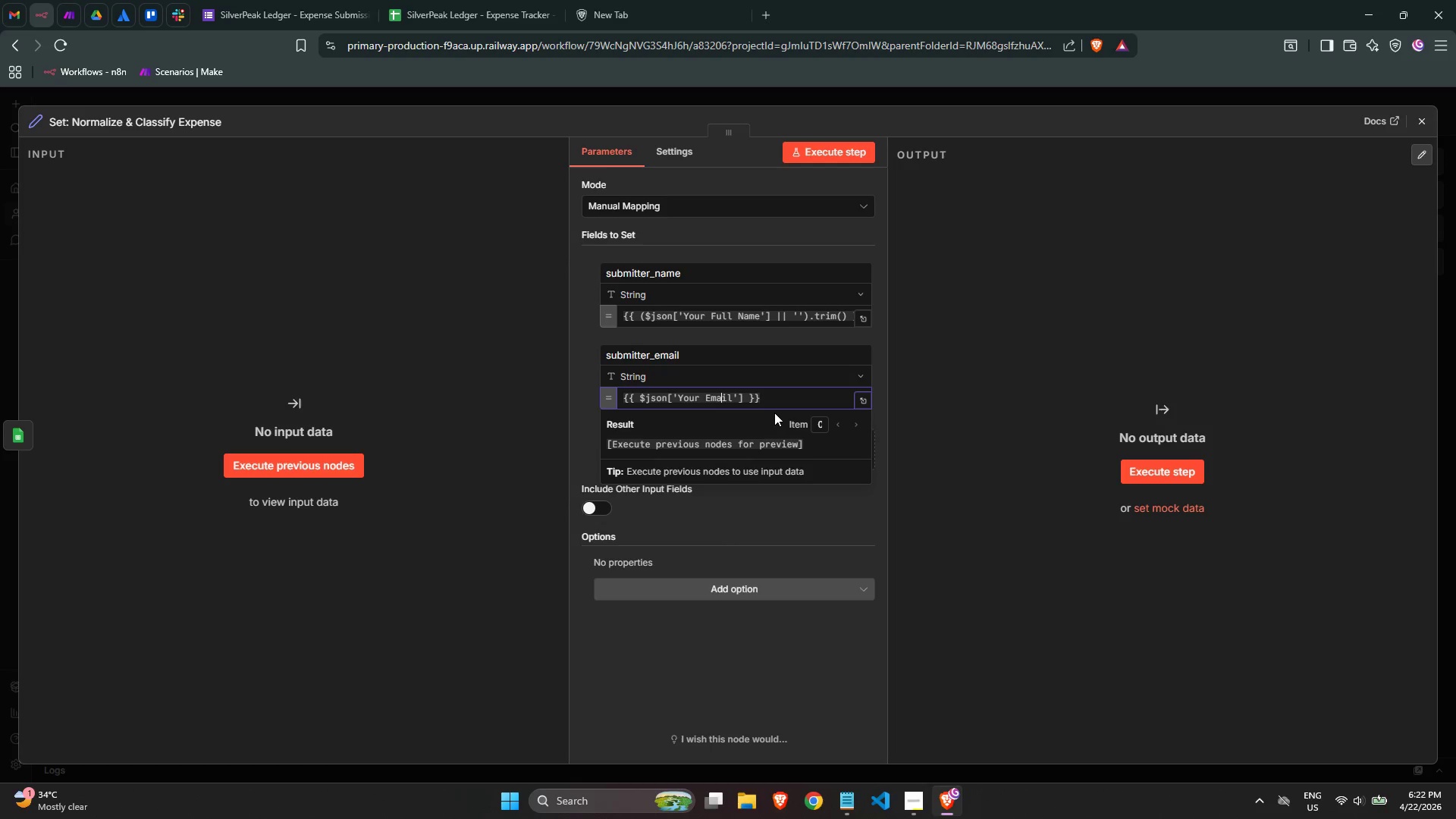 
key(ArrowLeft)
 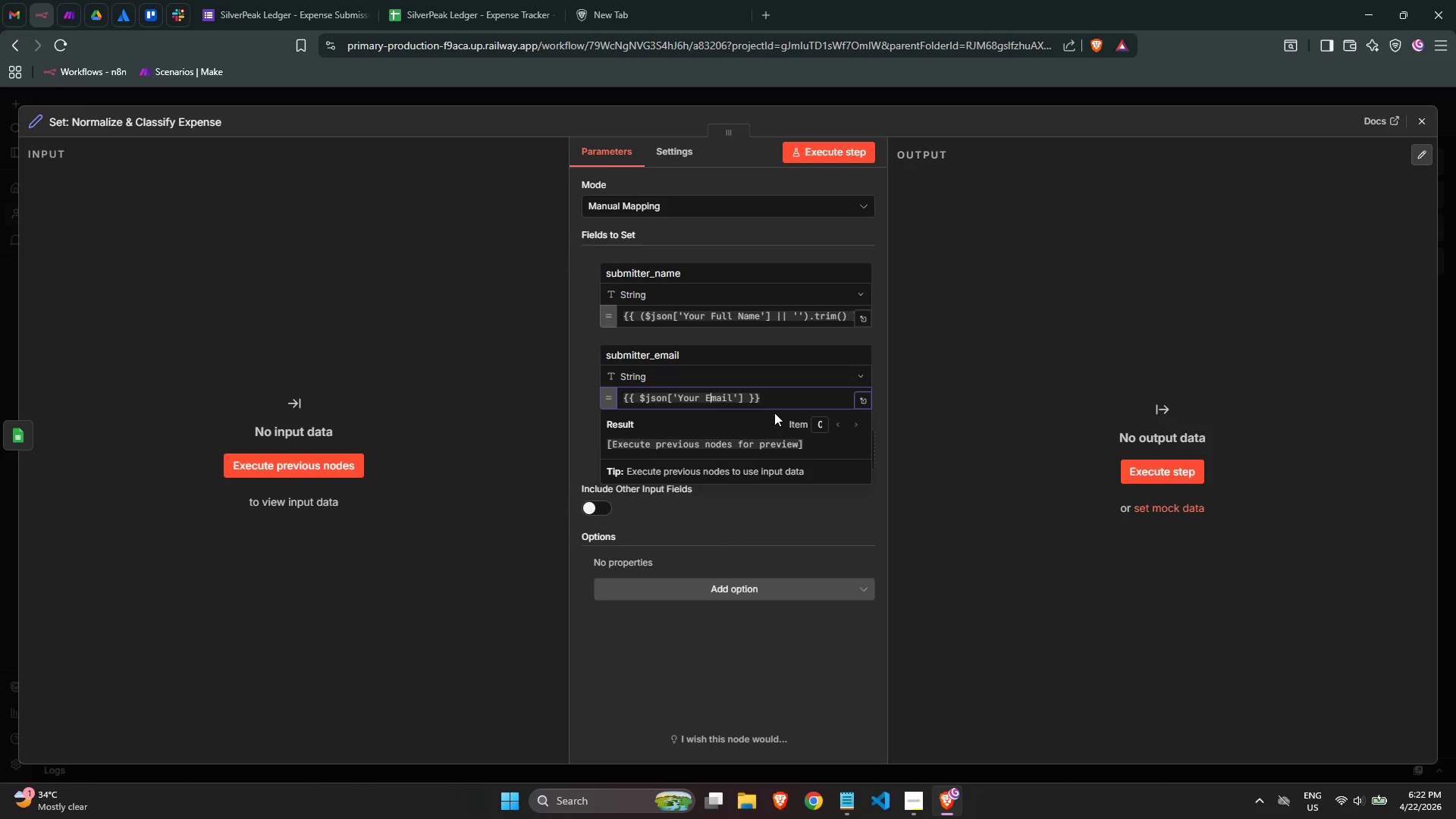 
key(ArrowLeft)
 